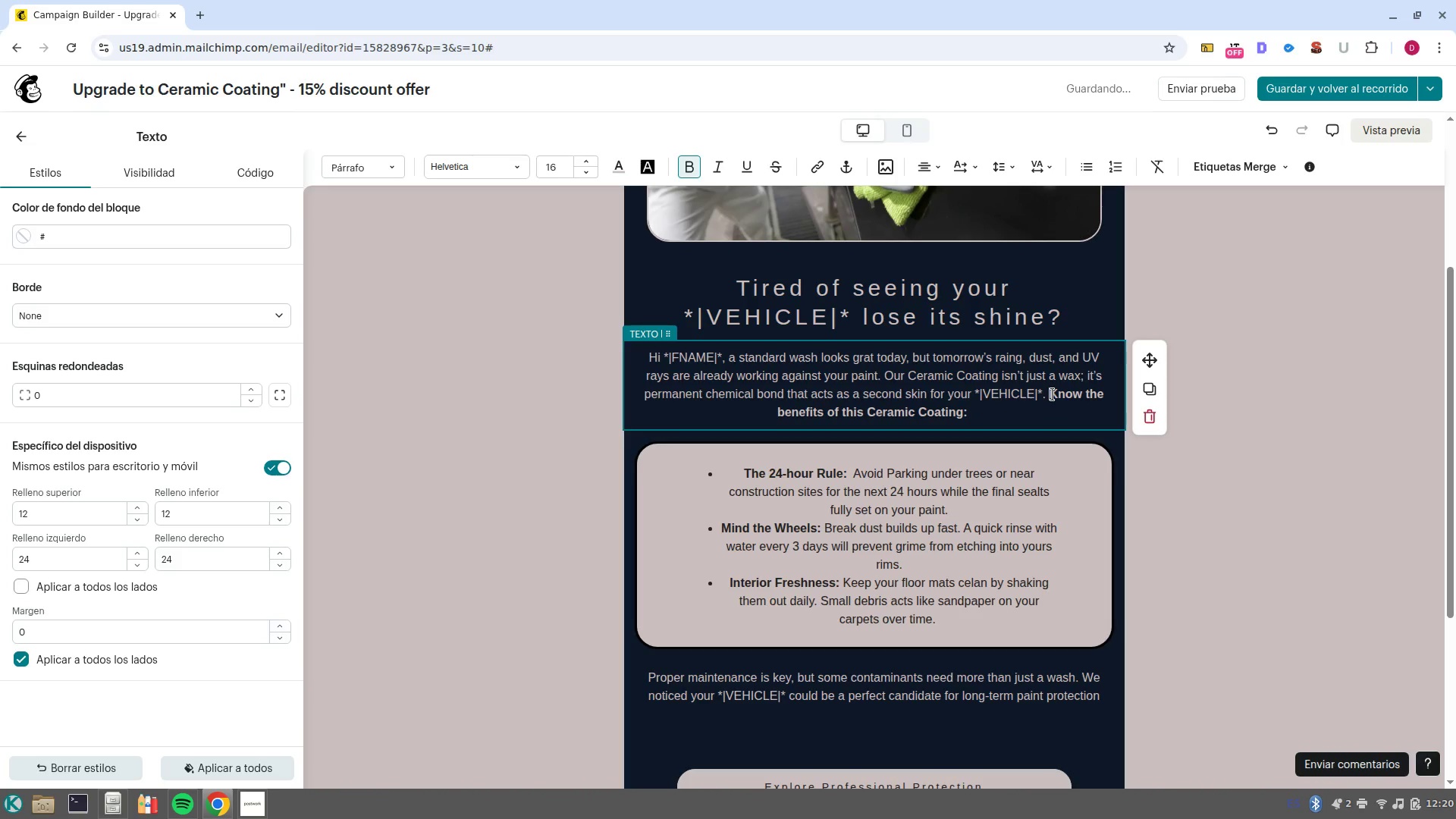 
key(NumpadEnter)
 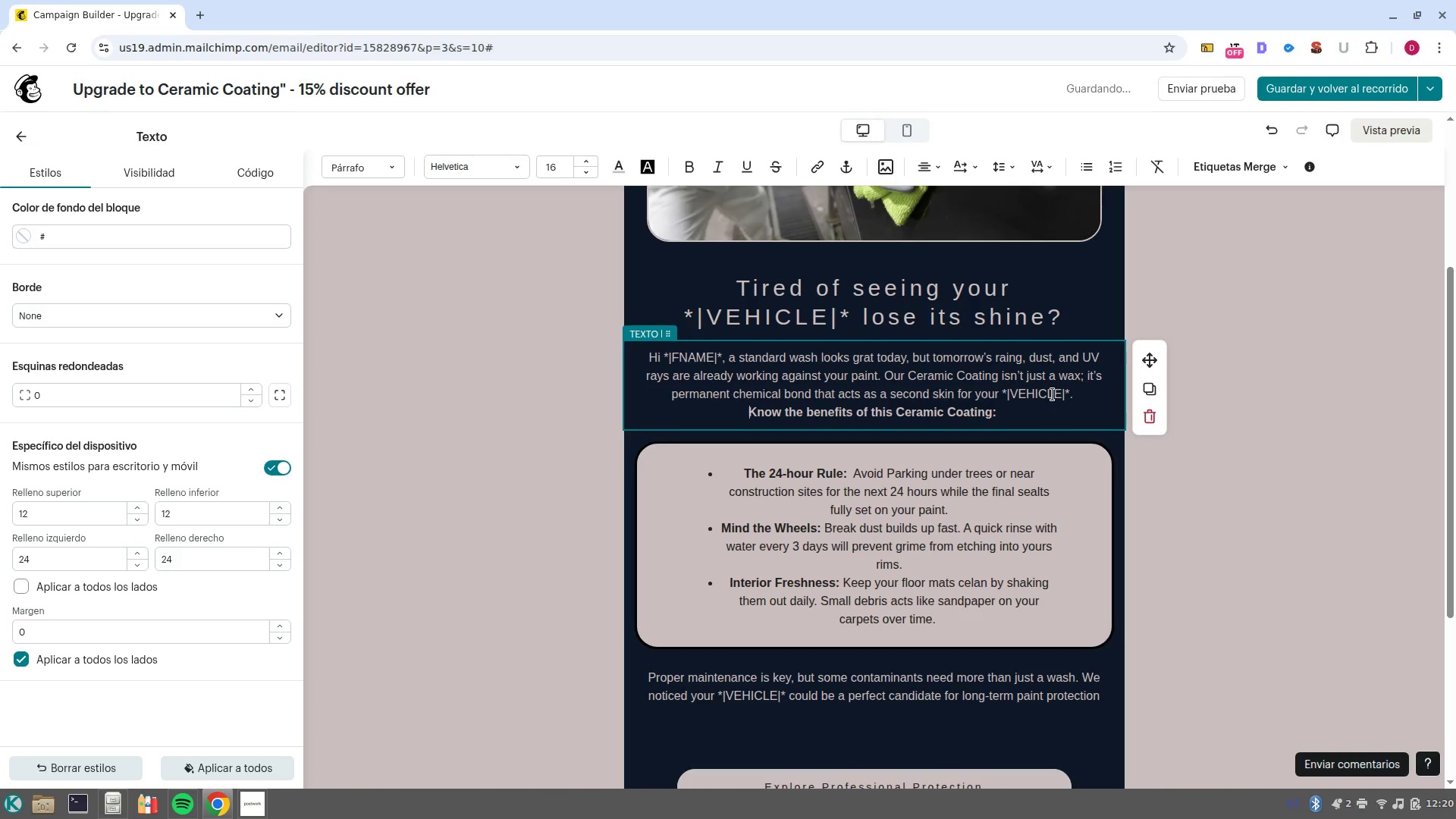 
key(NumpadEnter)
 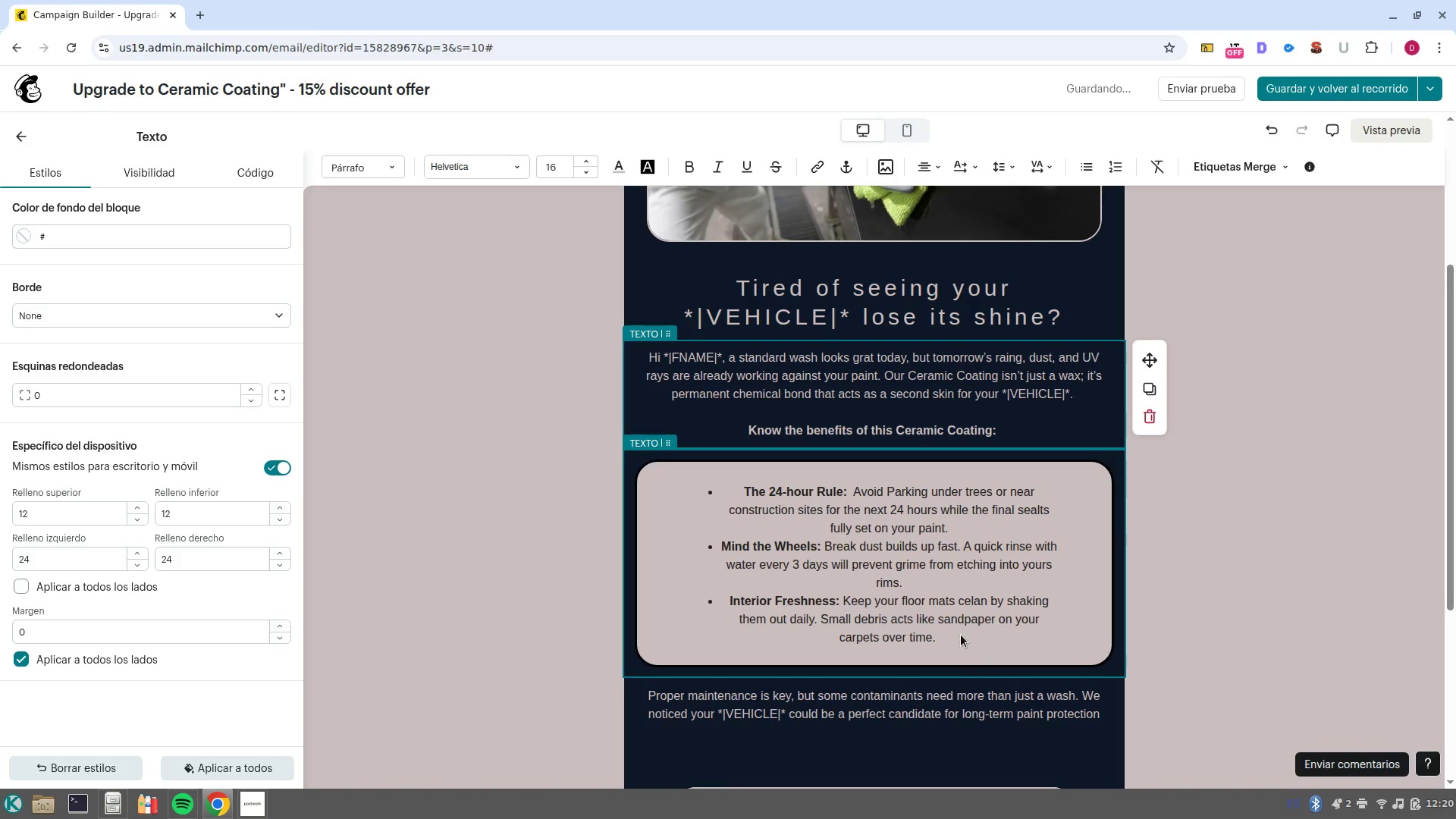 
left_click_drag(start_coordinate=[960, 639], to_coordinate=[742, 497])
 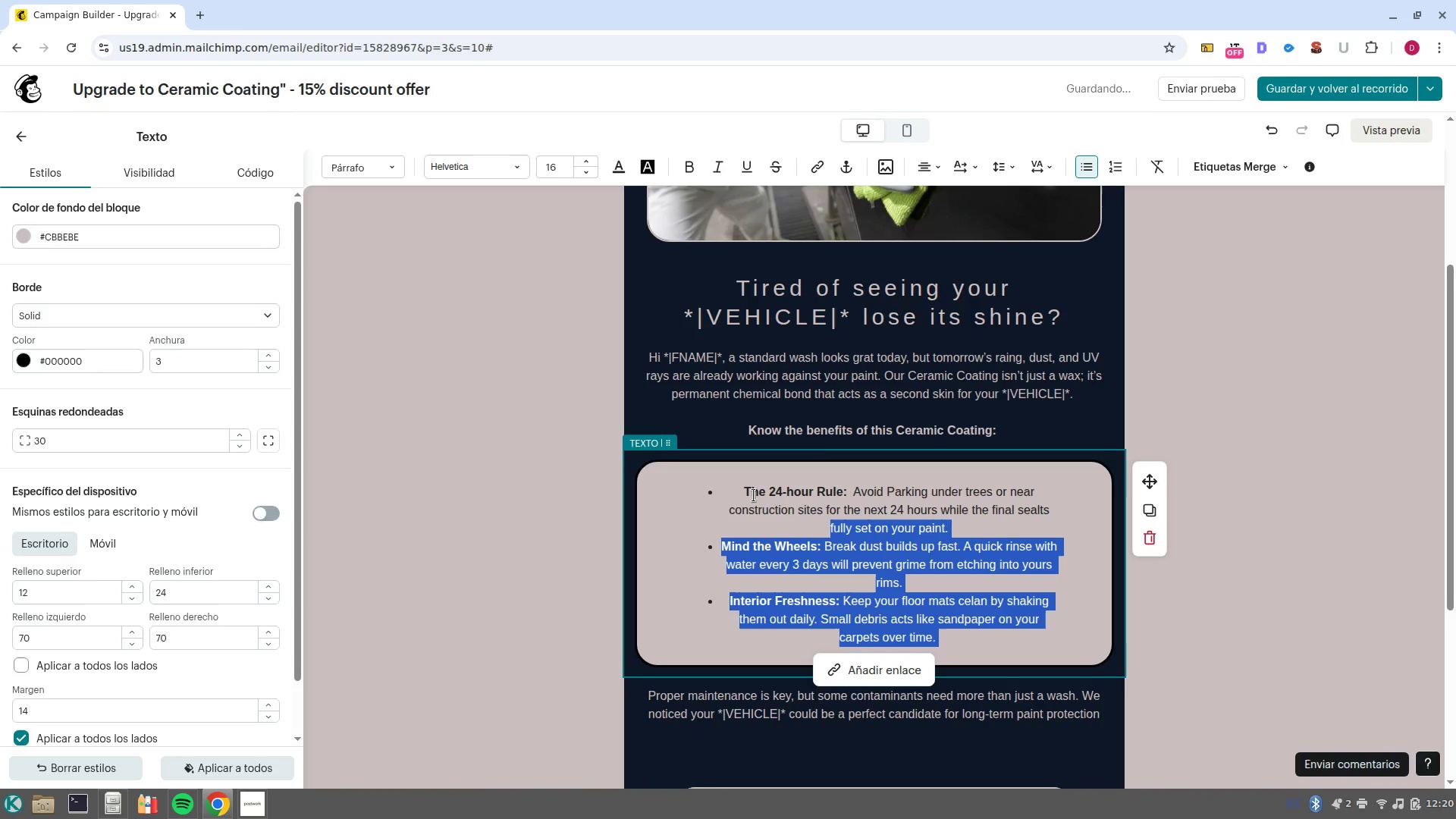 
left_click([746, 491])
 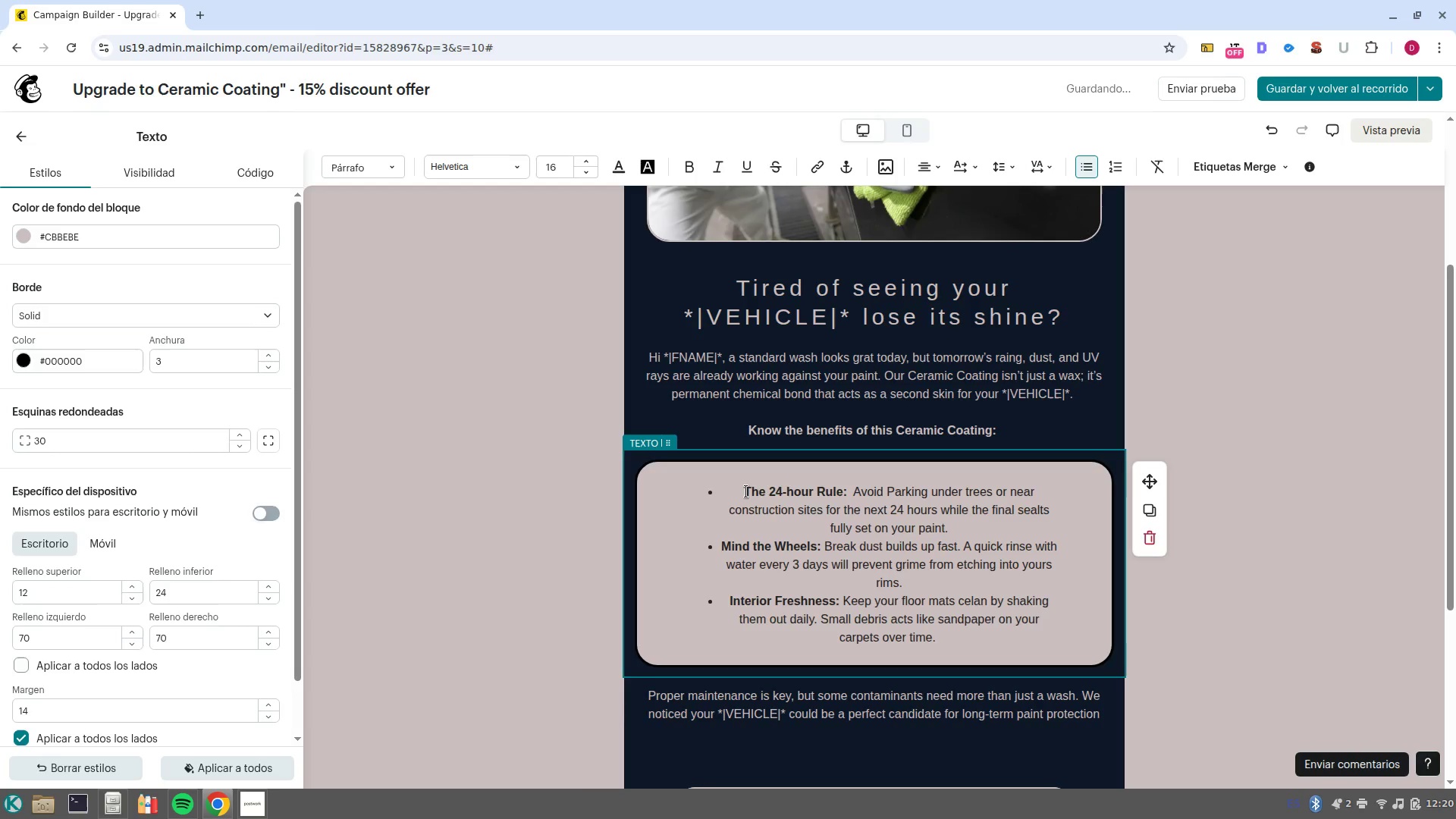 
left_click_drag(start_coordinate=[746, 491], to_coordinate=[979, 633])
 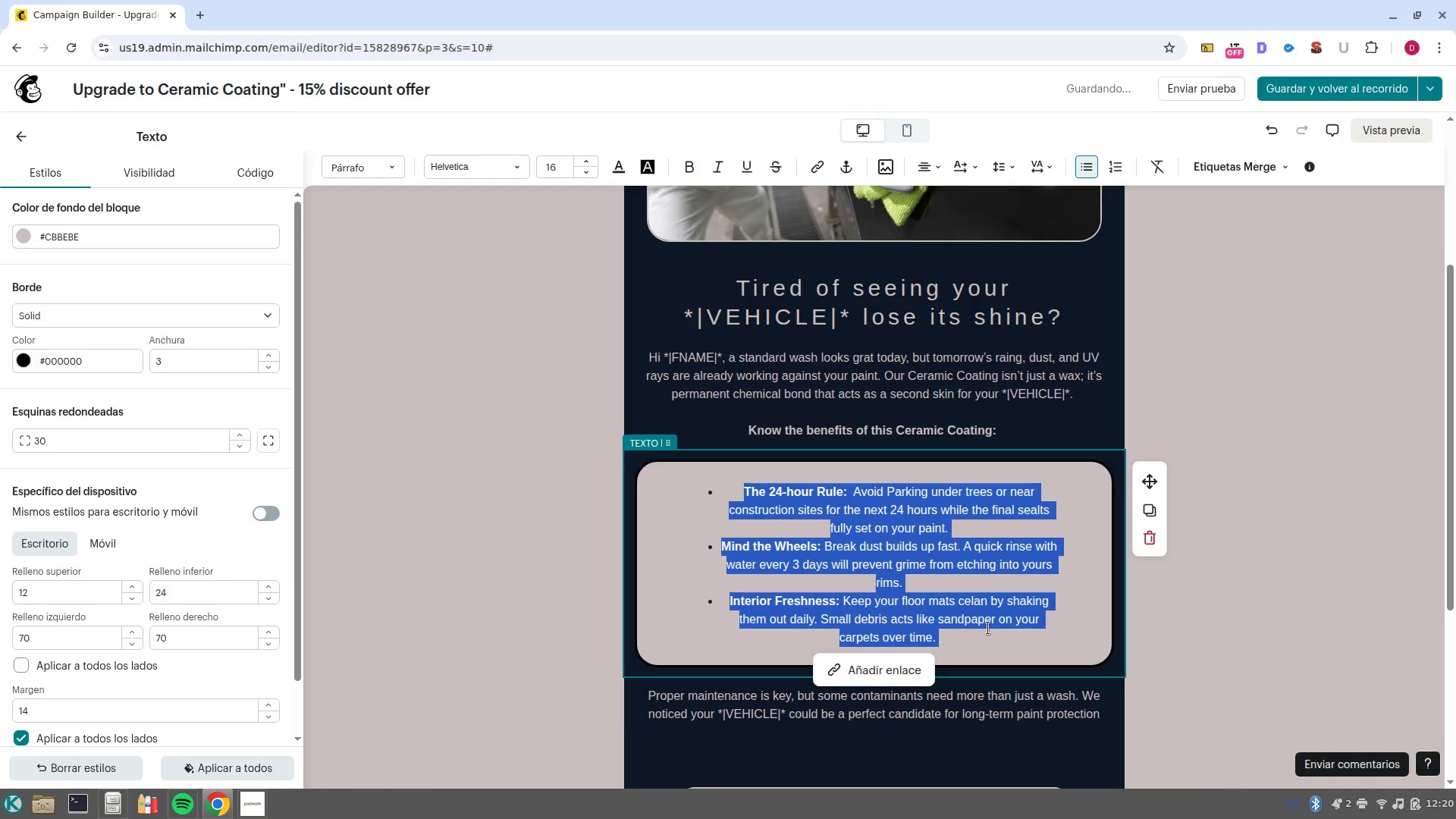 
key(Backspace)
 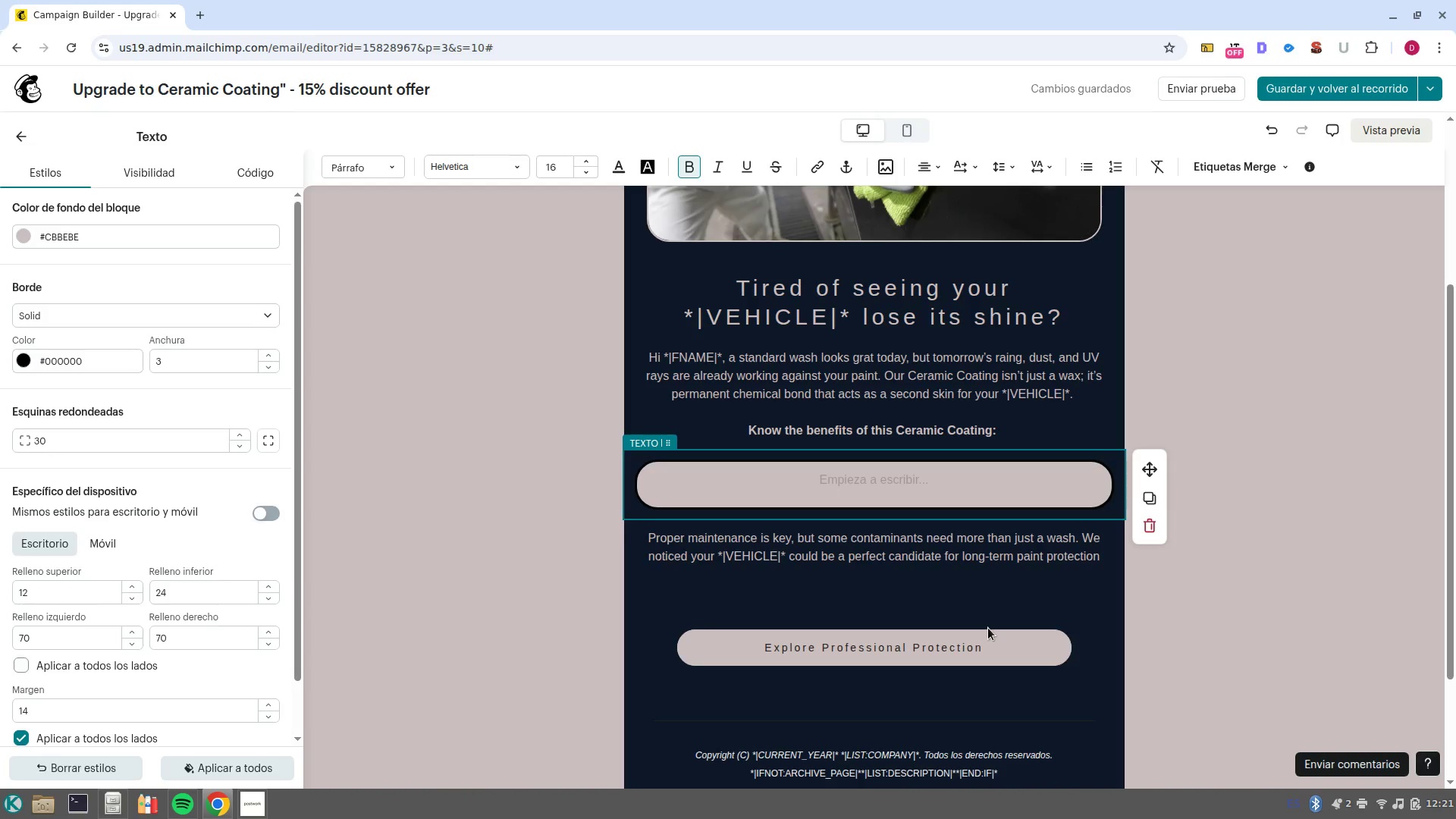 
wait(21.66)
 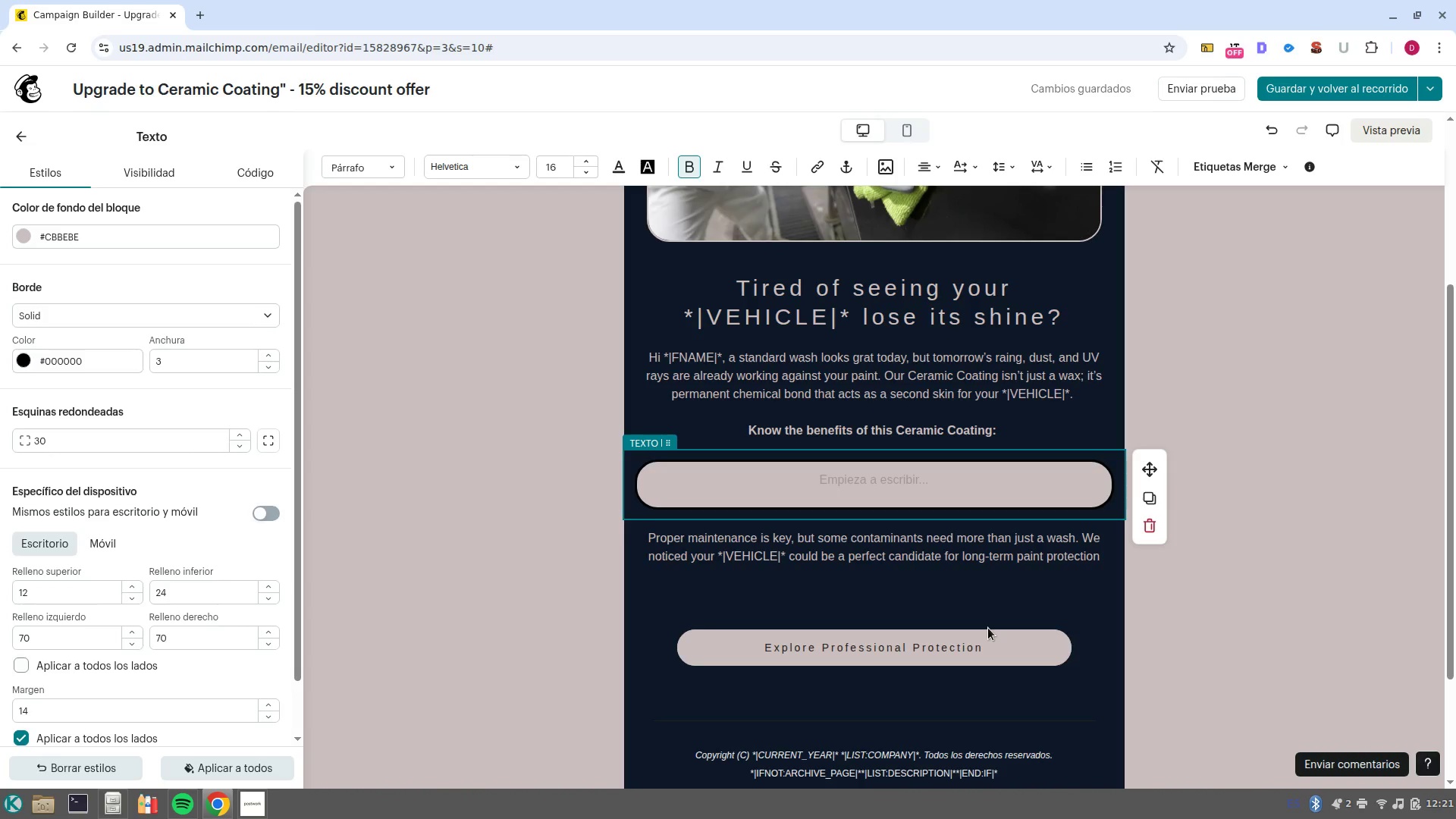 
key(Shift+ShiftRight)
 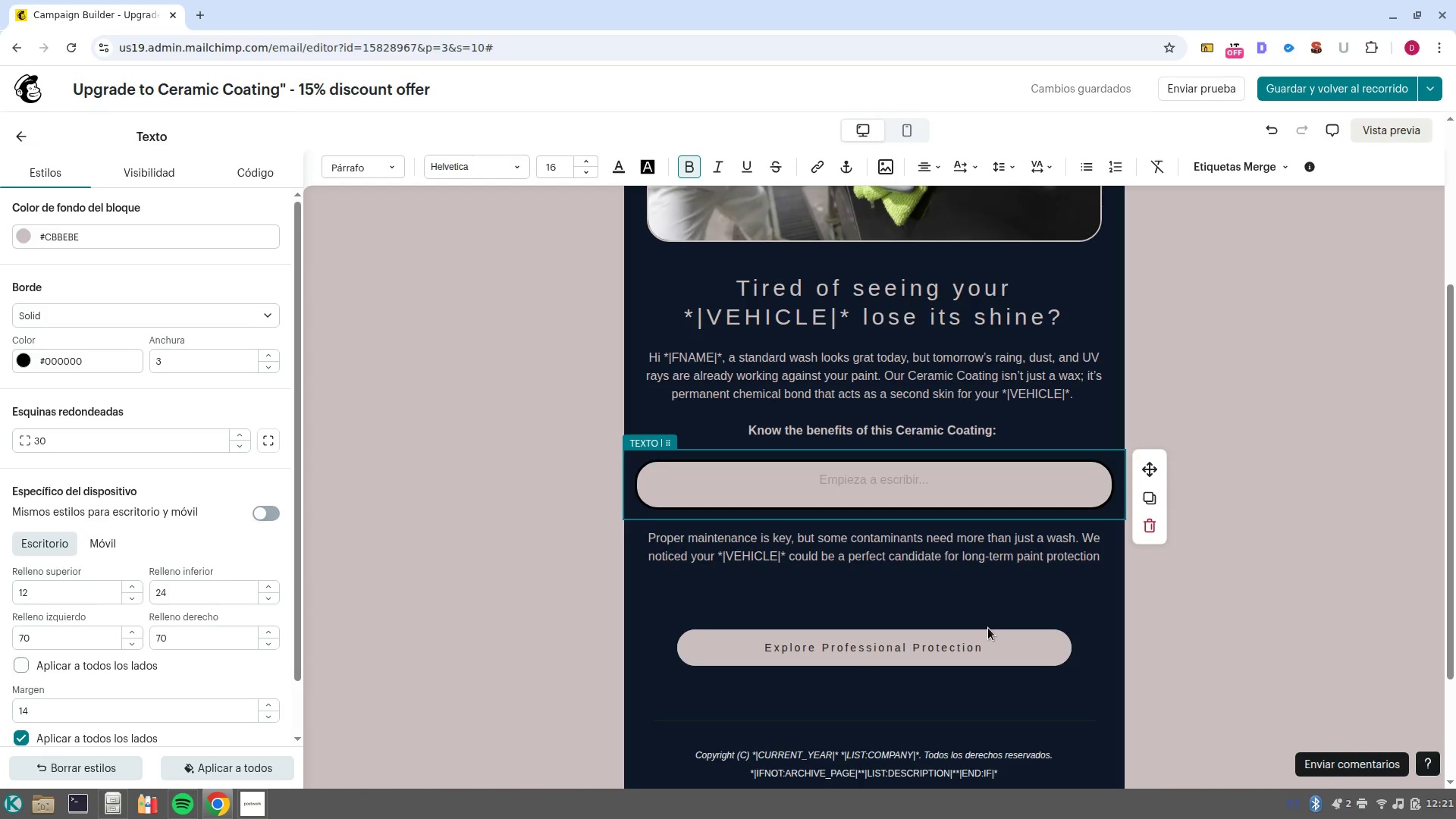 
key(Shift+BracketRight)
 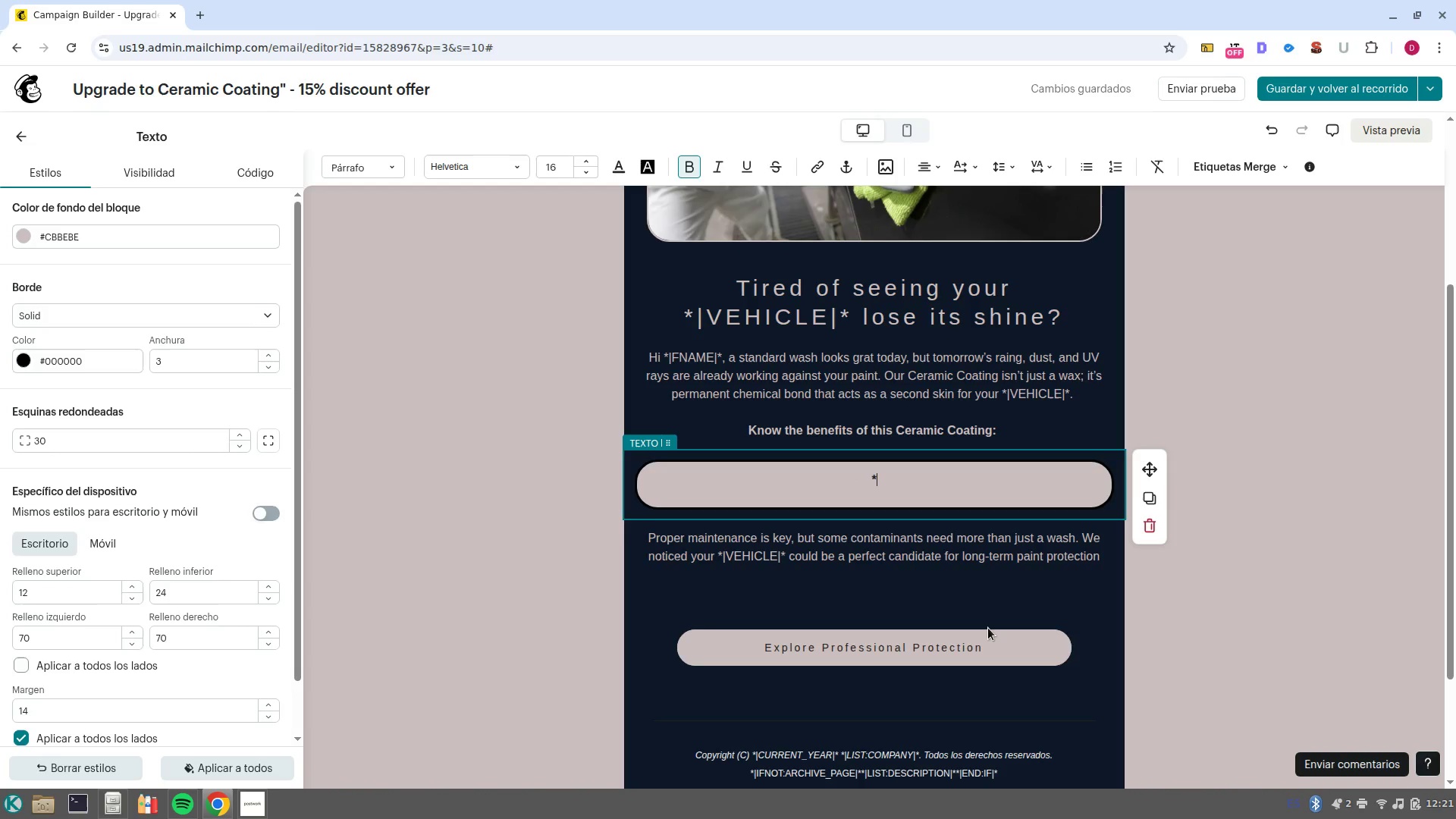 
key(Space)
 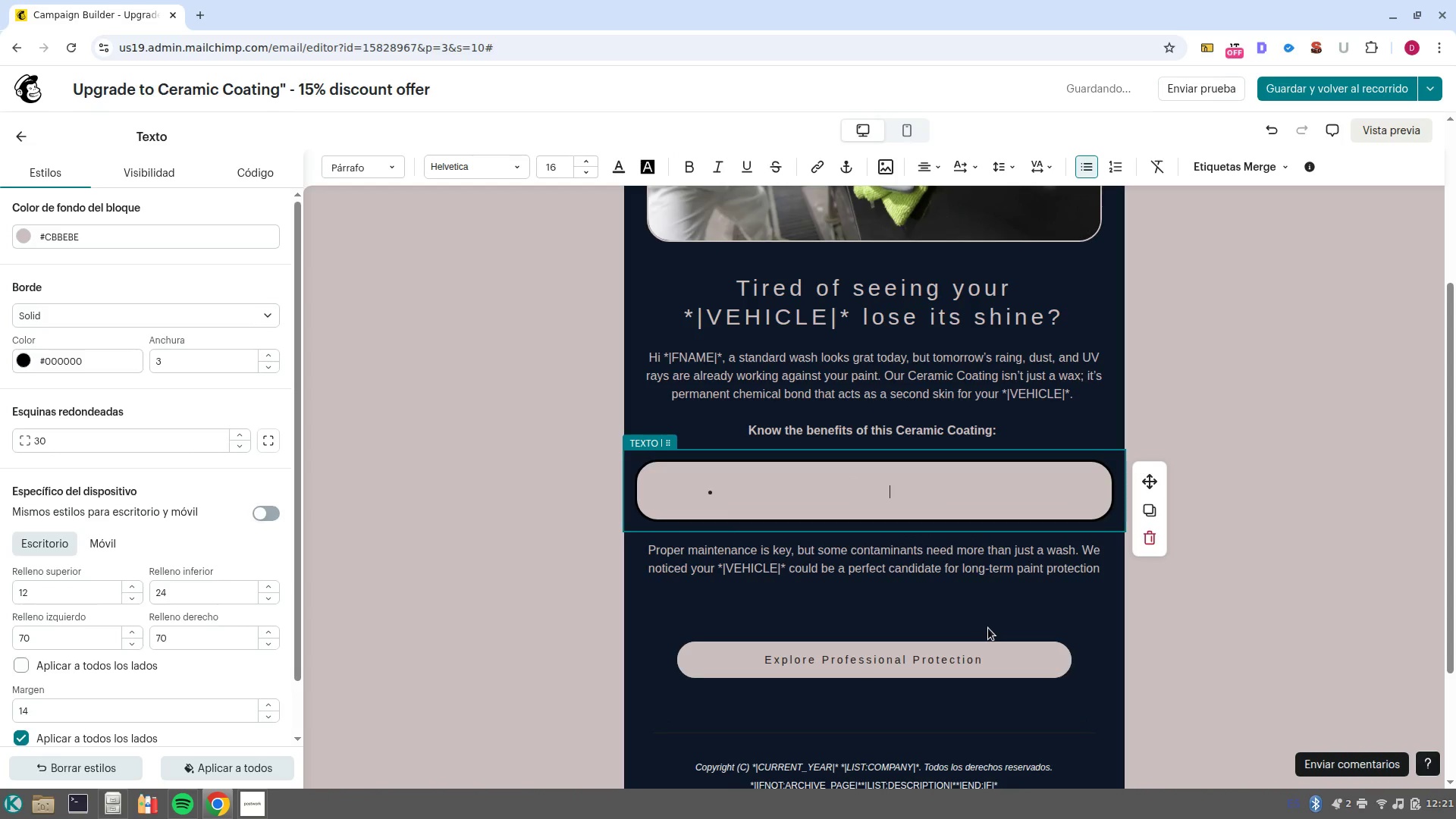 
hold_key(key=ShiftLeft, duration=0.41)
 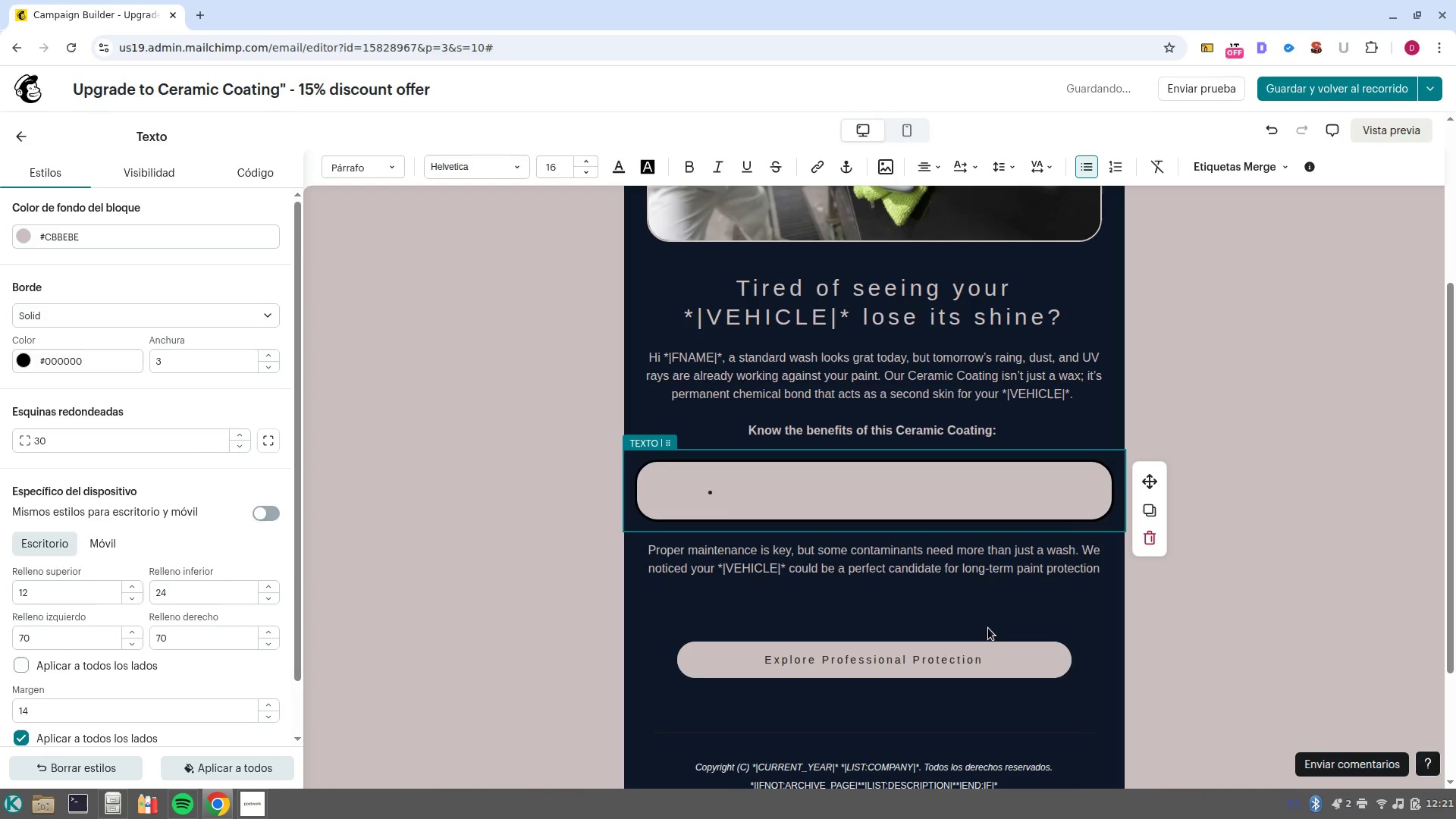 
key(Control+ControlLeft)
 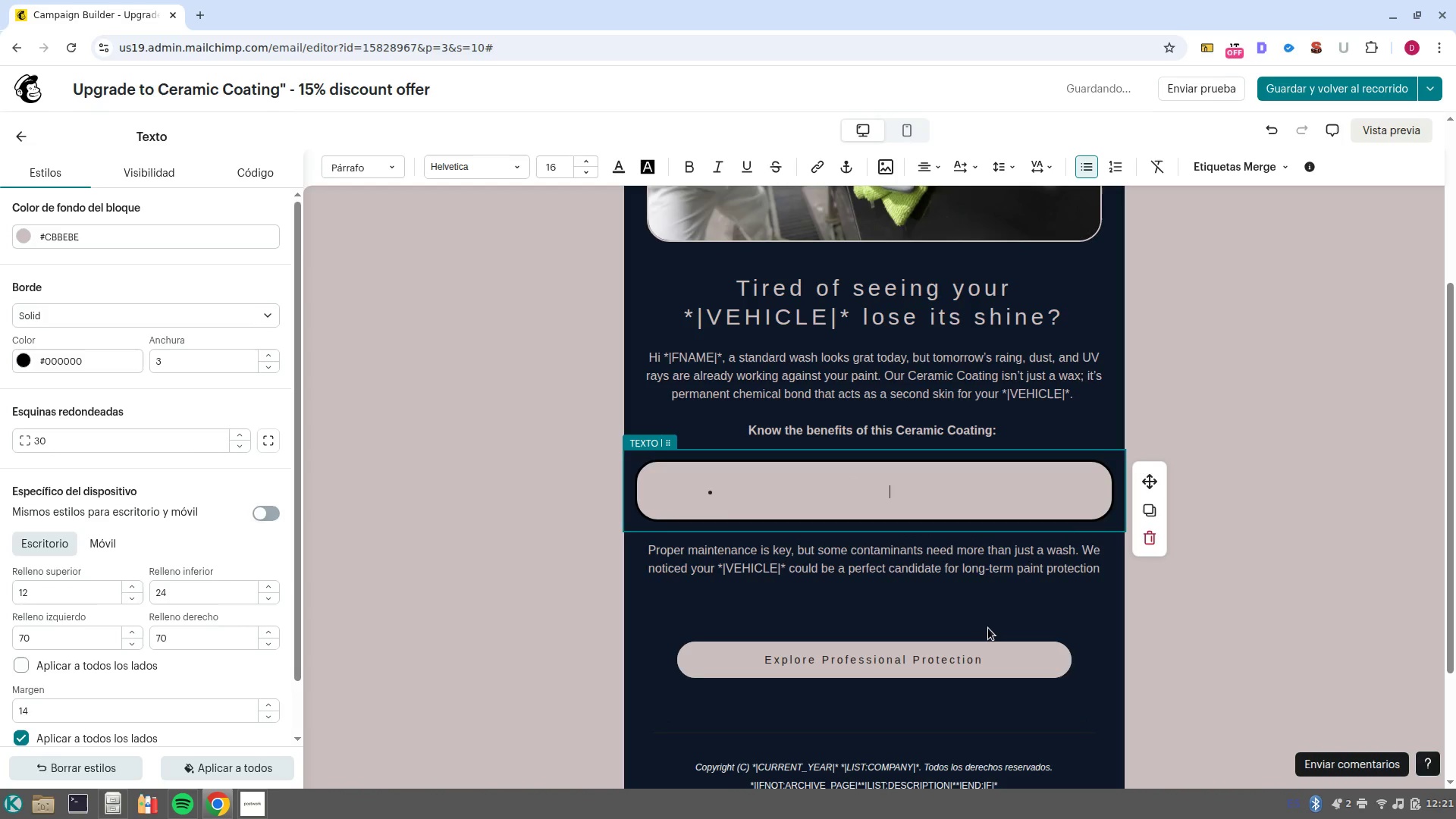 
key(Control+B)
 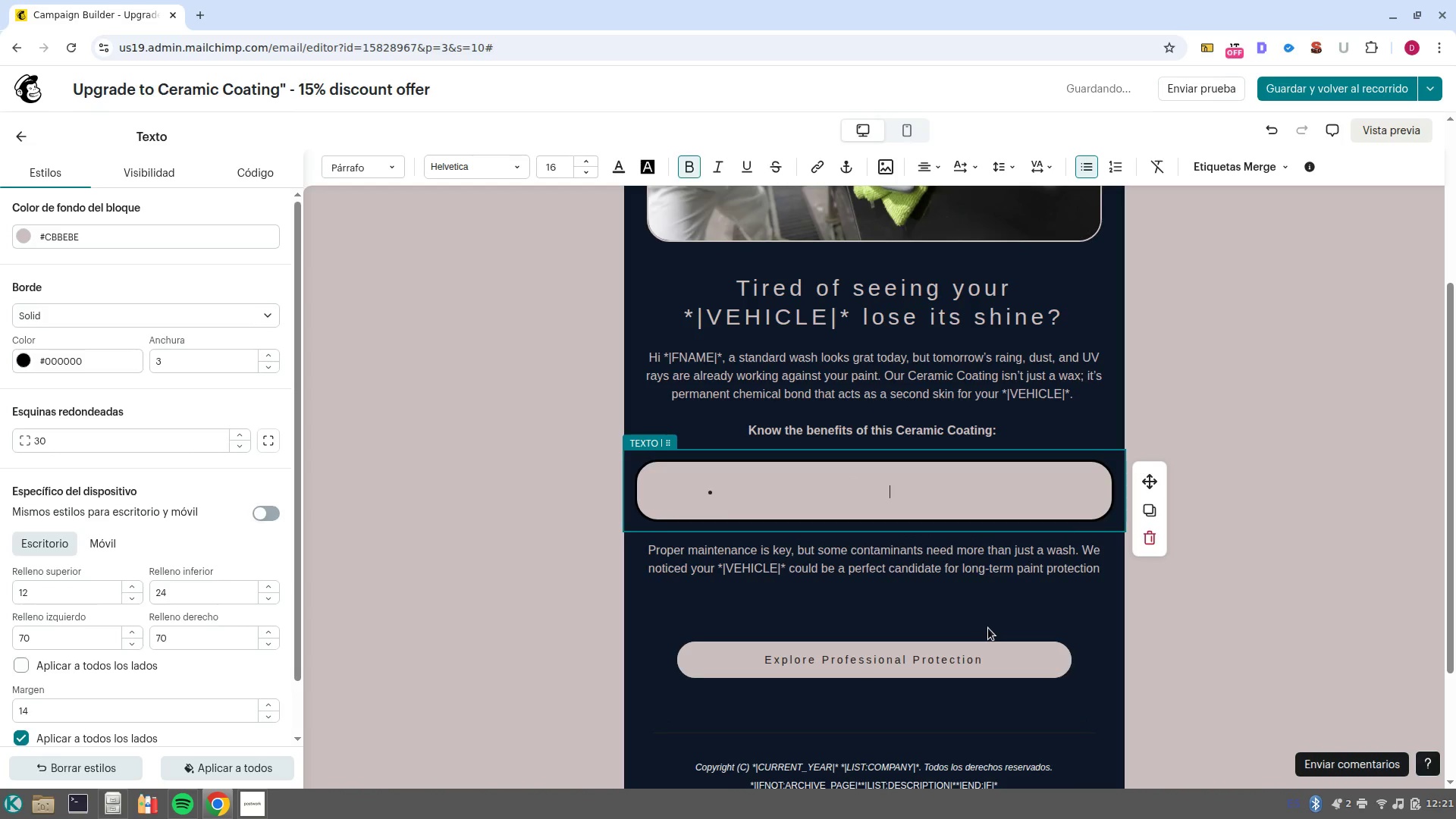 
type(Slef/Cleaning> )
 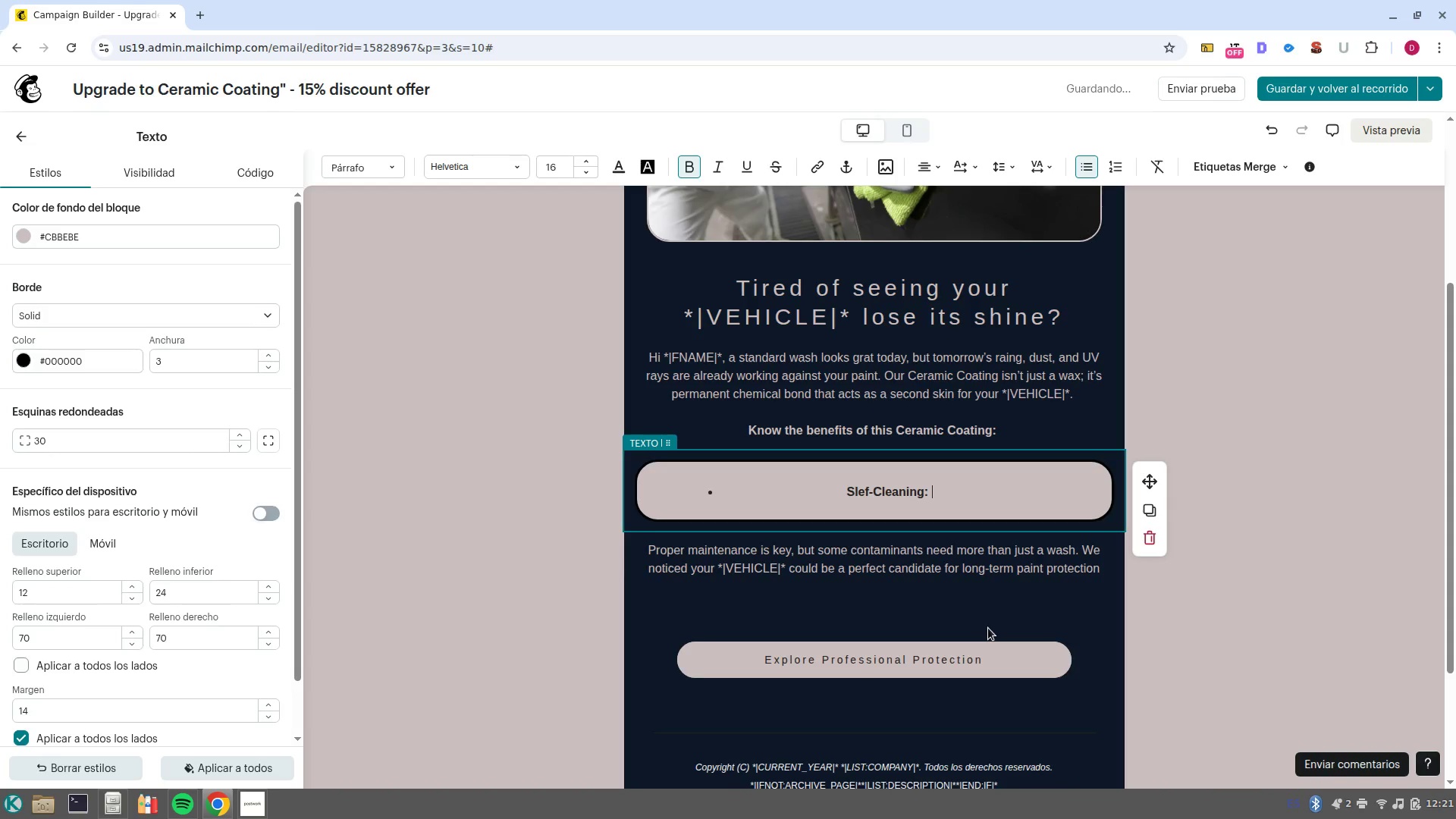 
key(Control+B)
 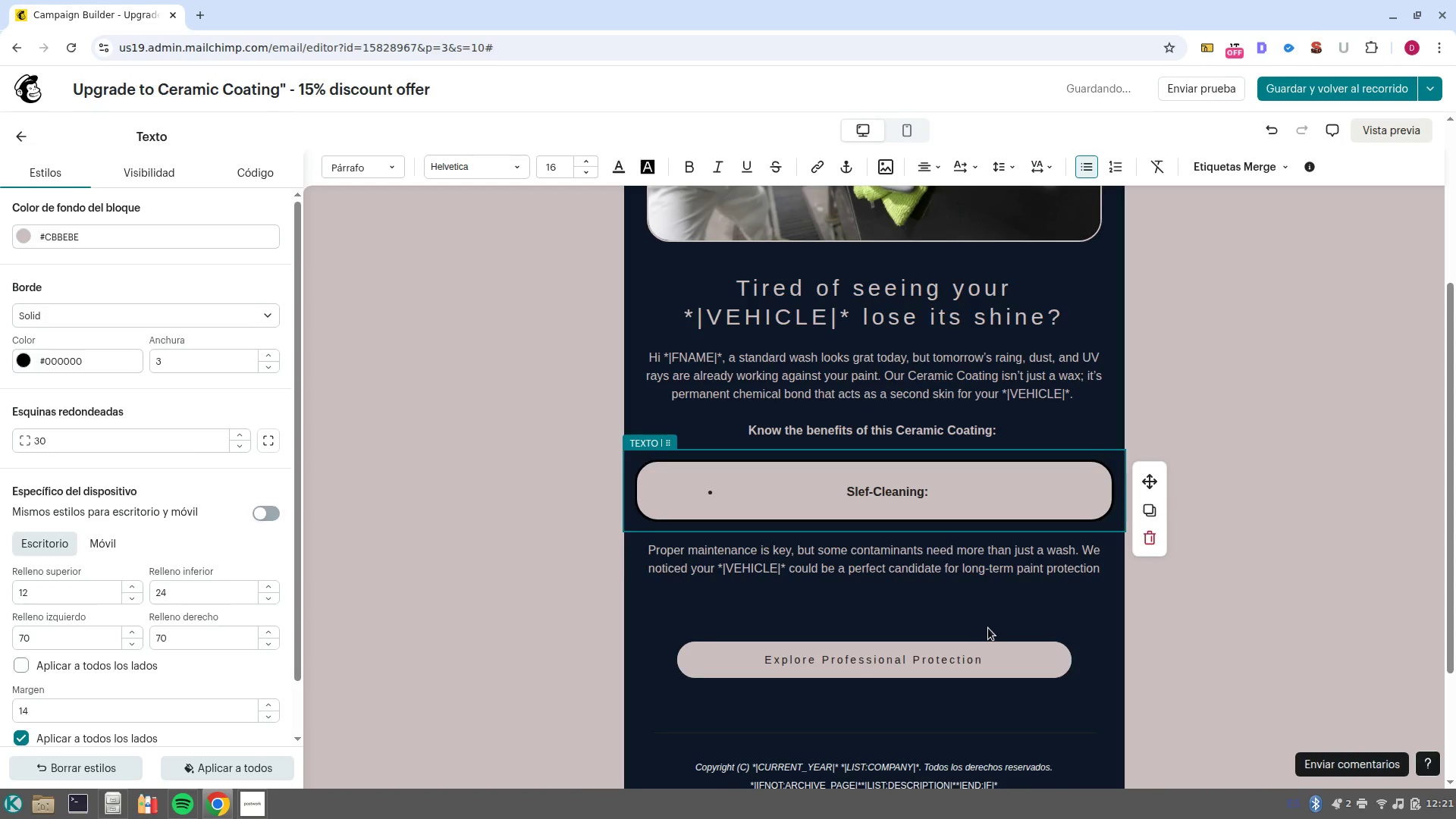 
type(Dirt and mud won-t stick, making your next wash 20x easier.)
 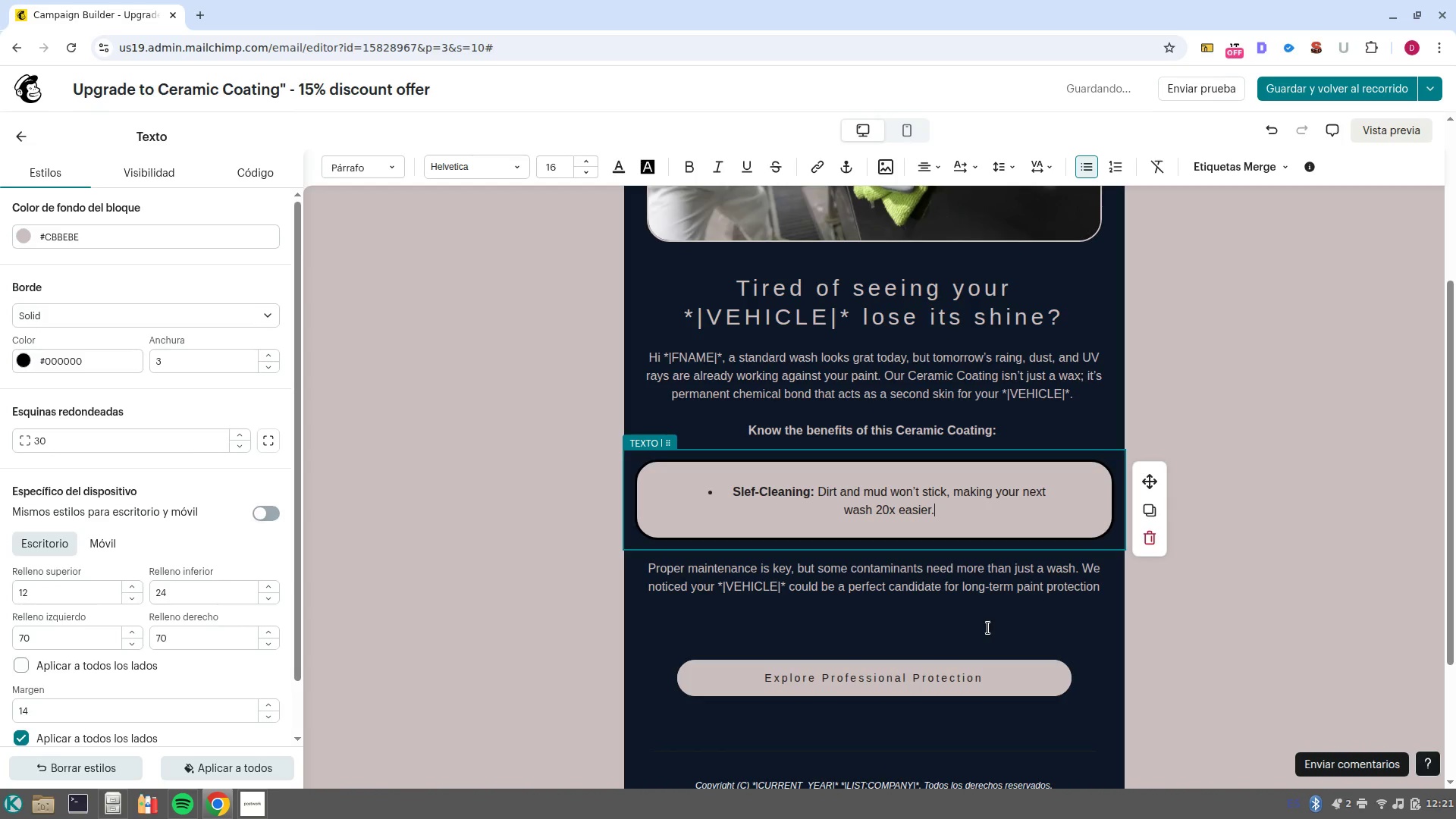 
key(Enter)
 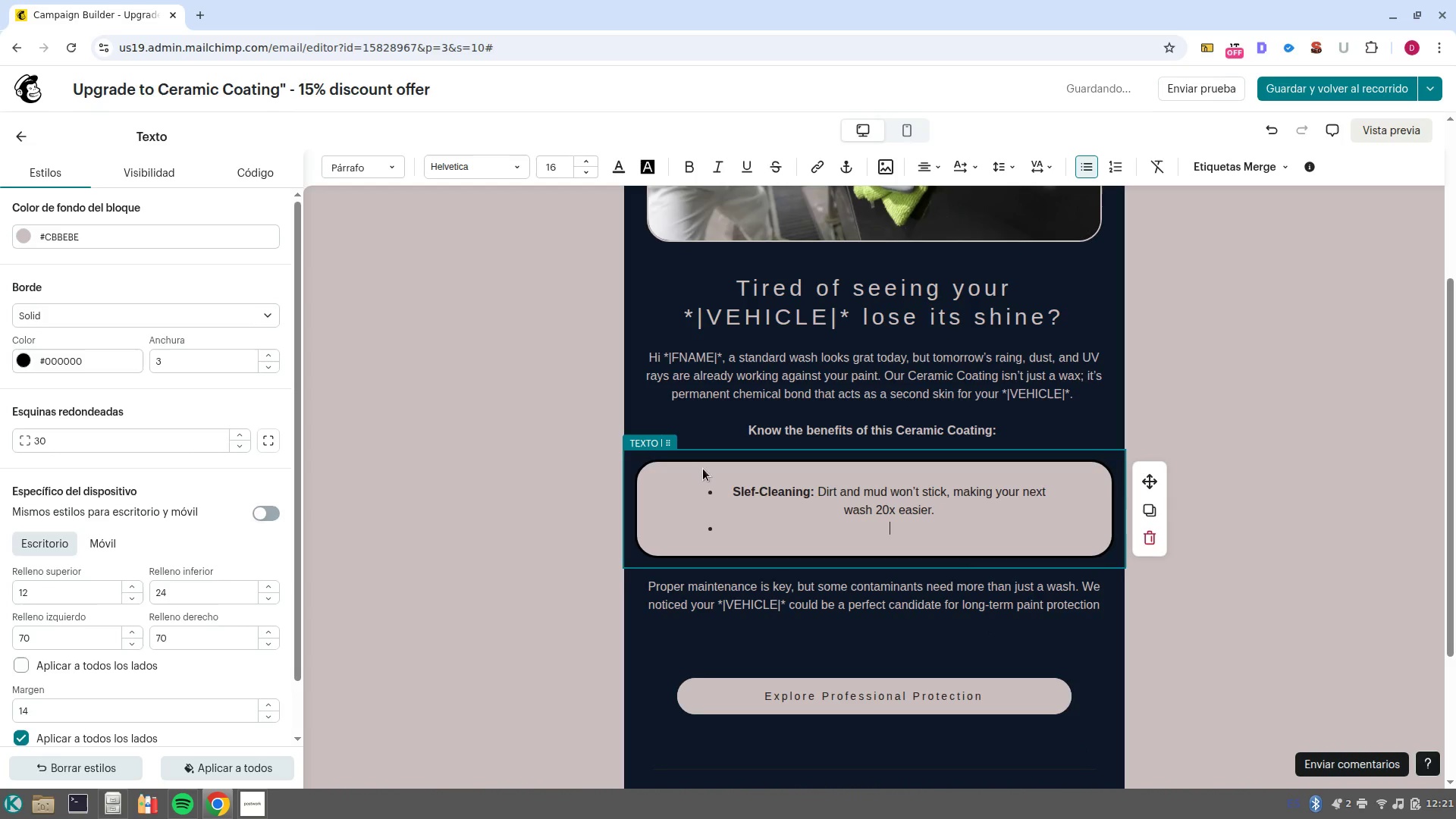 
double_click([736, 485])
 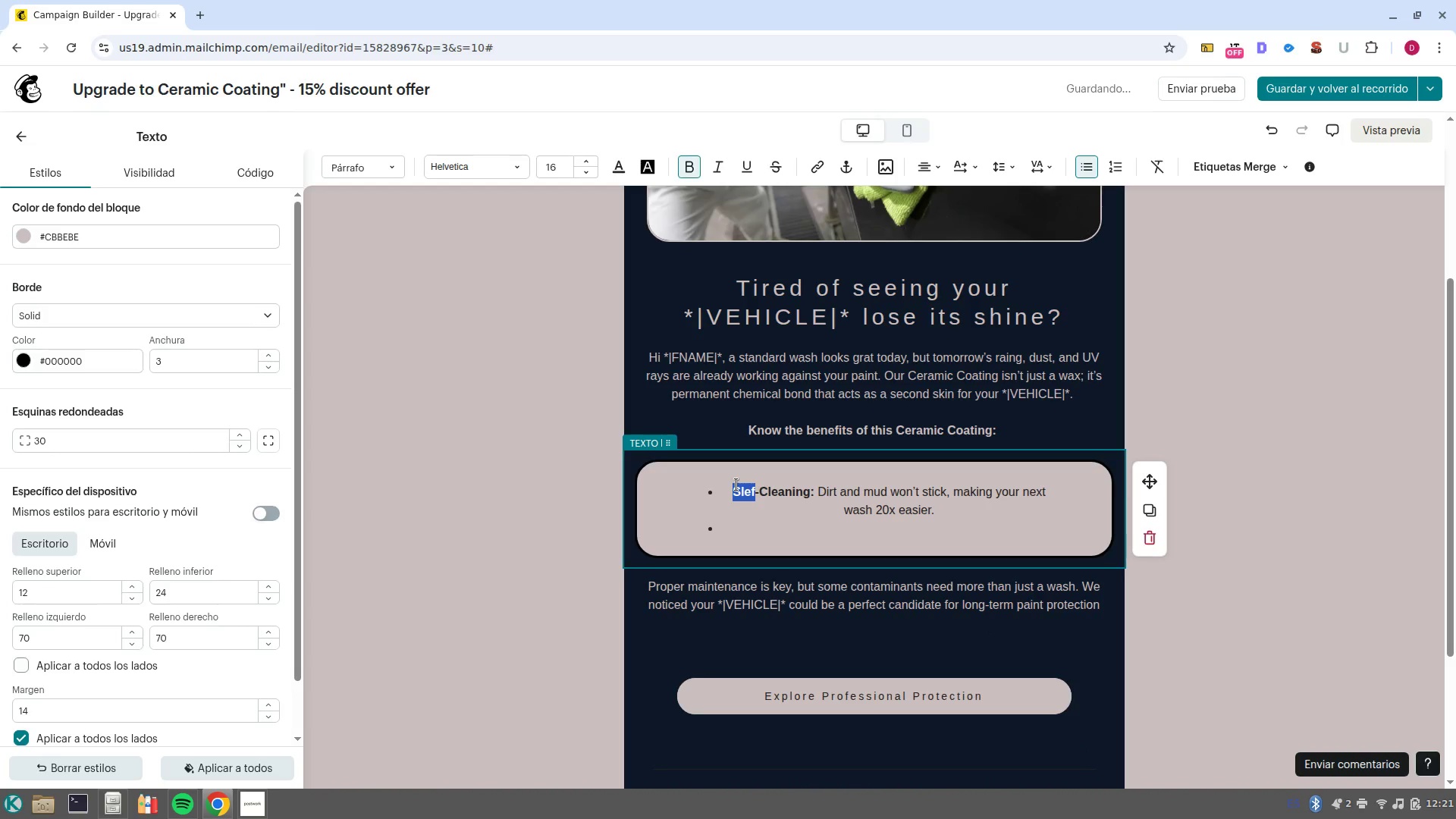 
type(Self)
 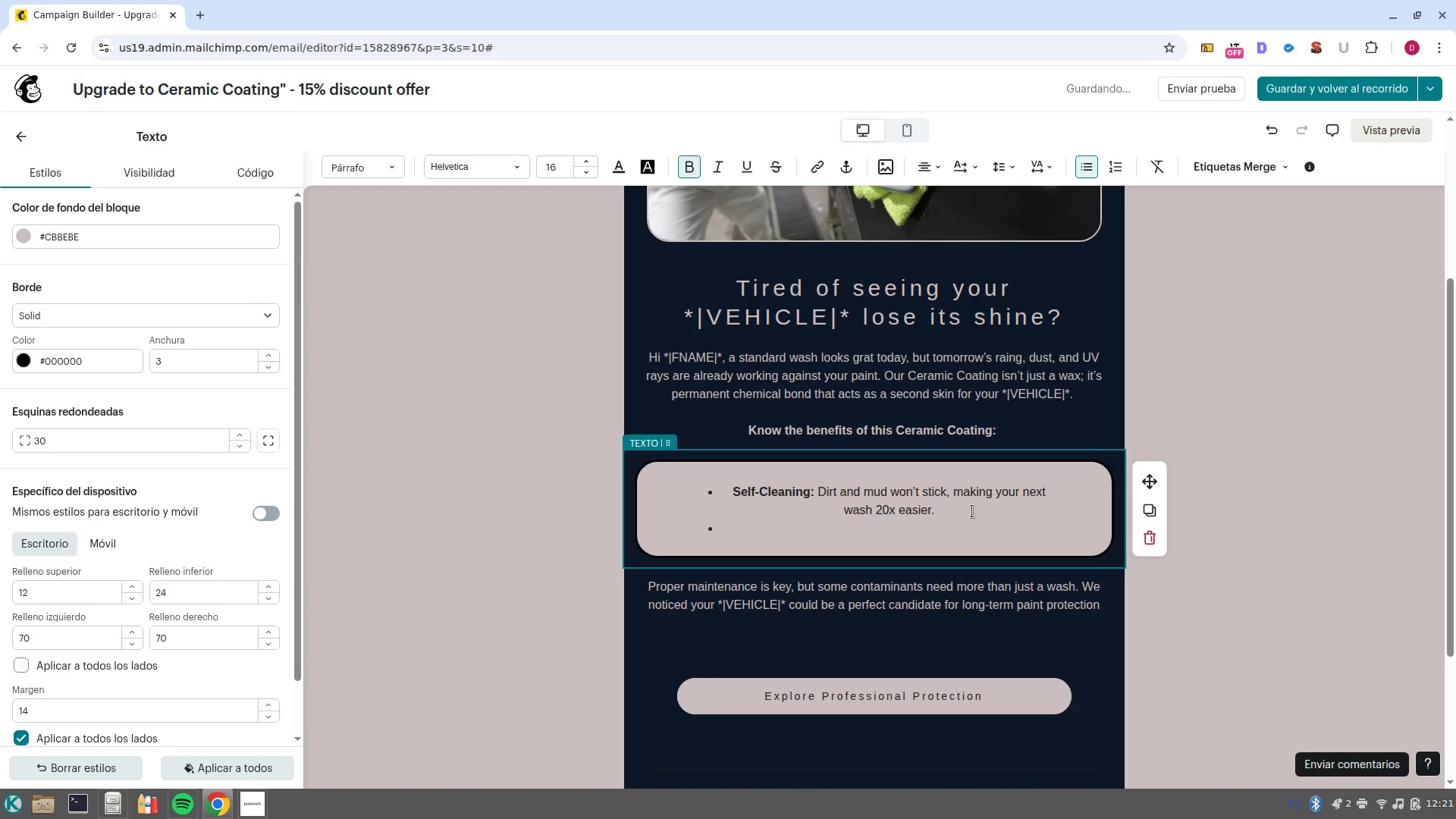 
left_click([878, 529])
 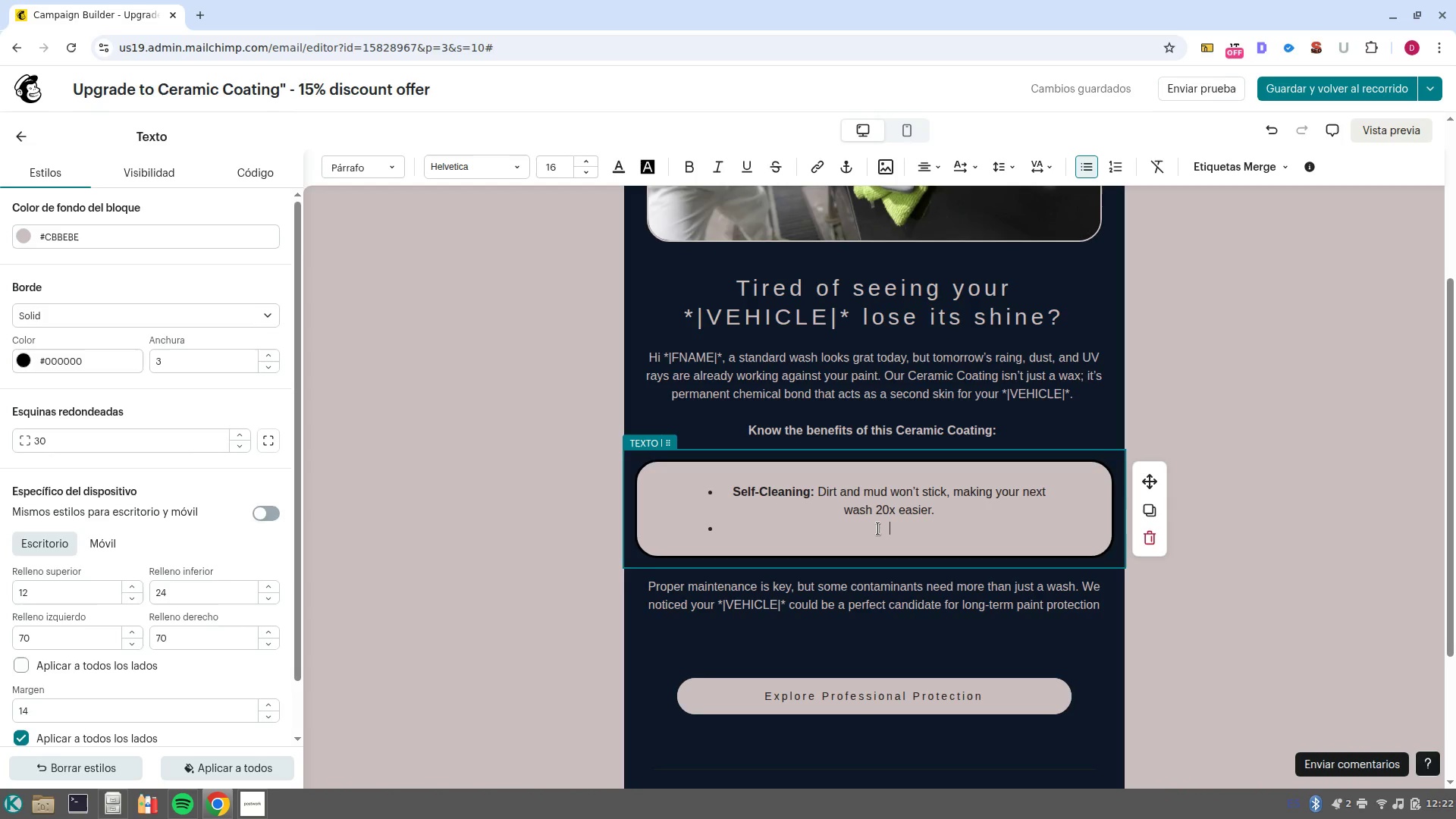 
wait(60.89)
 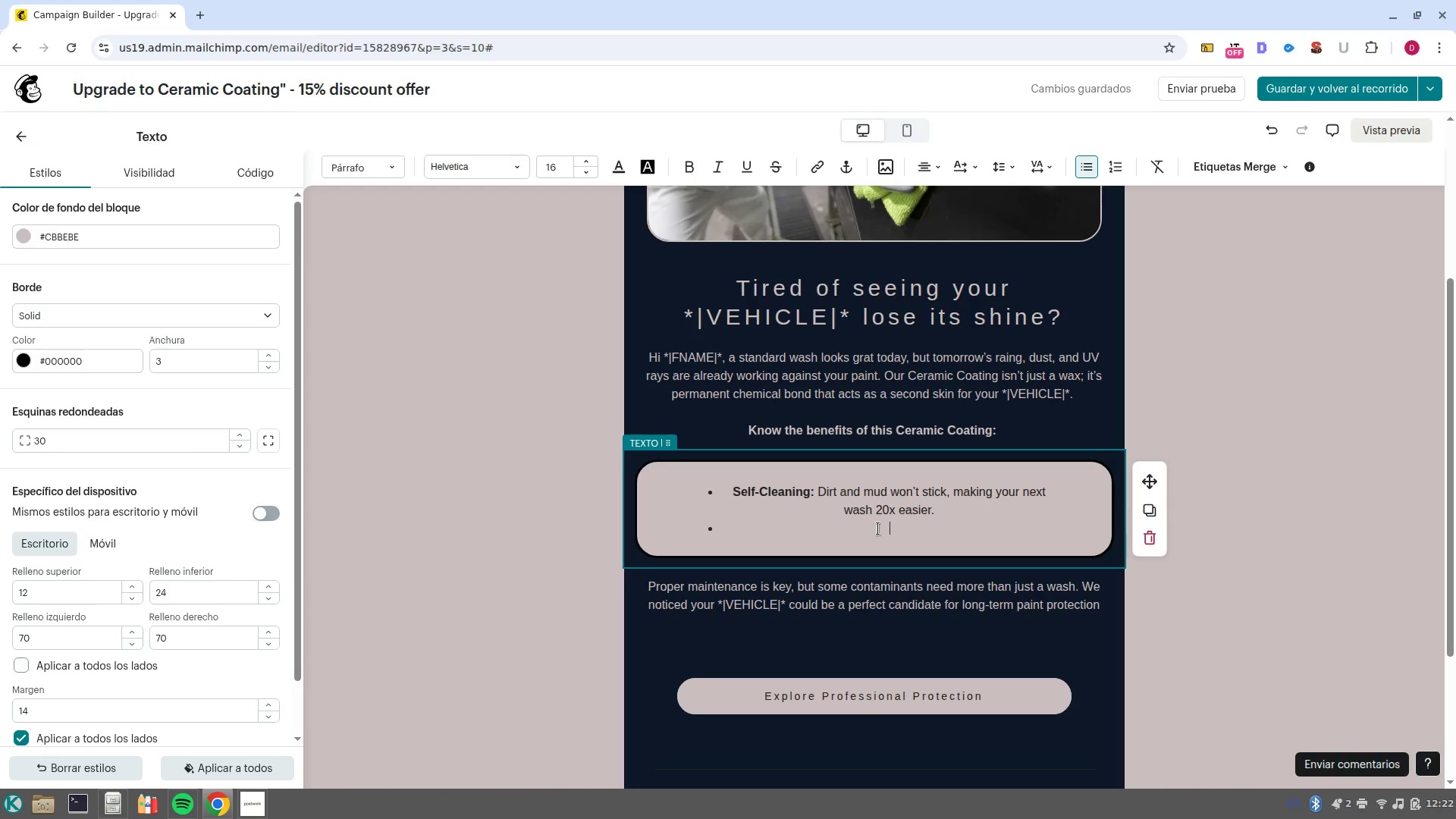 
key(Control+B)
 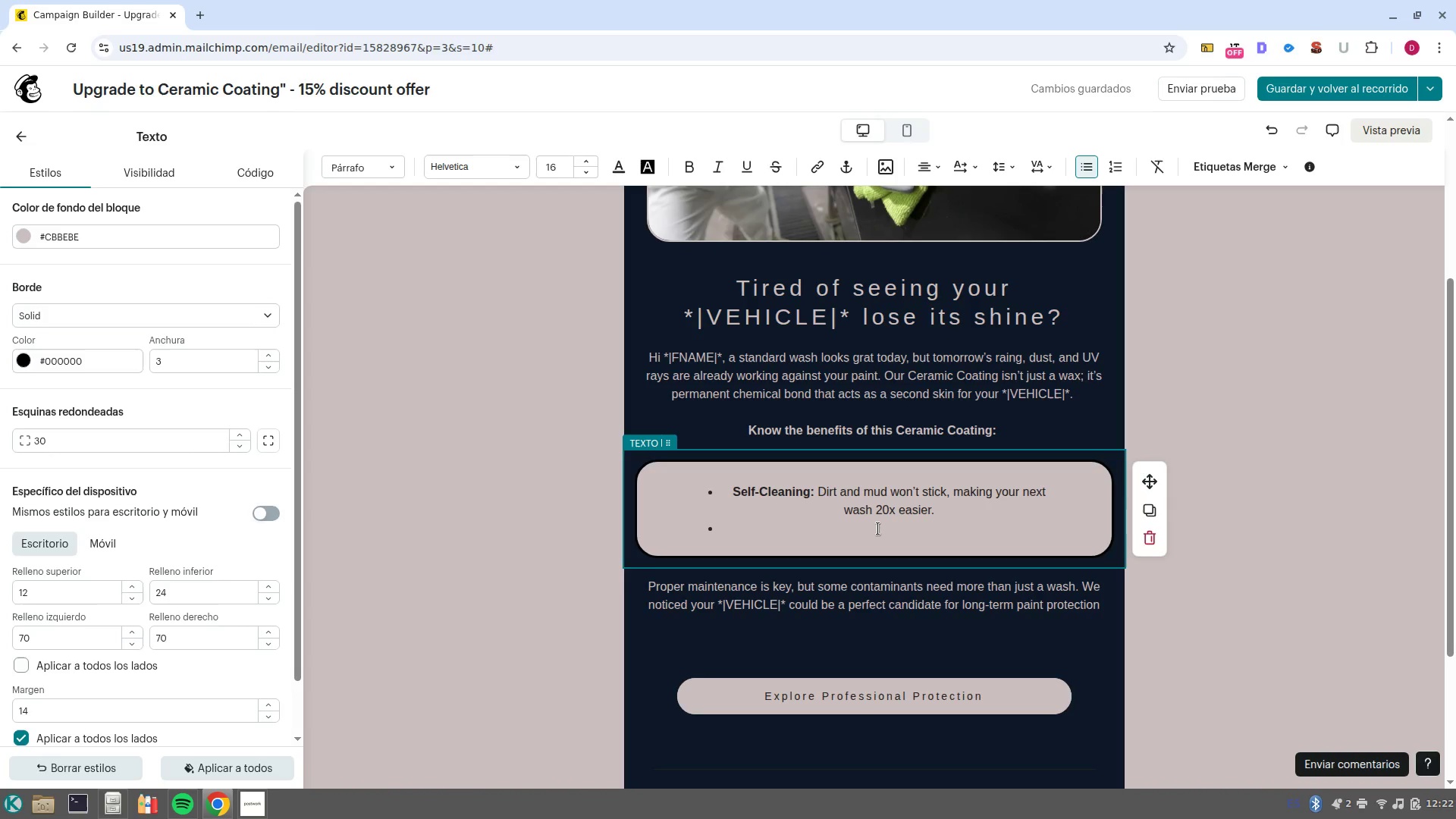 
type(Uv pr)
key(Backspace)
key(Backspace)
key(Backspace)
key(Backspace)
type(V protection> )
 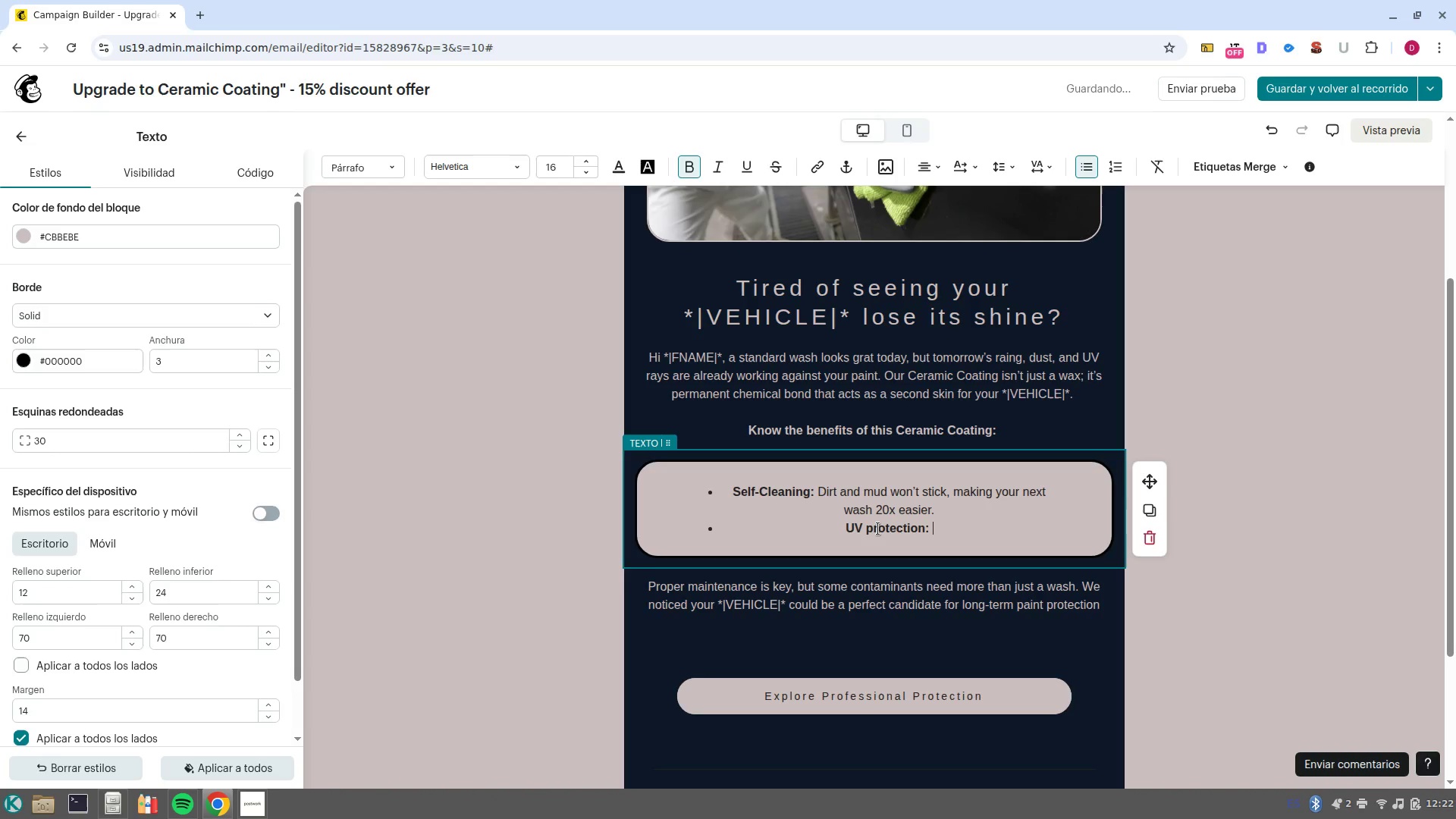 
key(Control+B)
 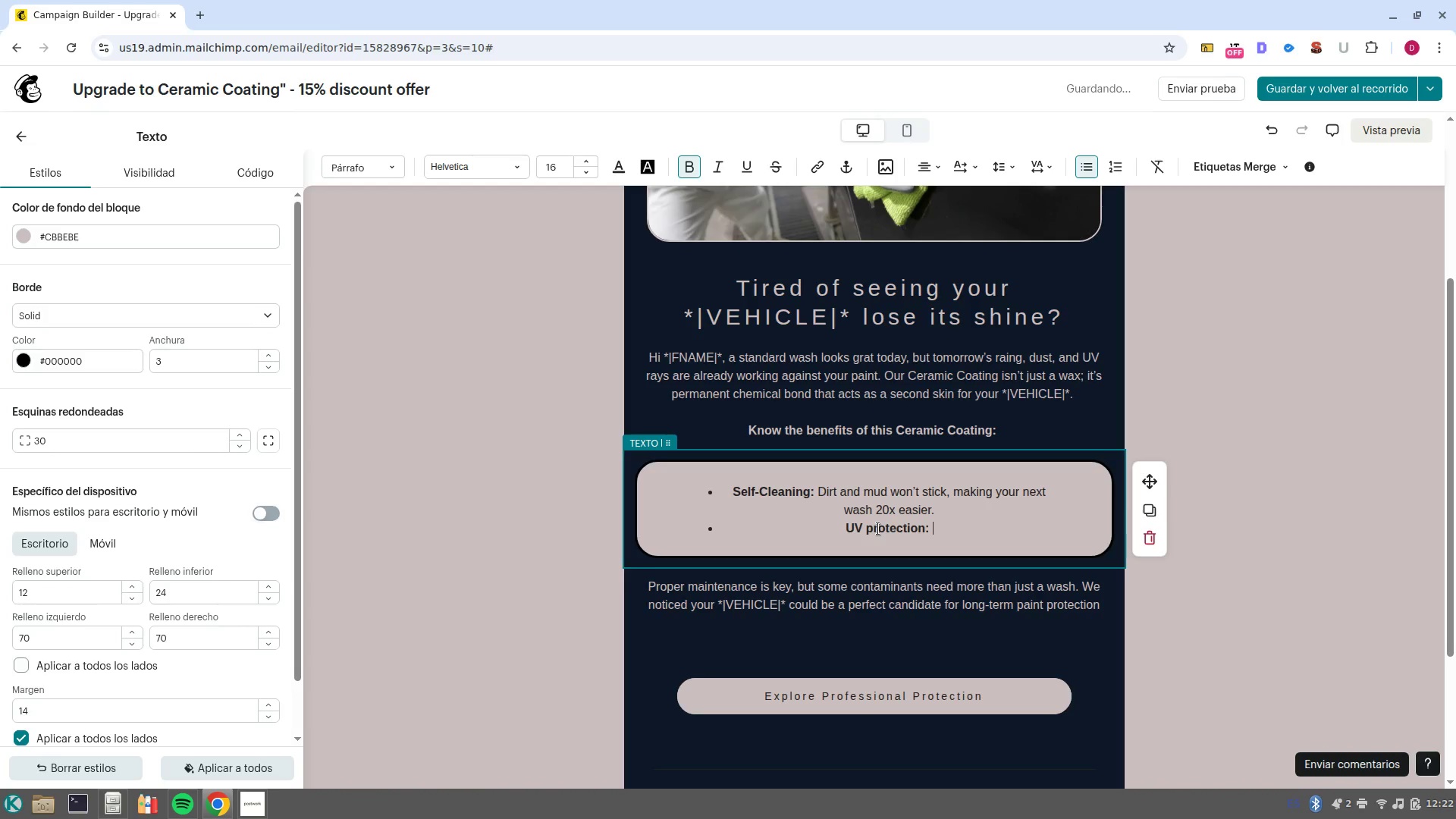 
type( )
key(Backspace)
type(Prevv)
key(Backspace)
type(ents paint fading and oxidation from the sun.)
key(NumpadEnter)
 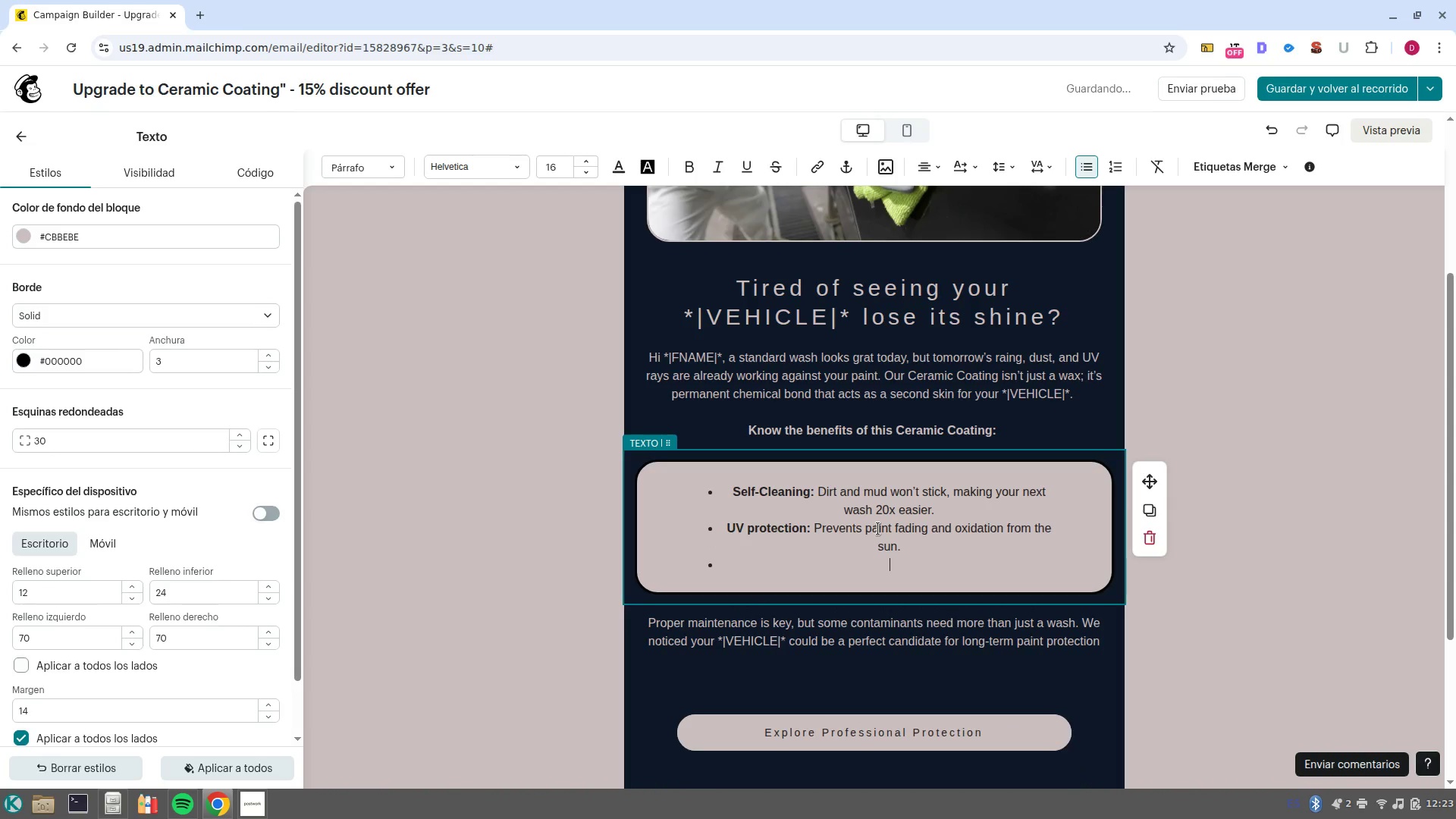 
key(Control+B)
 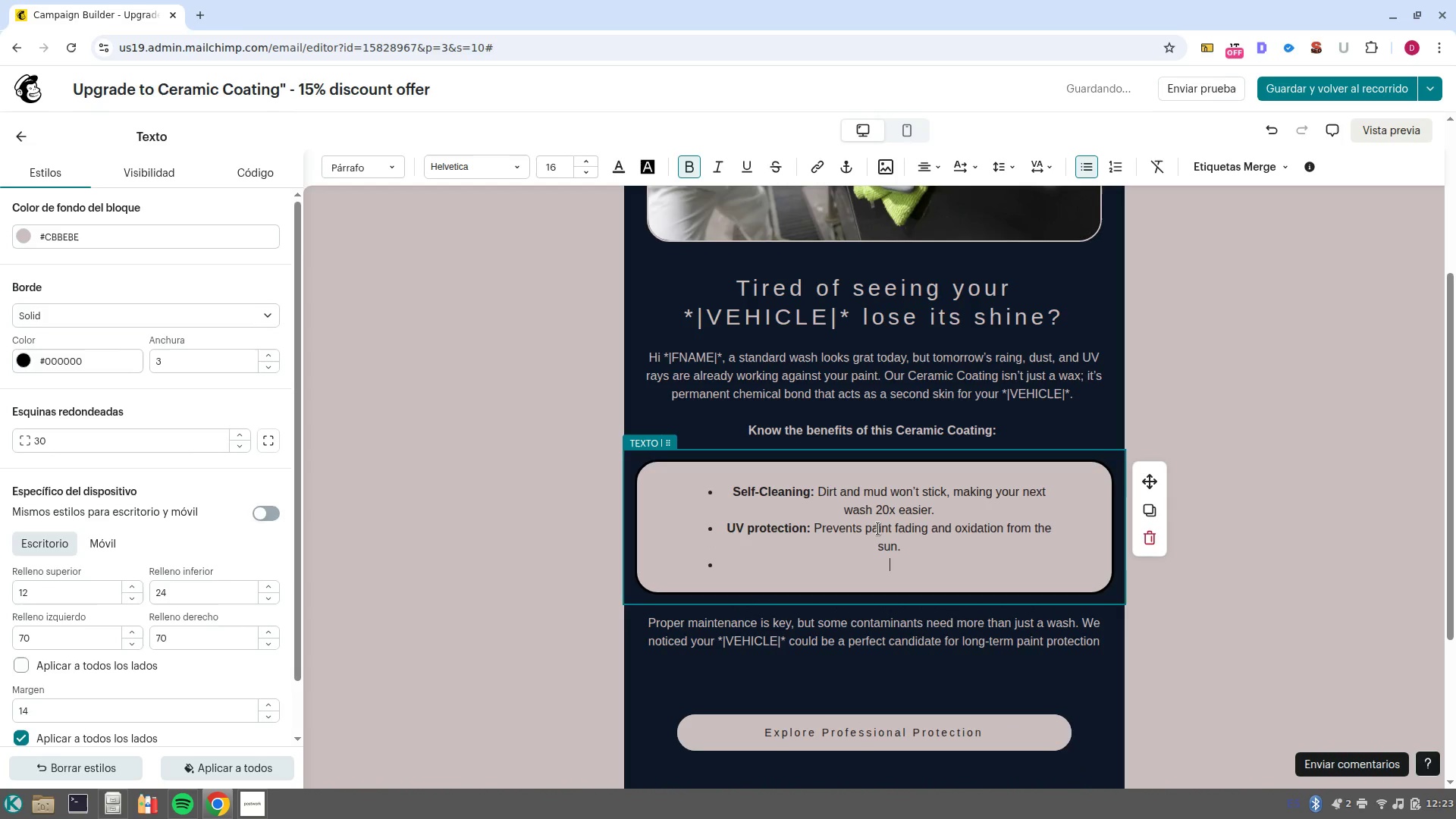 
type(Mirror Finish> )
 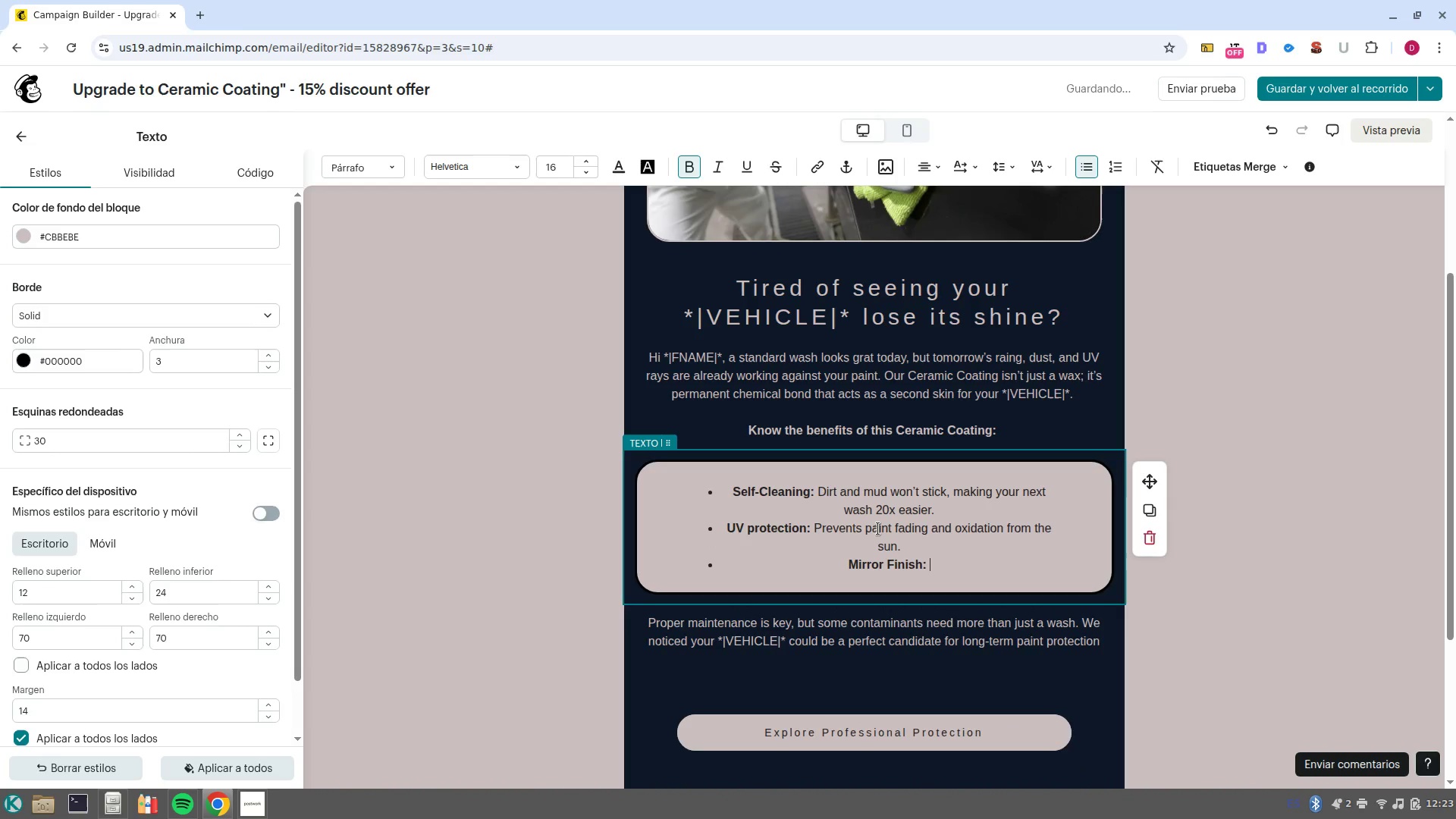 
key(Control+ControlLeft)
 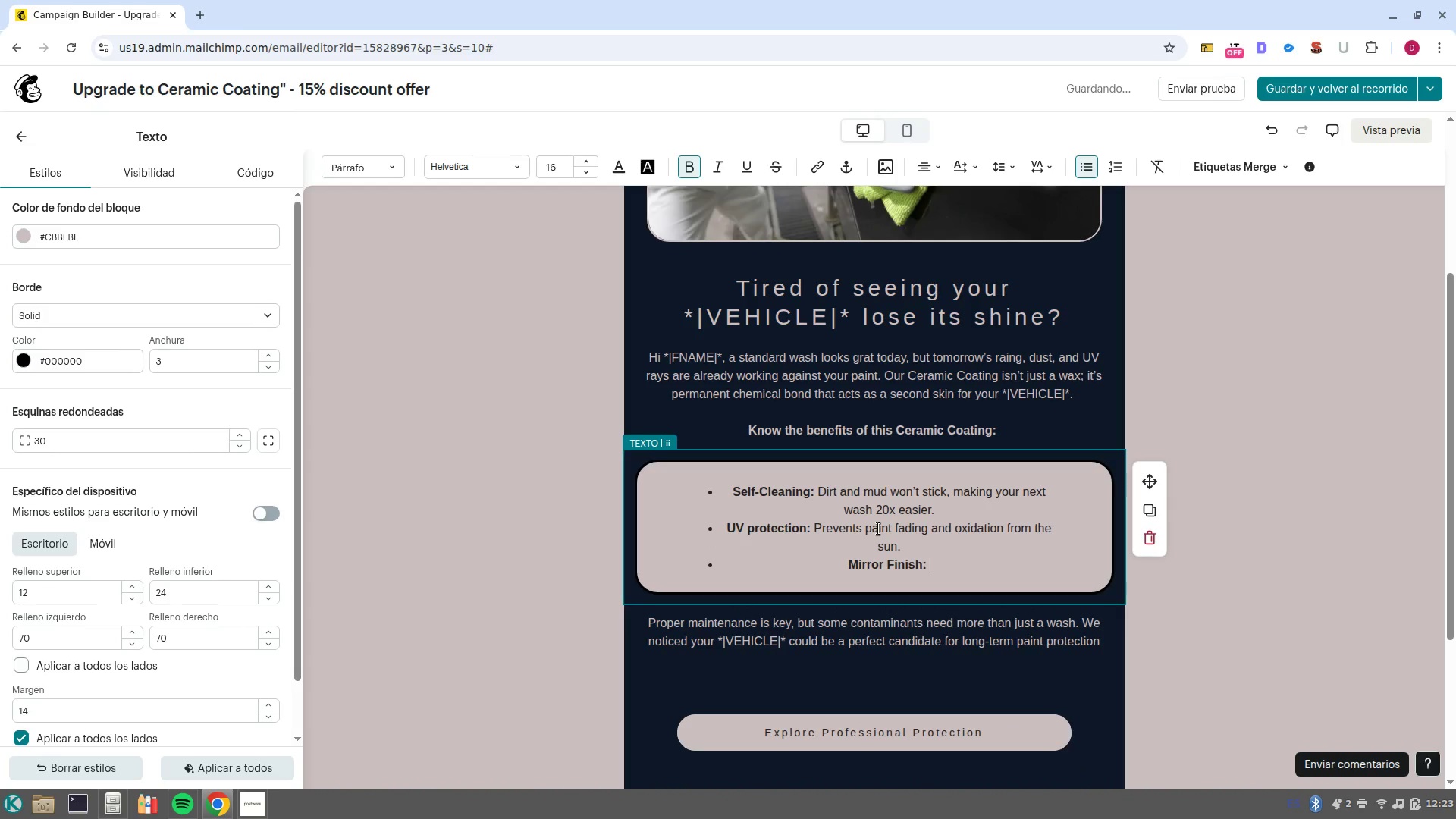 
key(Control+B)
 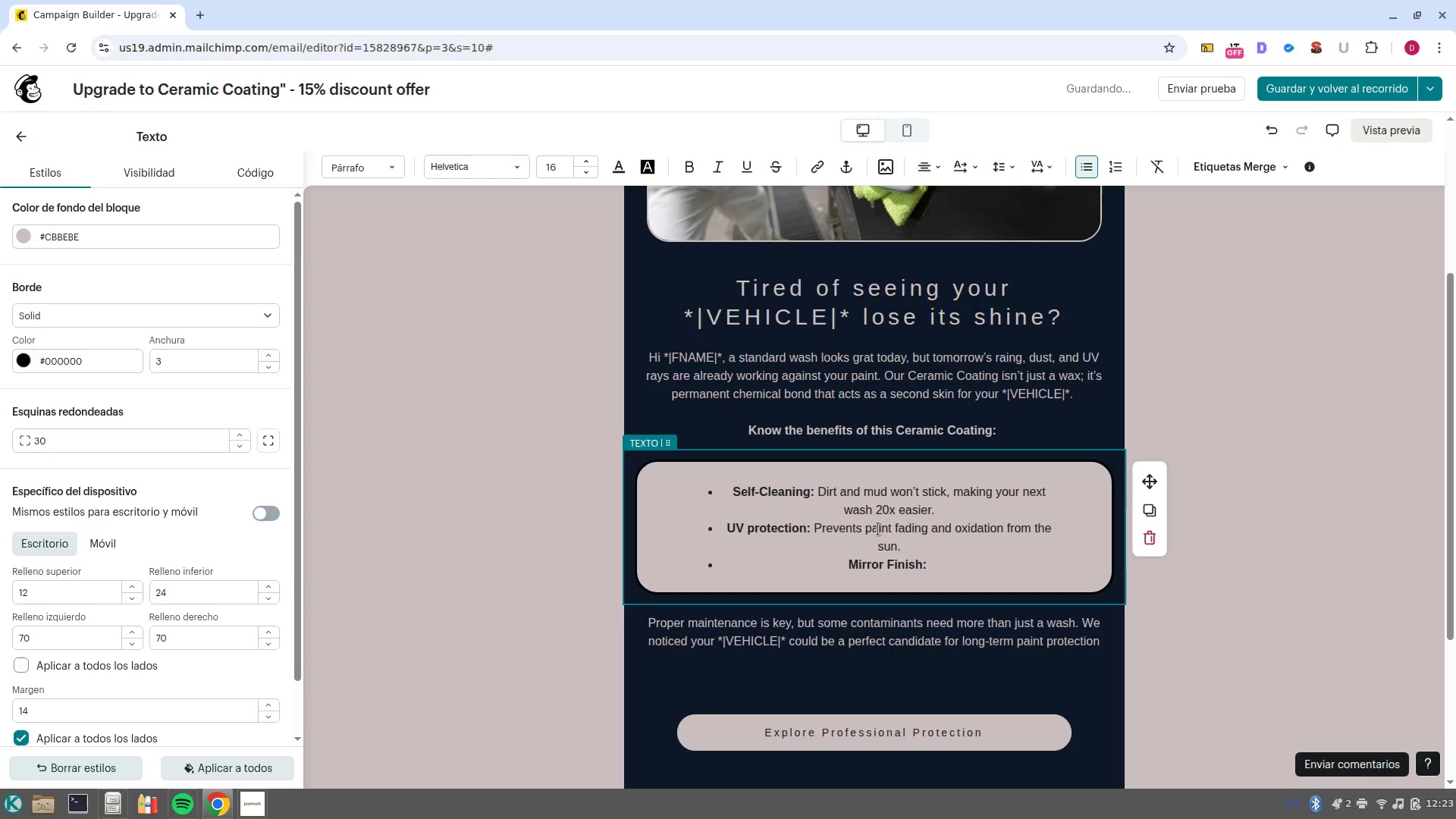 
type(A deep Gl)
key(Backspace)
key(Backspace)
key(Backspace)
key(Backspace)
type(p, glassl)
key(Backspace)
type(/like gloss that lasts for years )
key(Backspace)
type(, not weeks. )
 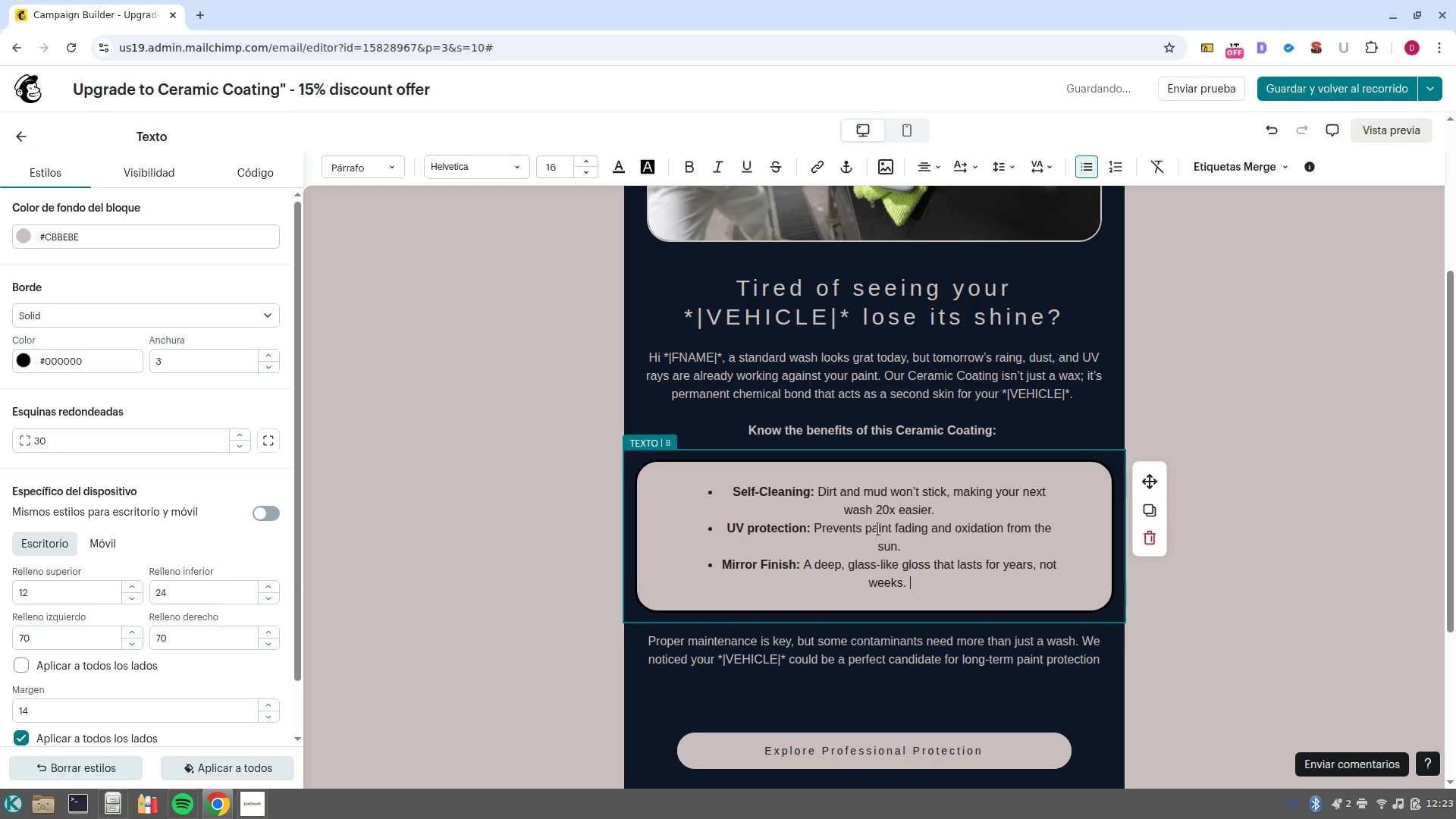 
wait(9.56)
 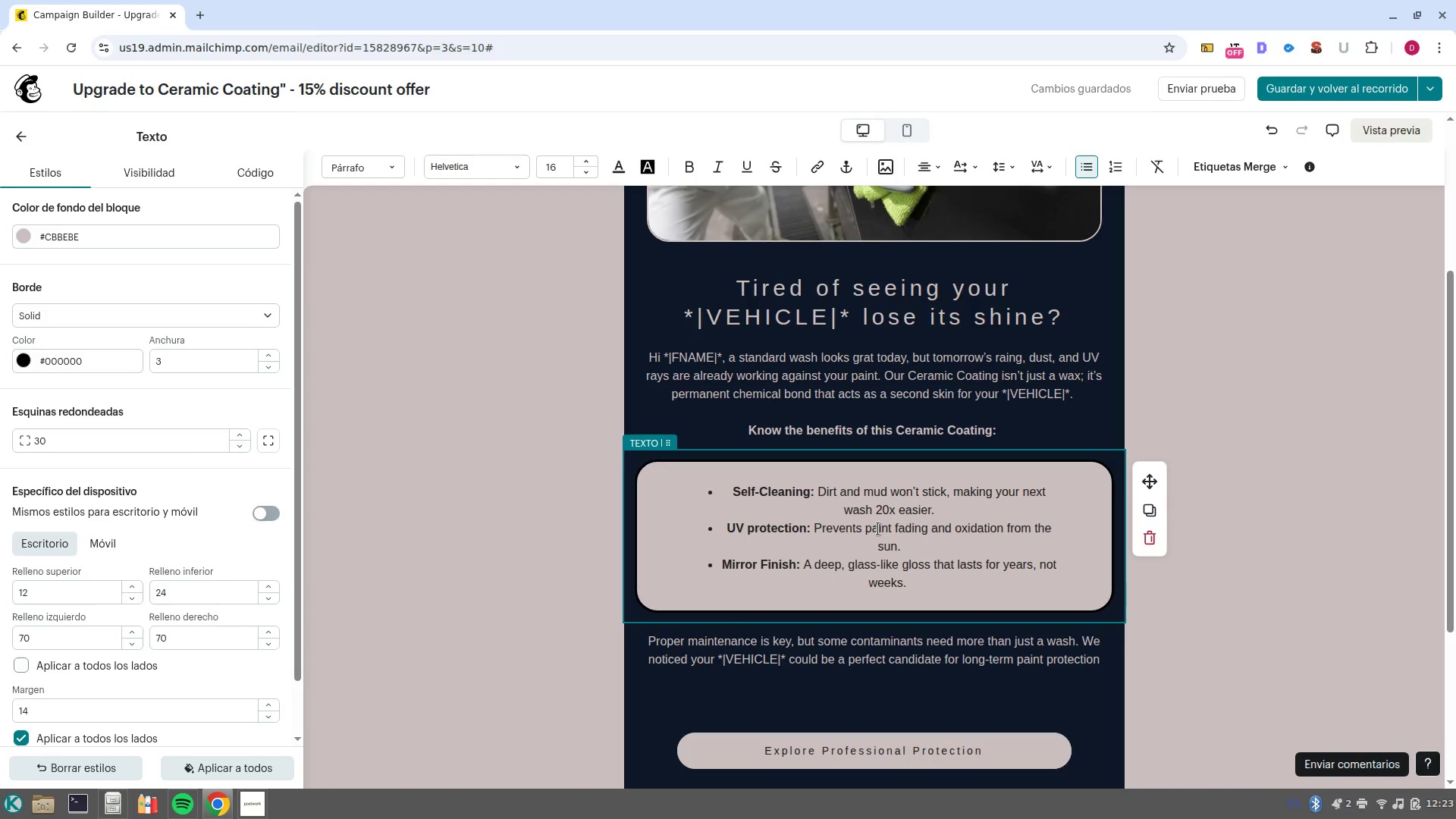 
key(NumpadEnter)
 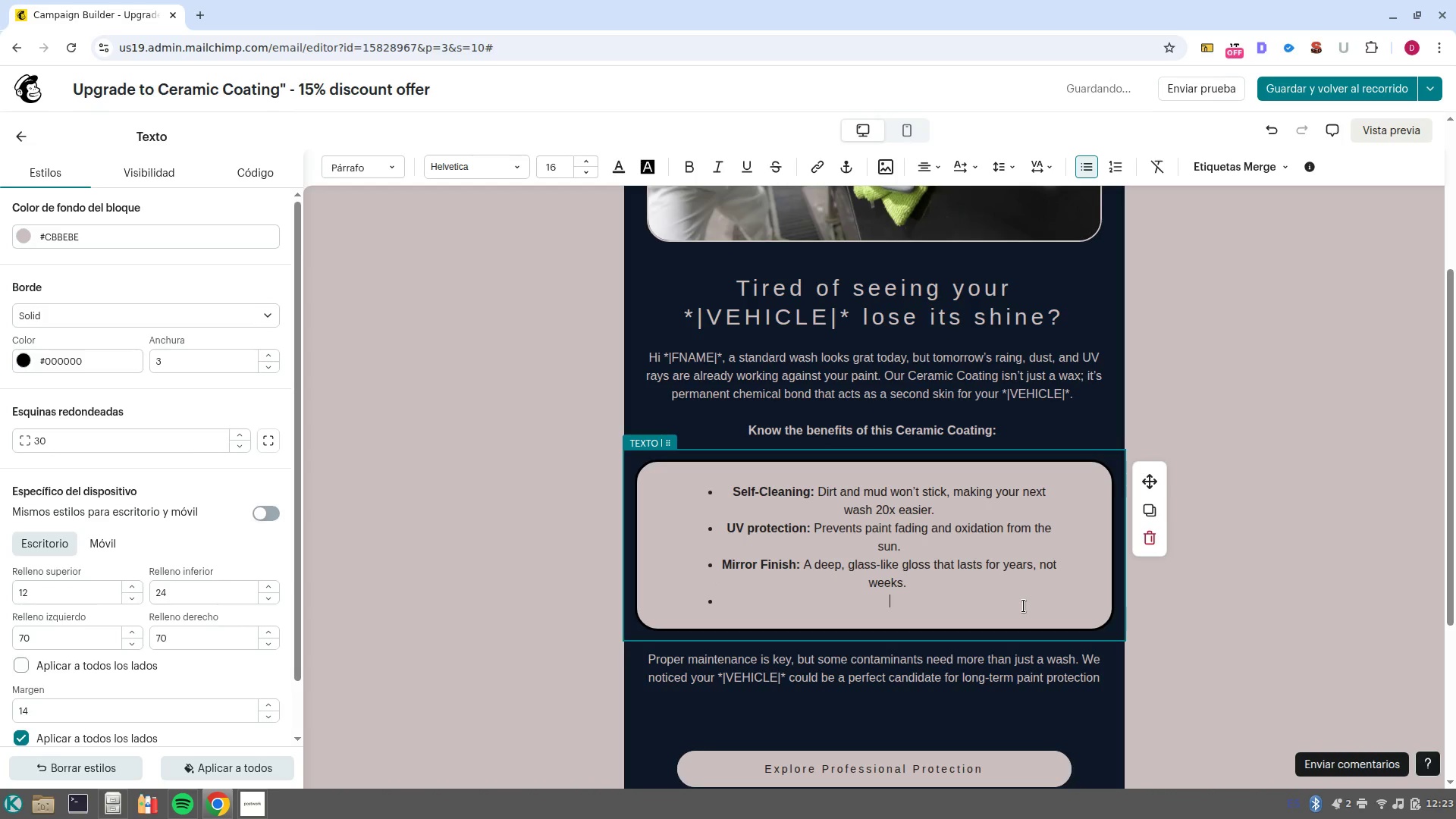 
key(NumpadEnter)
 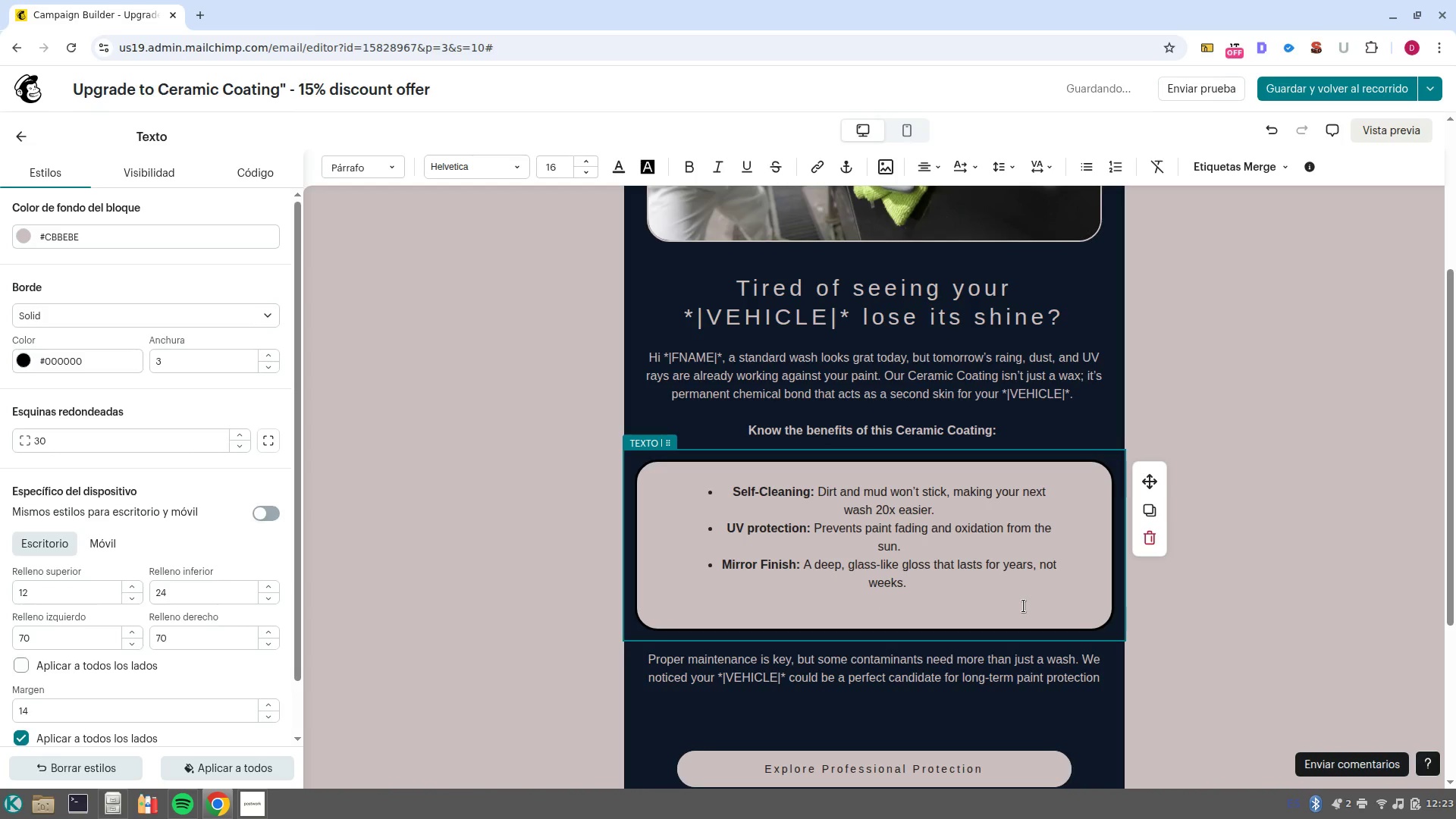 
left_click_drag(start_coordinate=[962, 579], to_coordinate=[659, 472])
 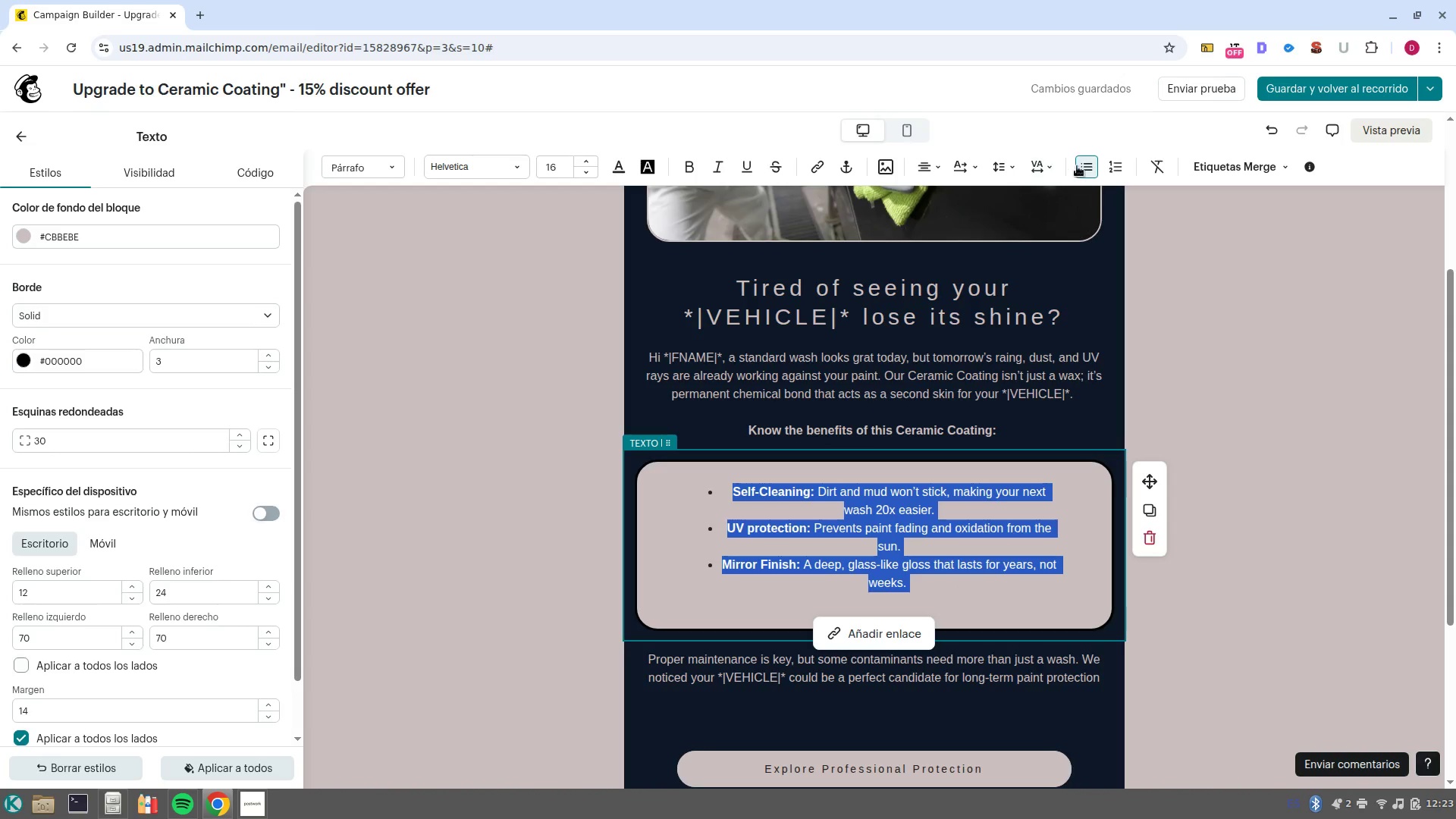 
left_click([1083, 169])
 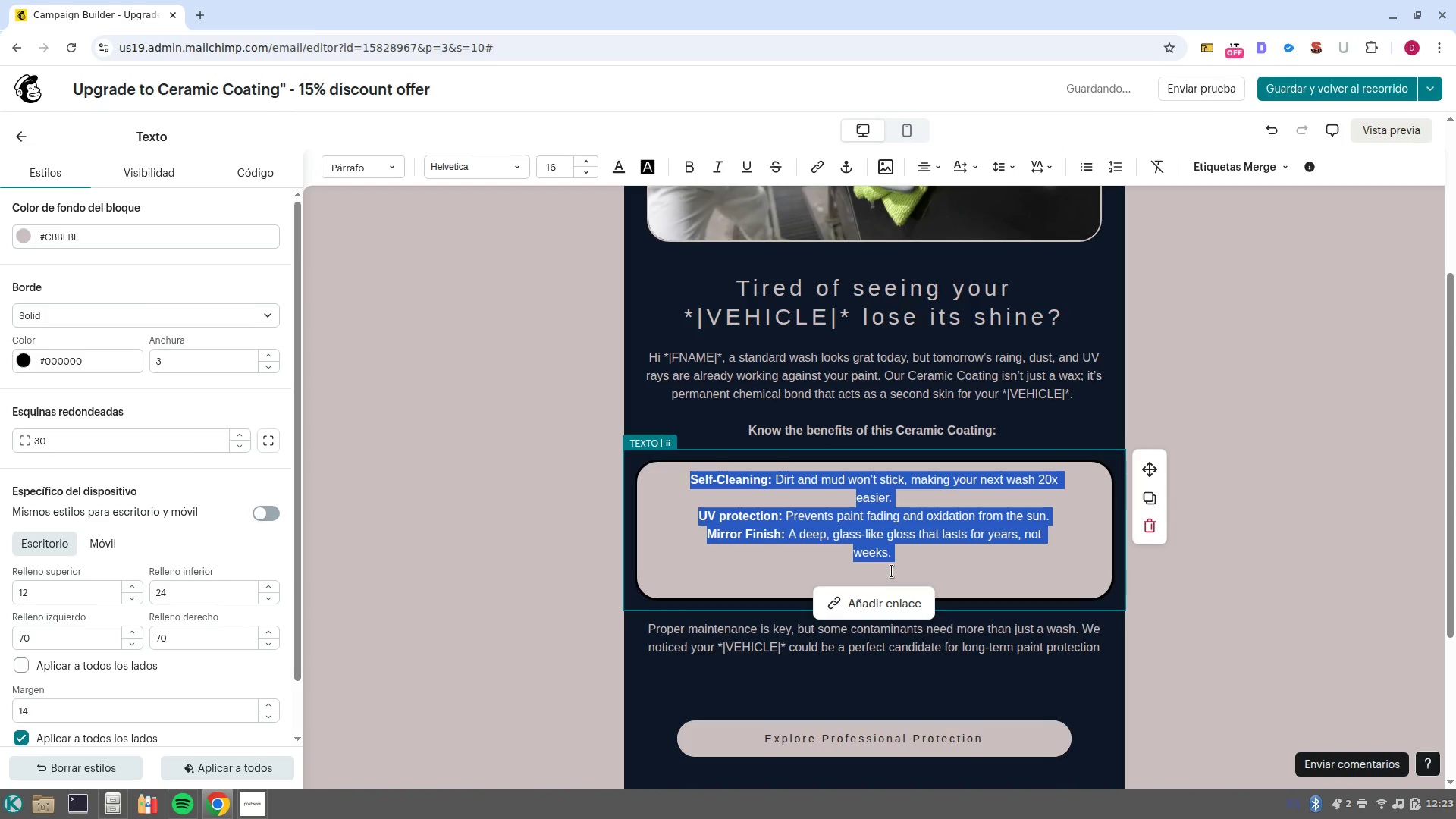 
left_click([902, 566])
 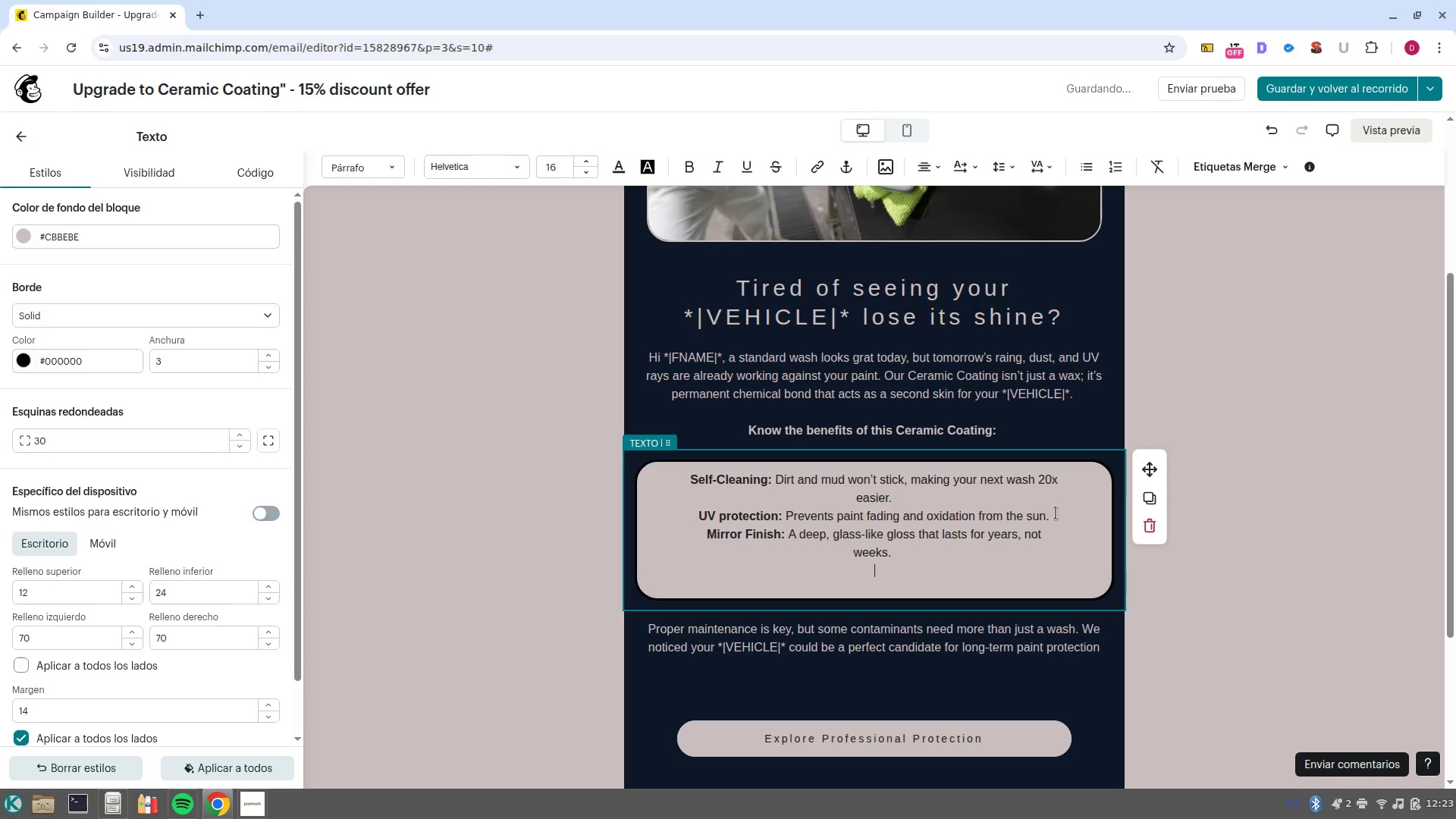 
left_click([1062, 517])
 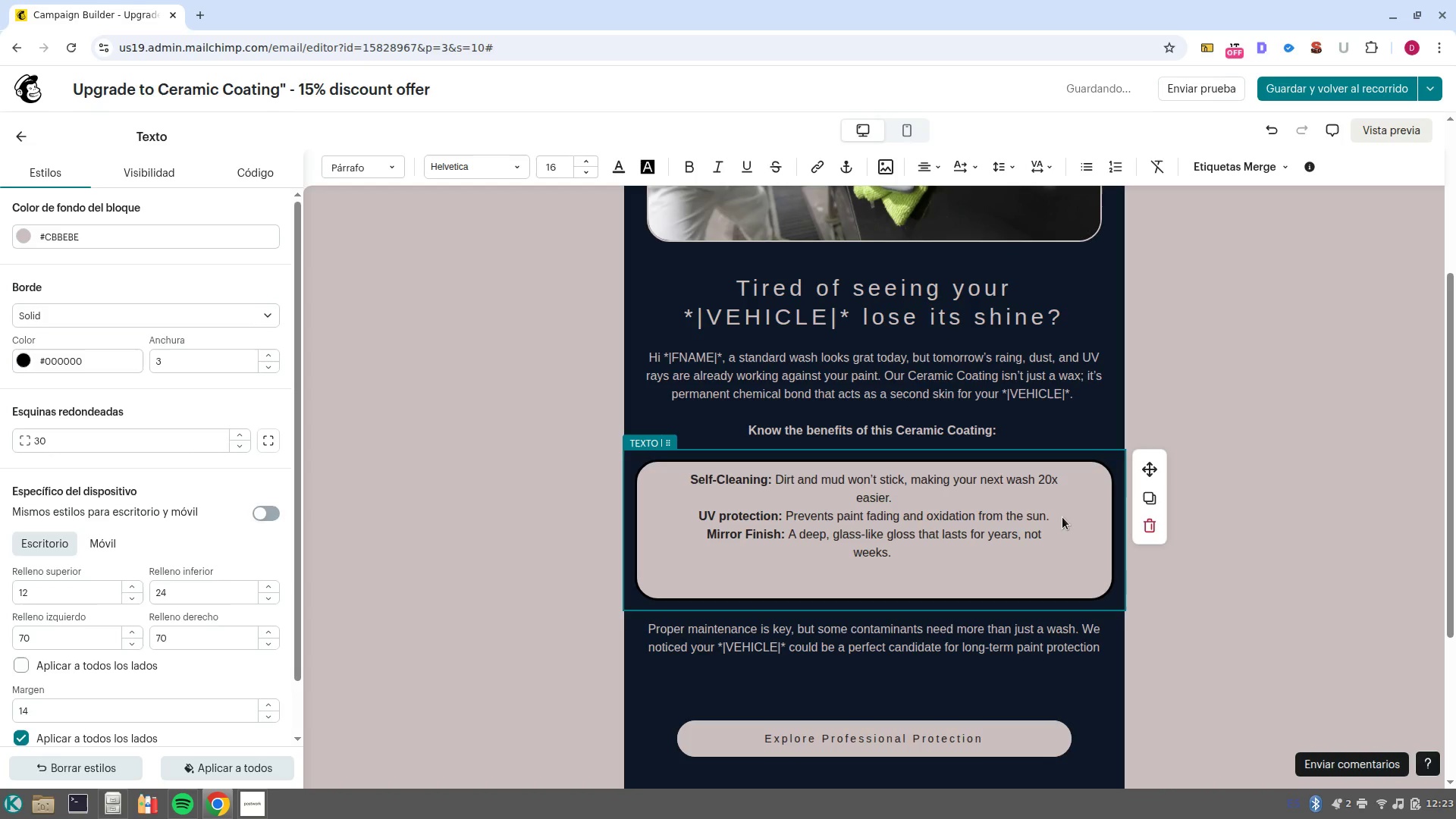 
key(Control+Z)
 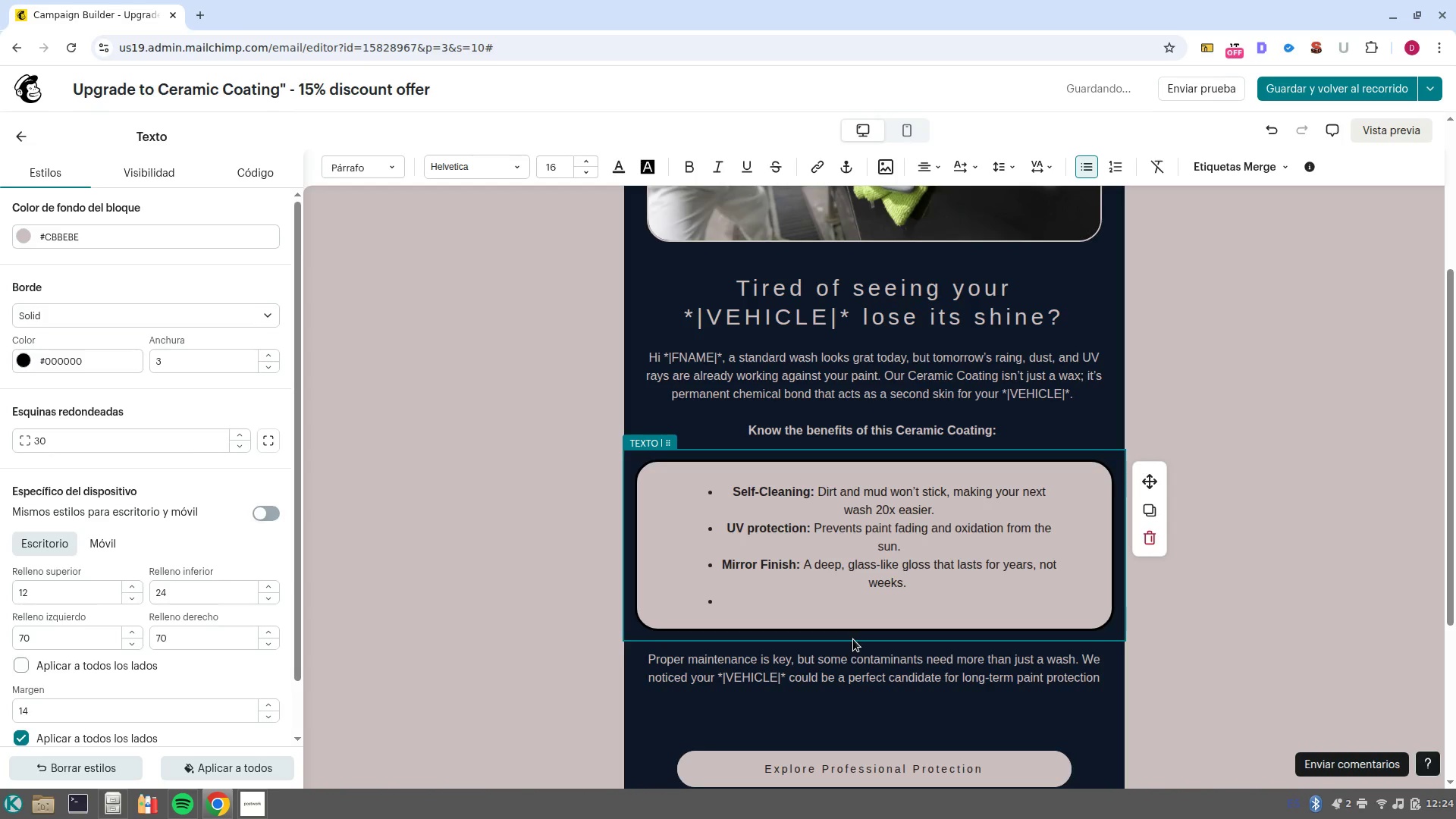 
left_click([871, 602])
 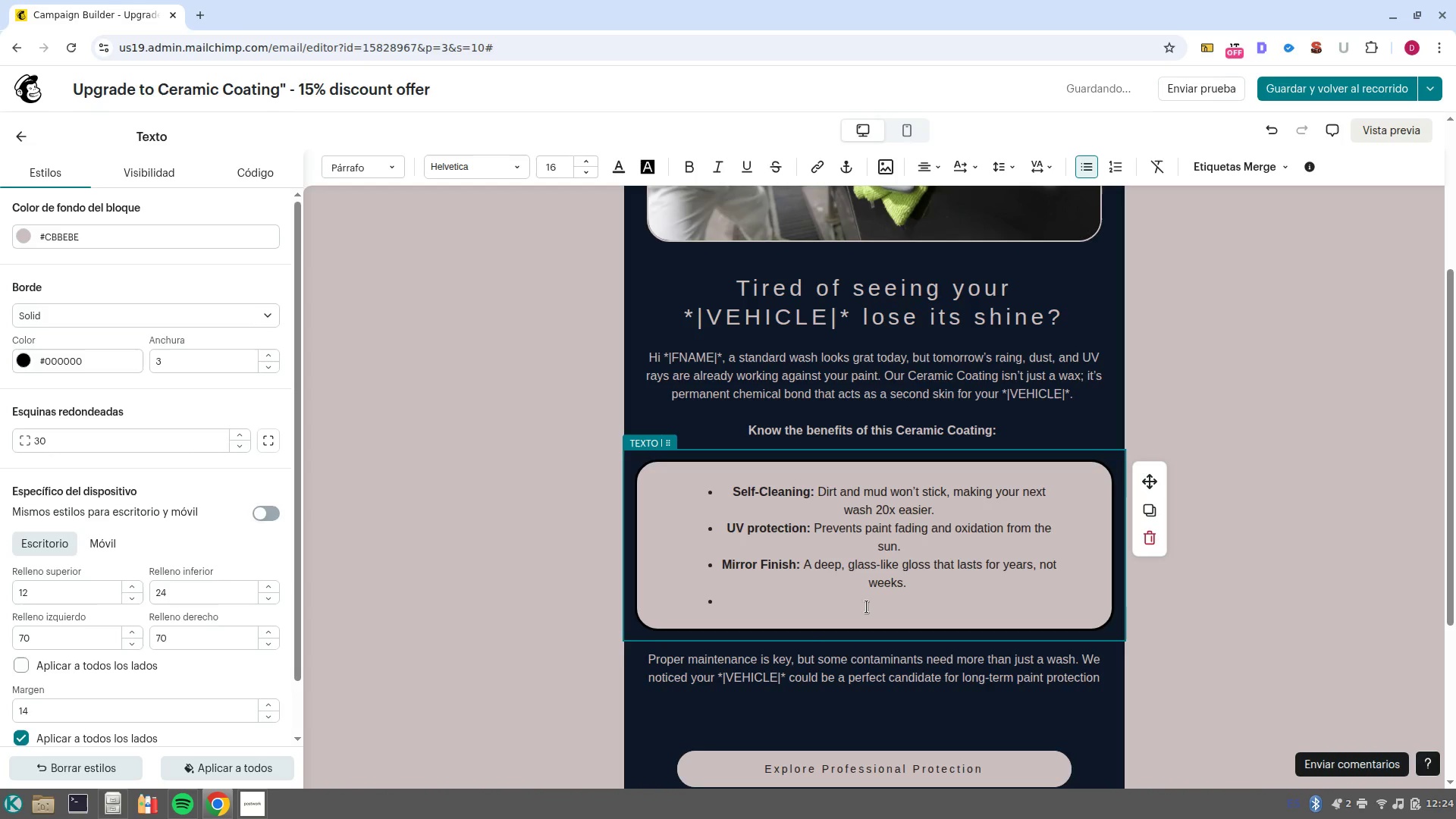 
key(Backspace)
 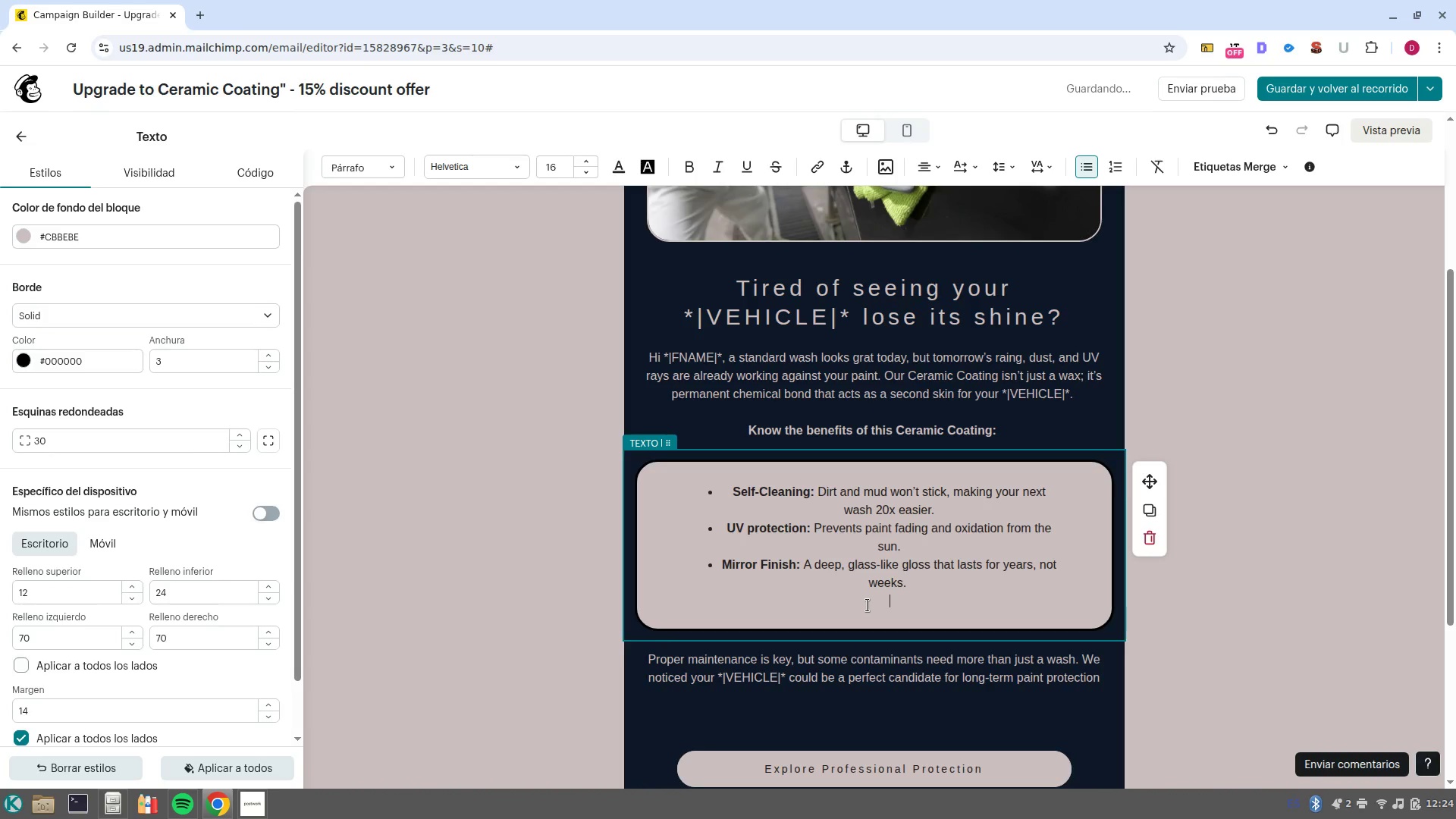 
type(EXCLUSIVELY F)
 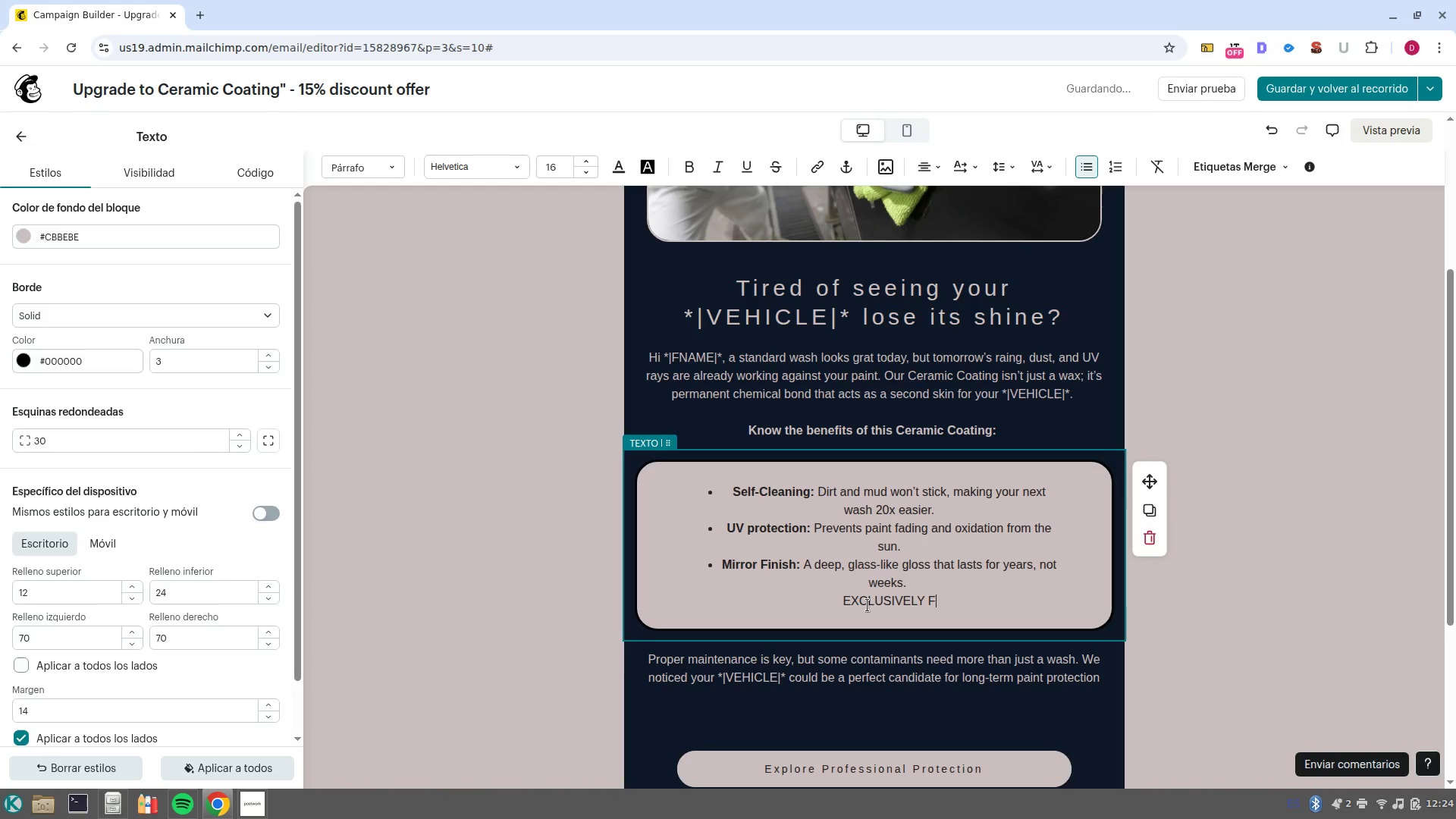 
wait(7.01)
 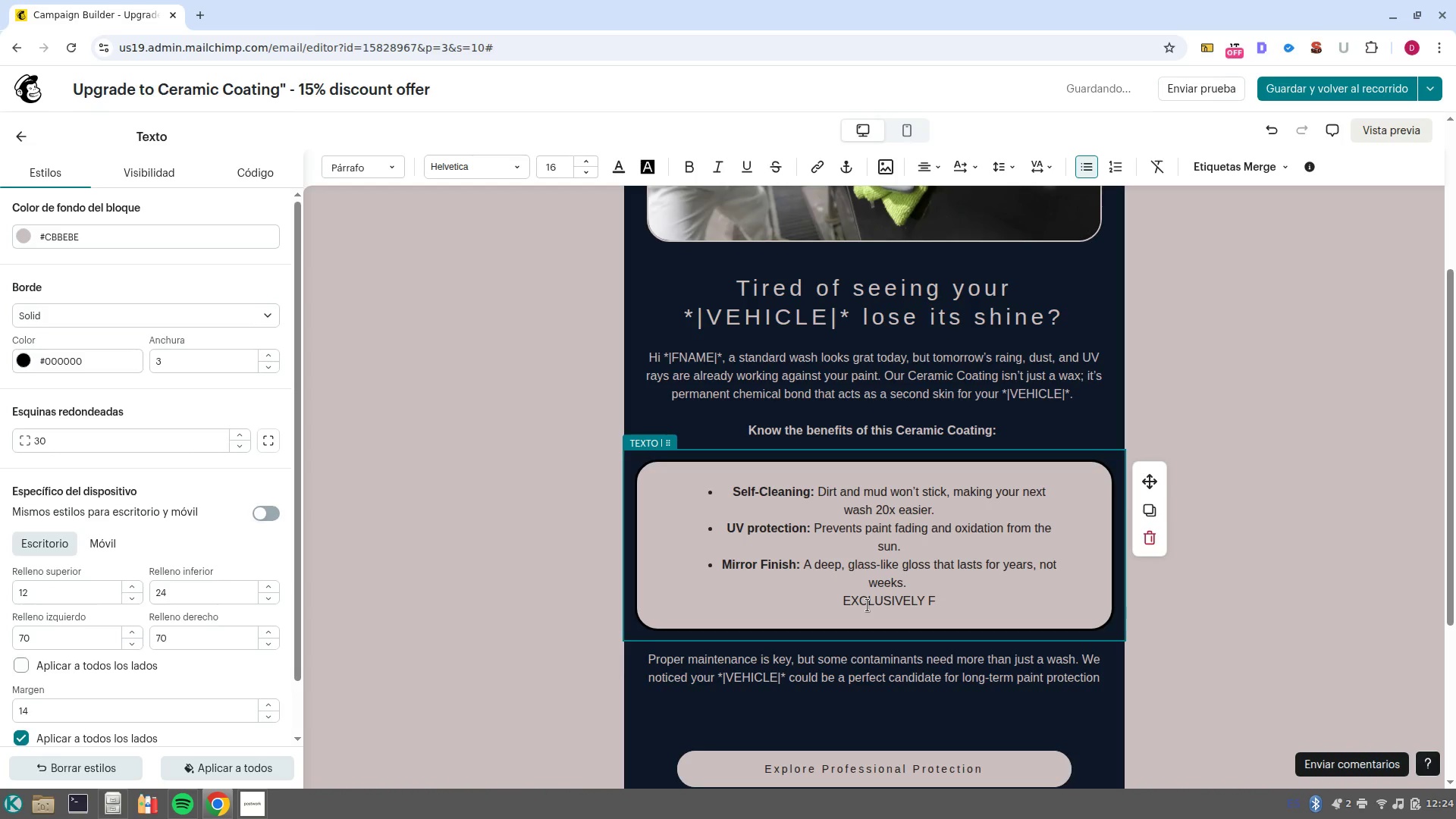 
key(Backspace)
 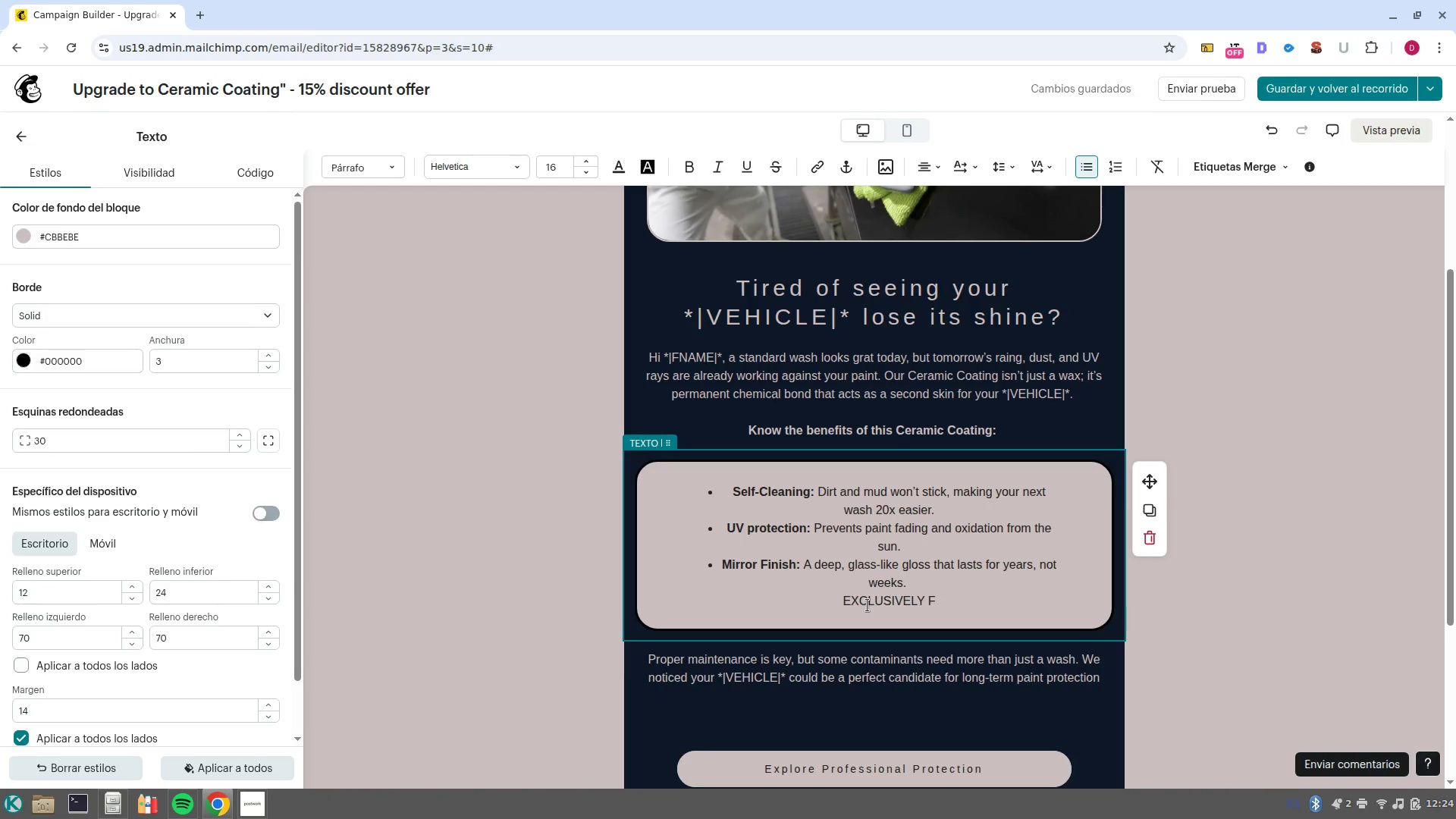 
key(Backspace)
 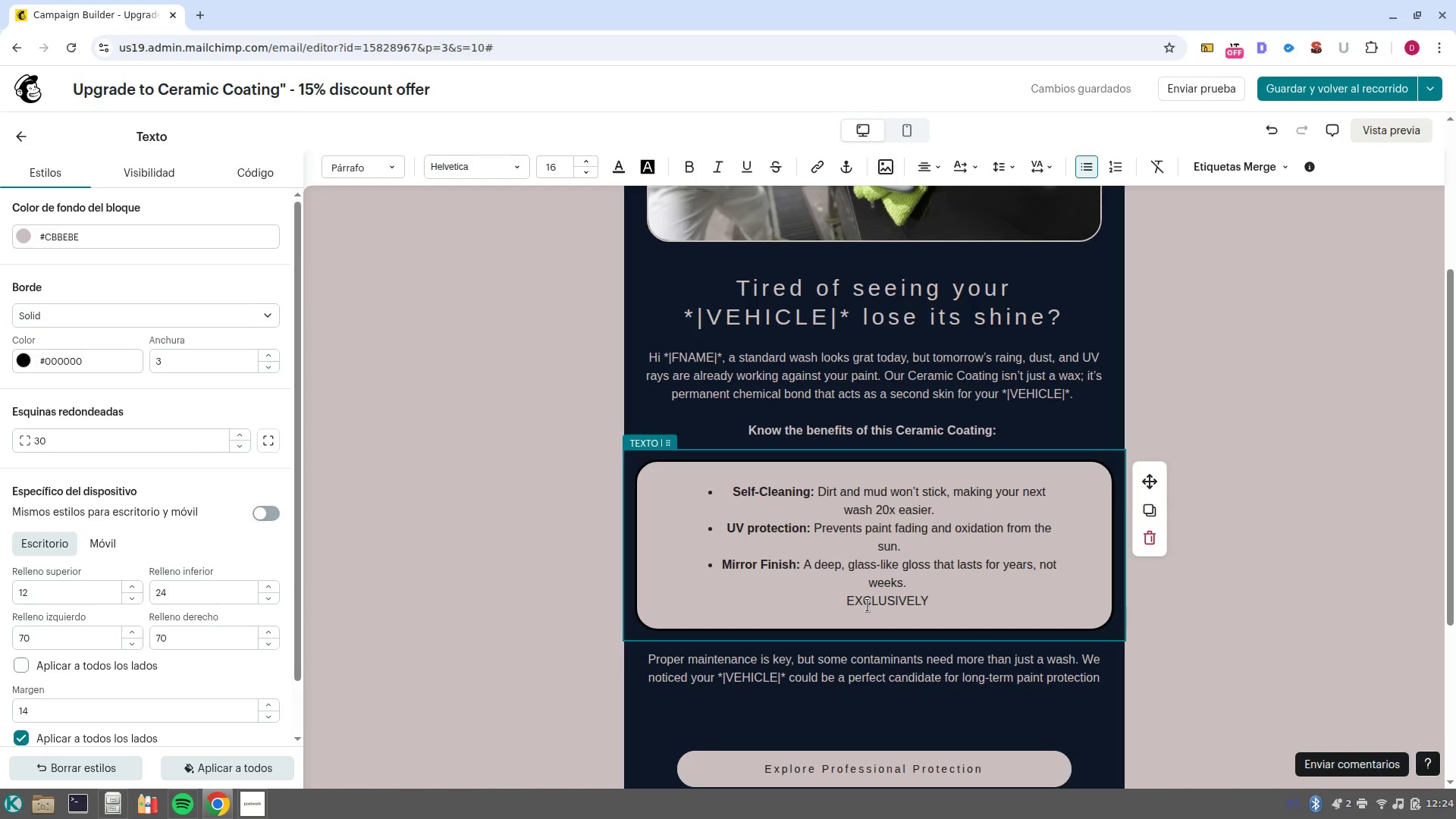 
key(Backspace)
 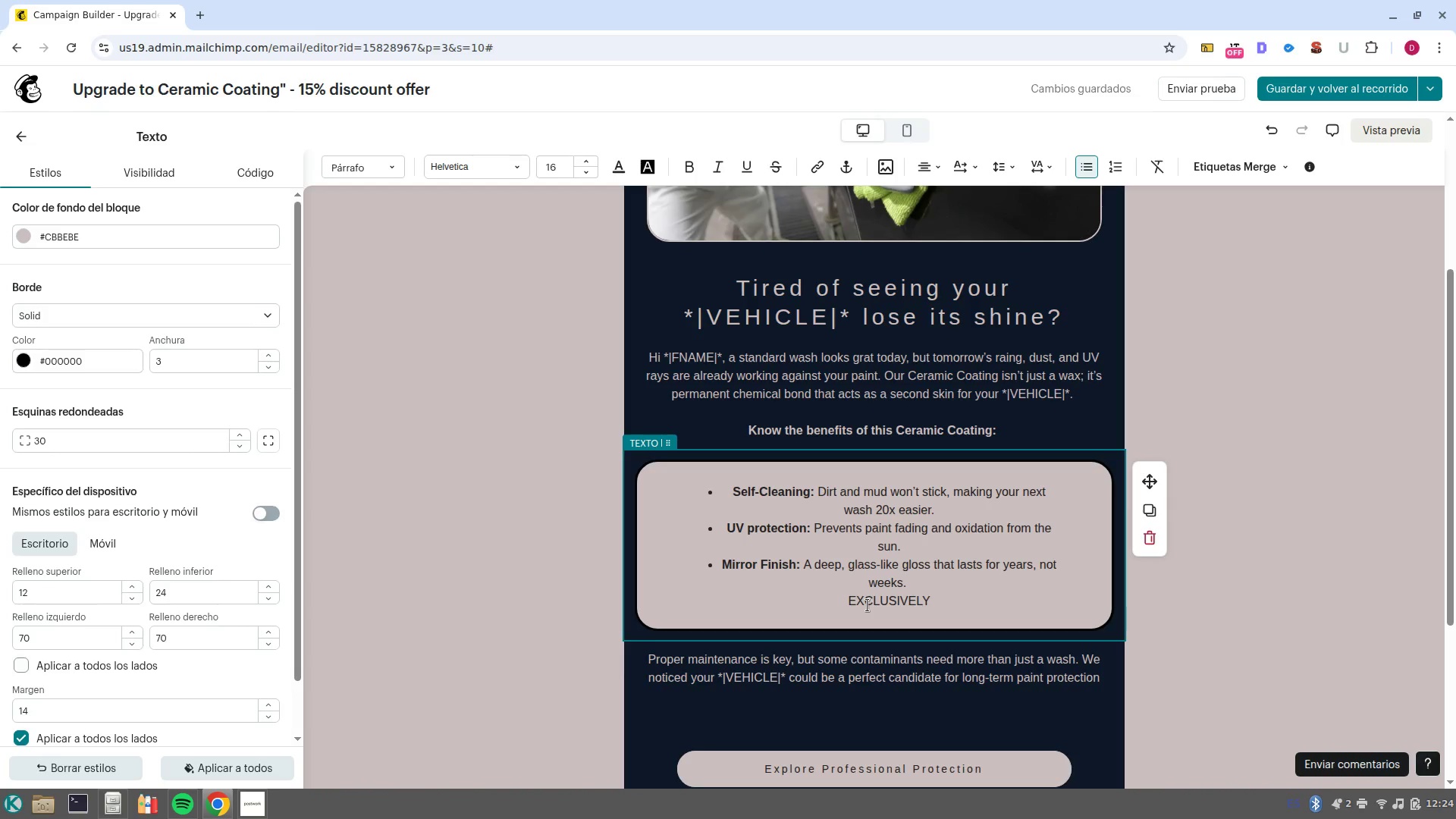 
key(Backspace)
 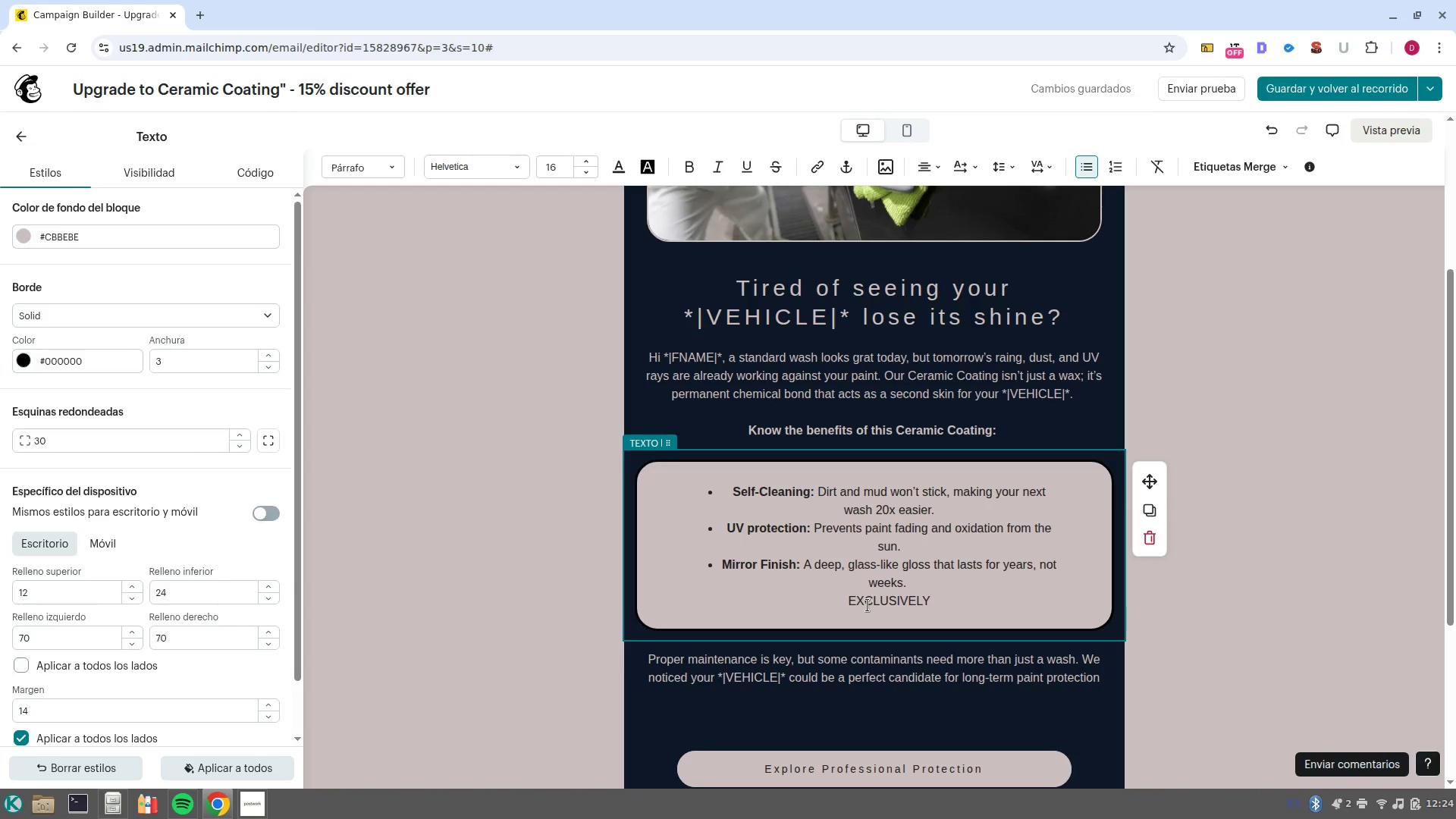 
key(Backspace)
 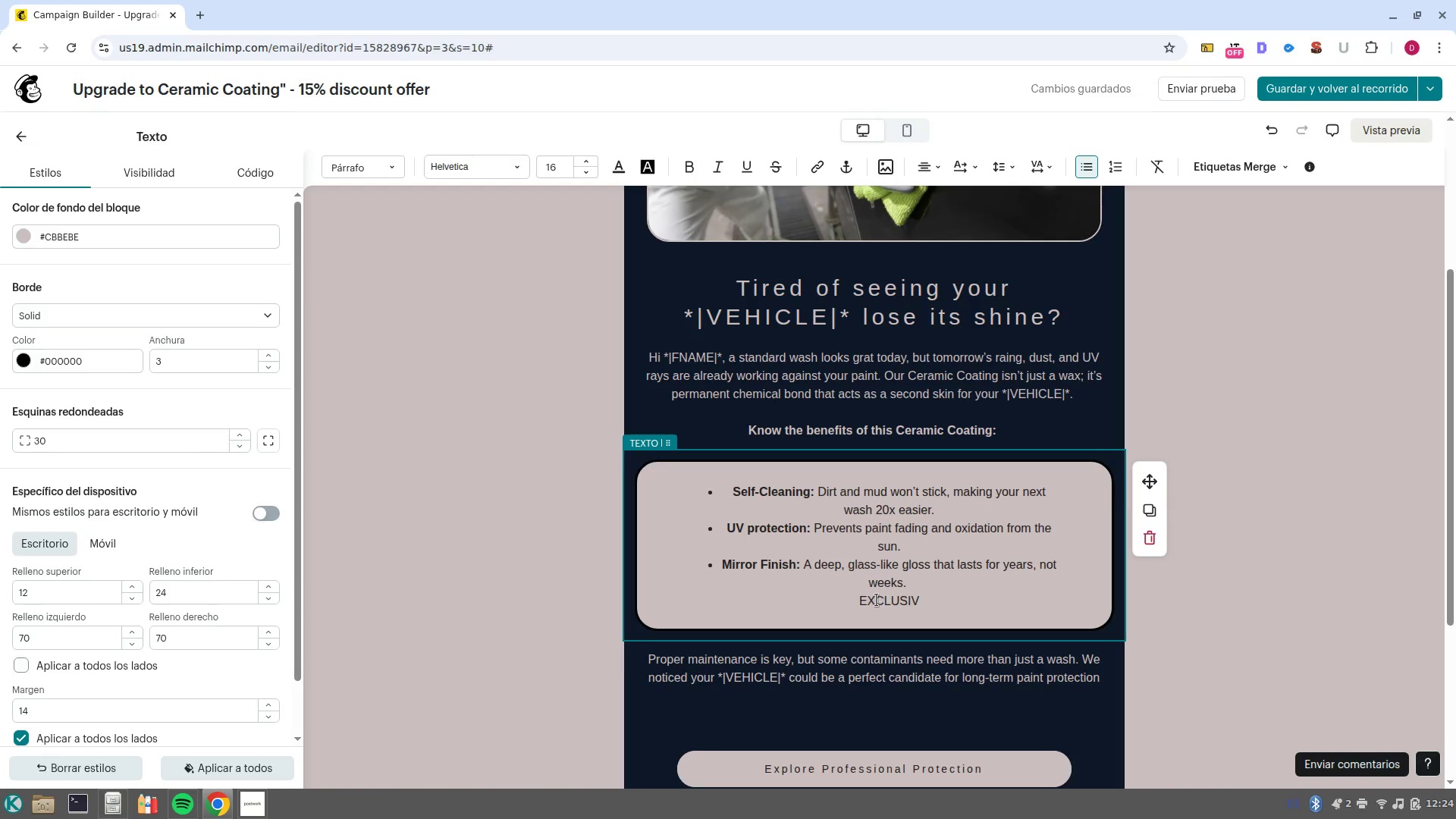 
key(Backspace)
 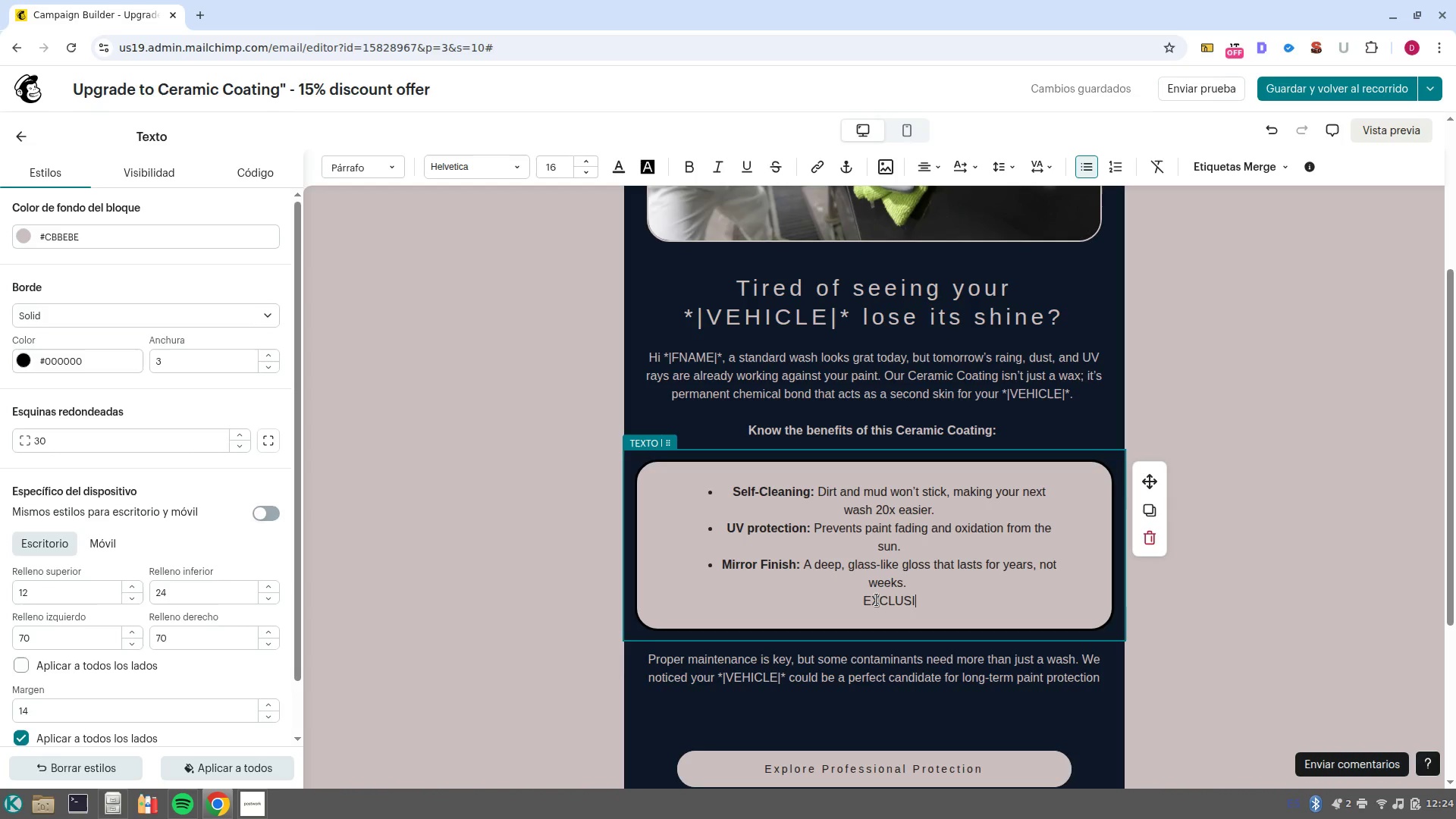 
key(Backspace)
 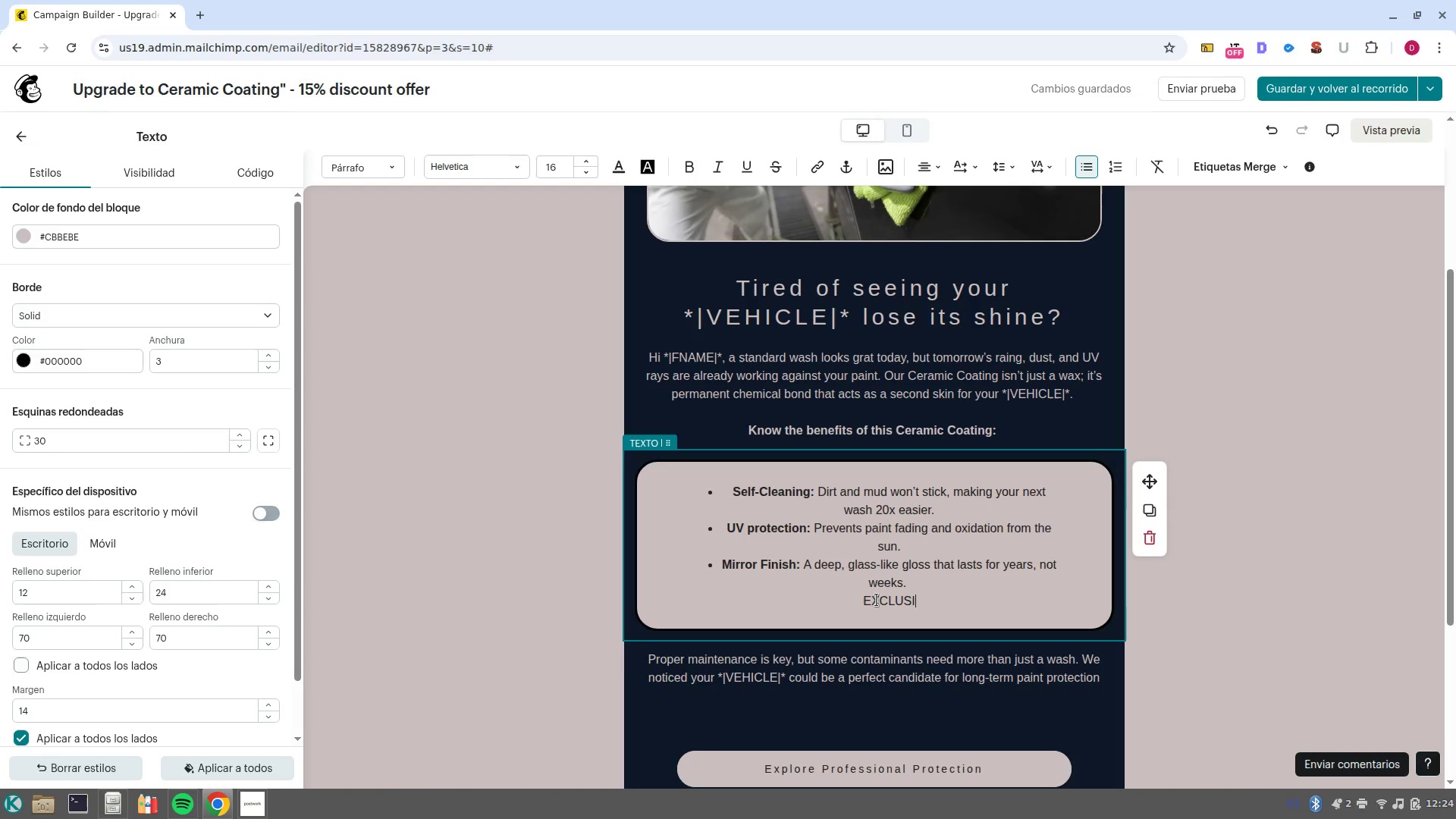 
key(Backspace)
 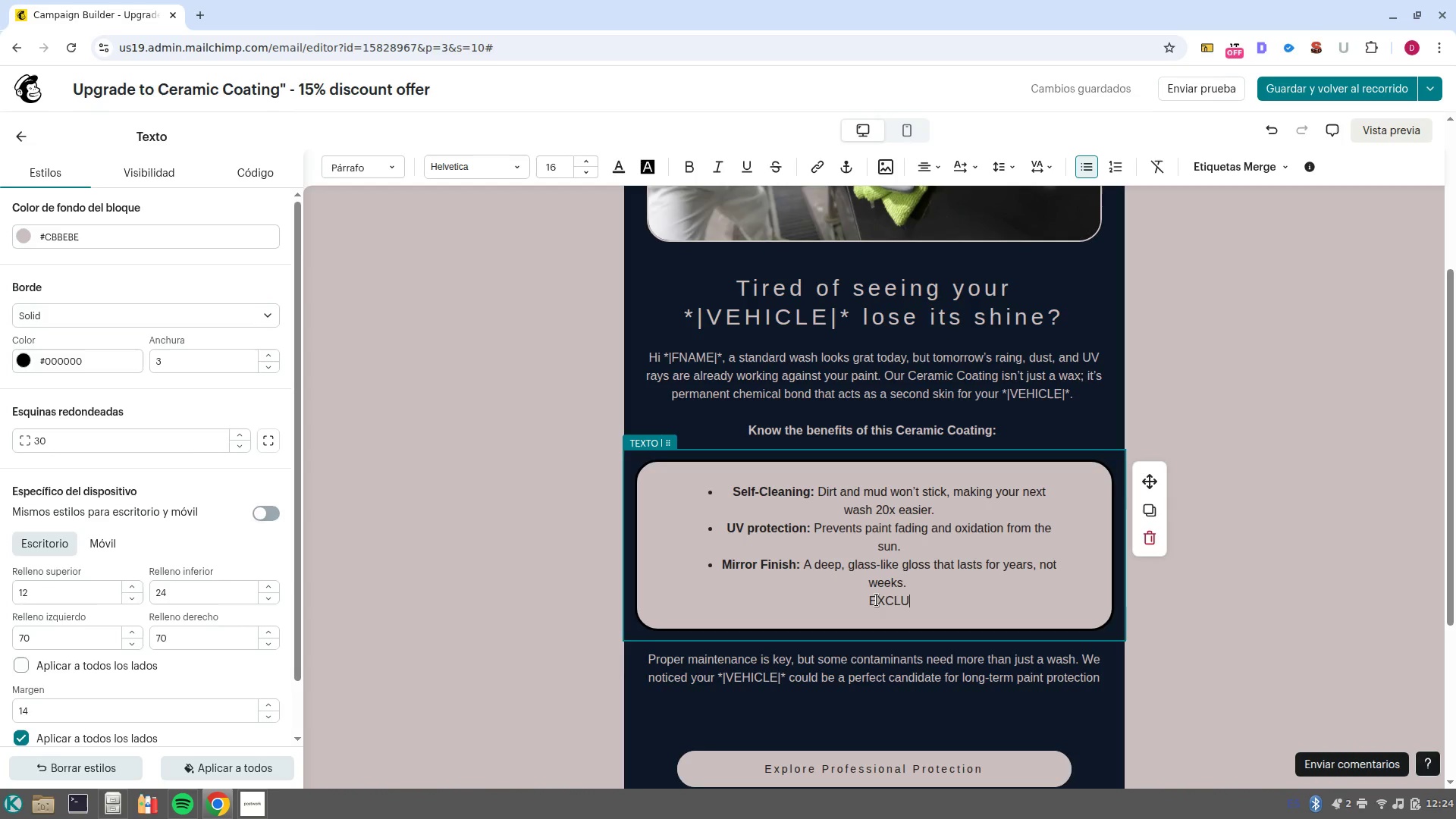 
key(Backspace)
 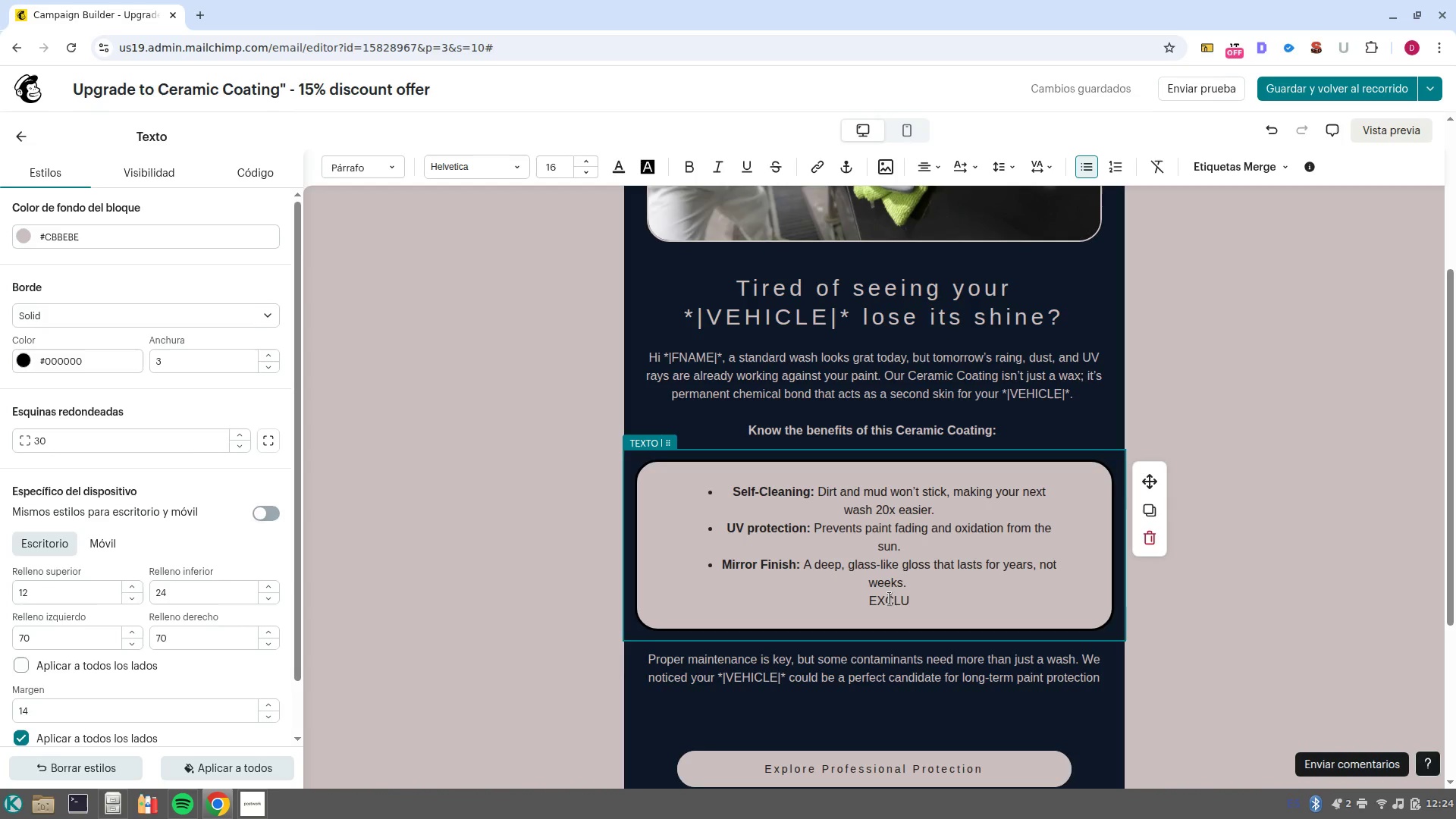 
key(Backspace)
 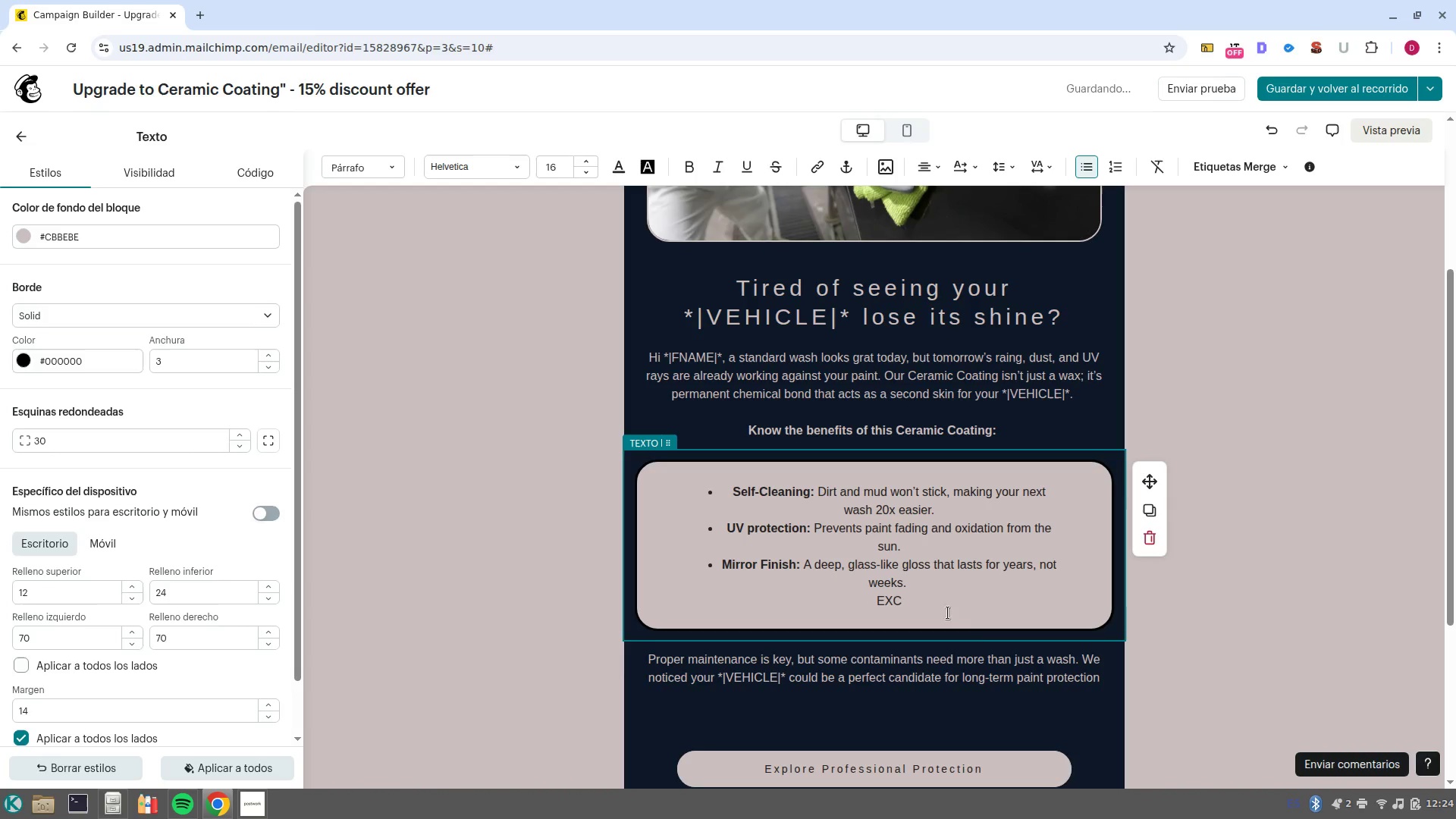 
key(Backspace)
 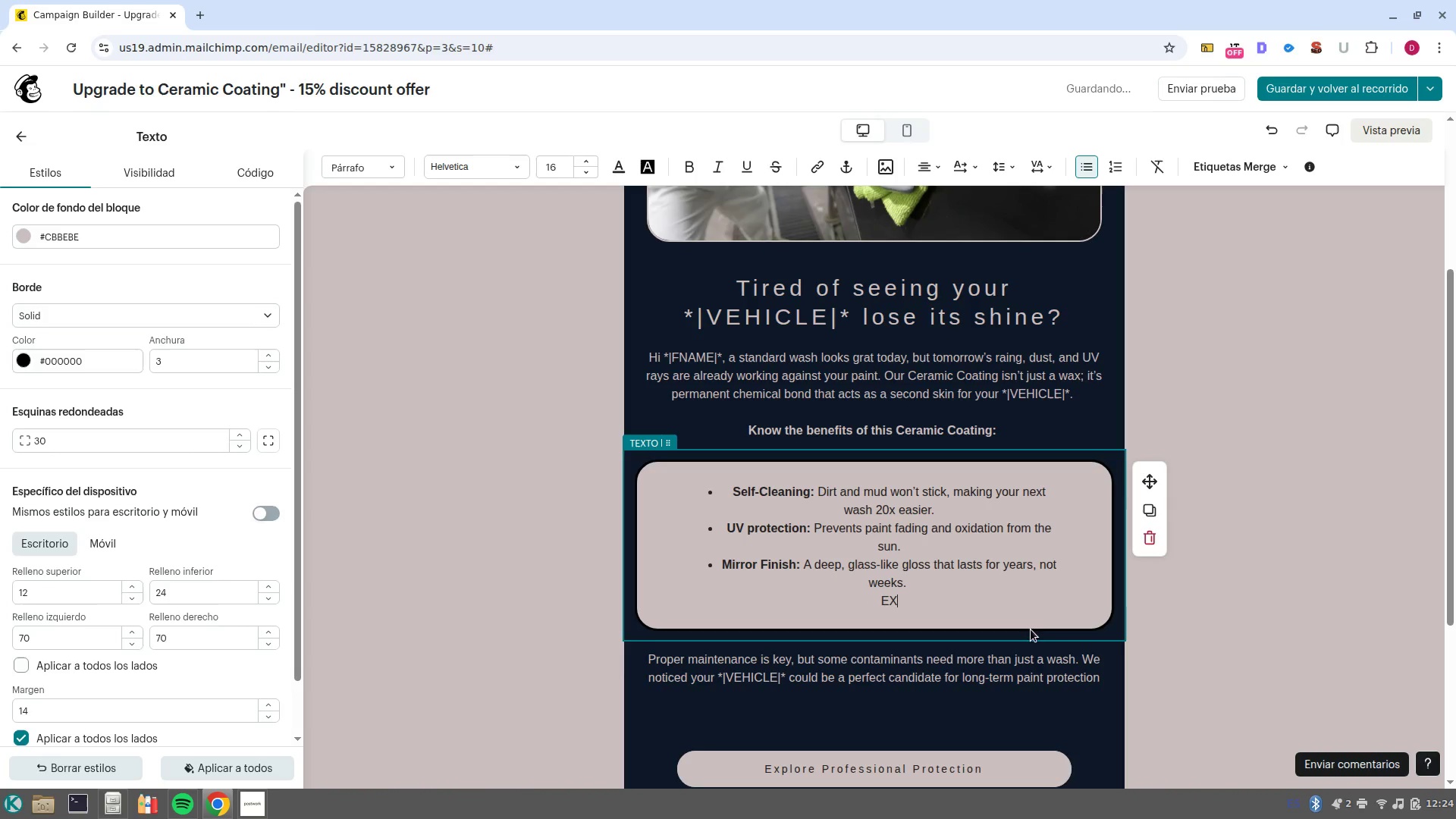 
key(Backspace)
 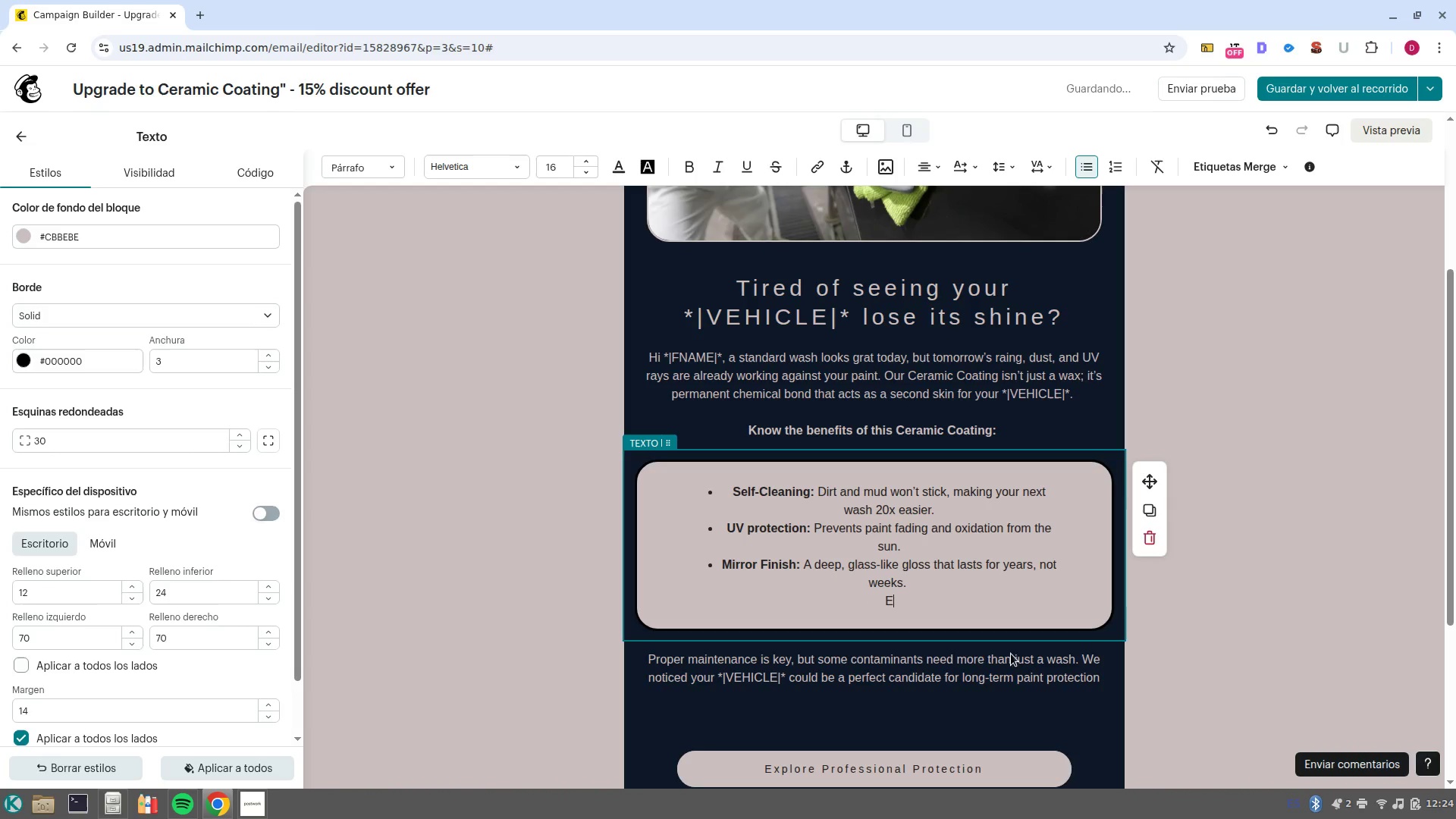 
key(Backspace)
 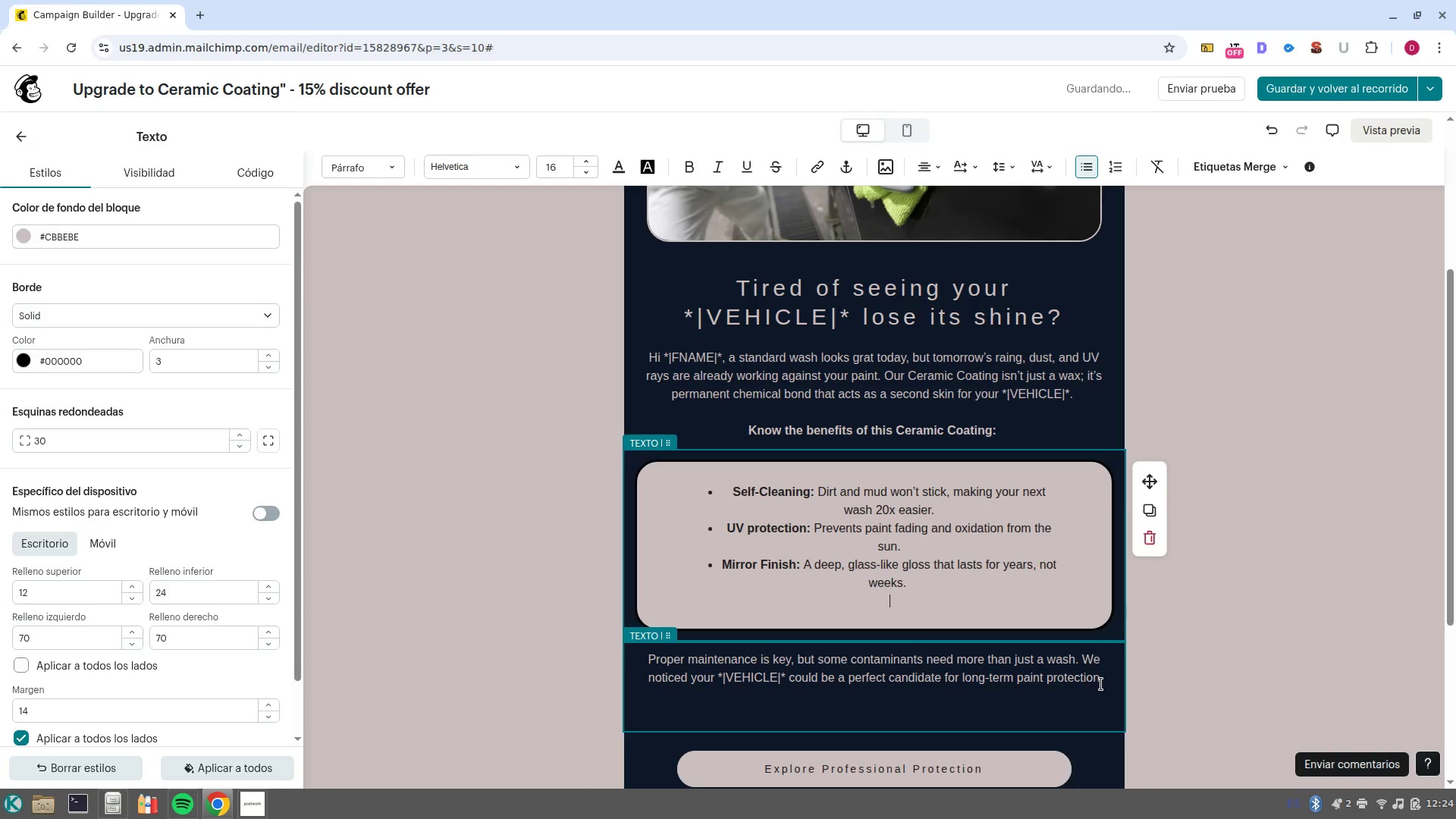 
left_click_drag(start_coordinate=[1102, 684], to_coordinate=[642, 661])
 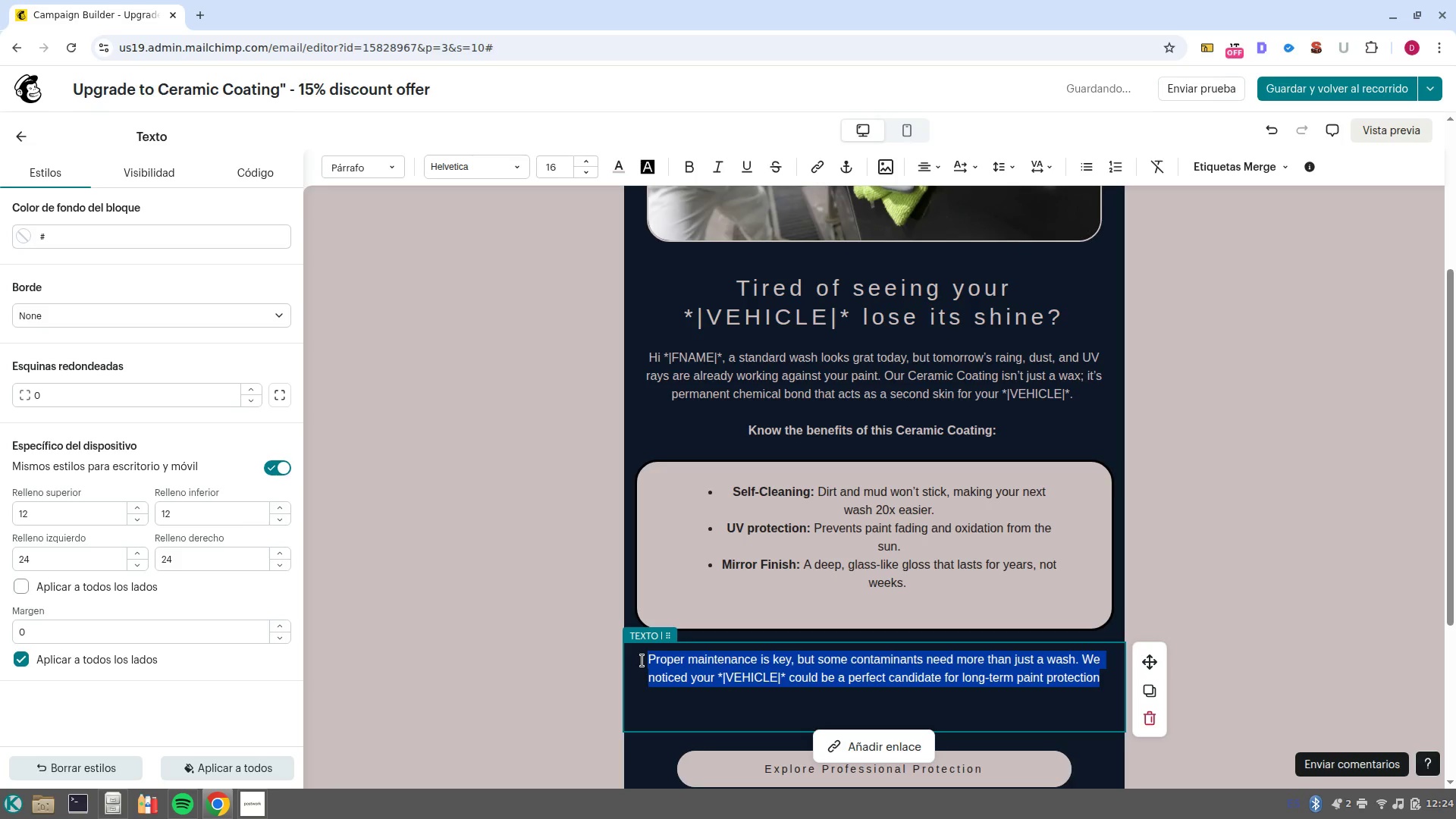 
type(EXCLUSIVELY FOR OUR RECENT CUSTOMERS)
 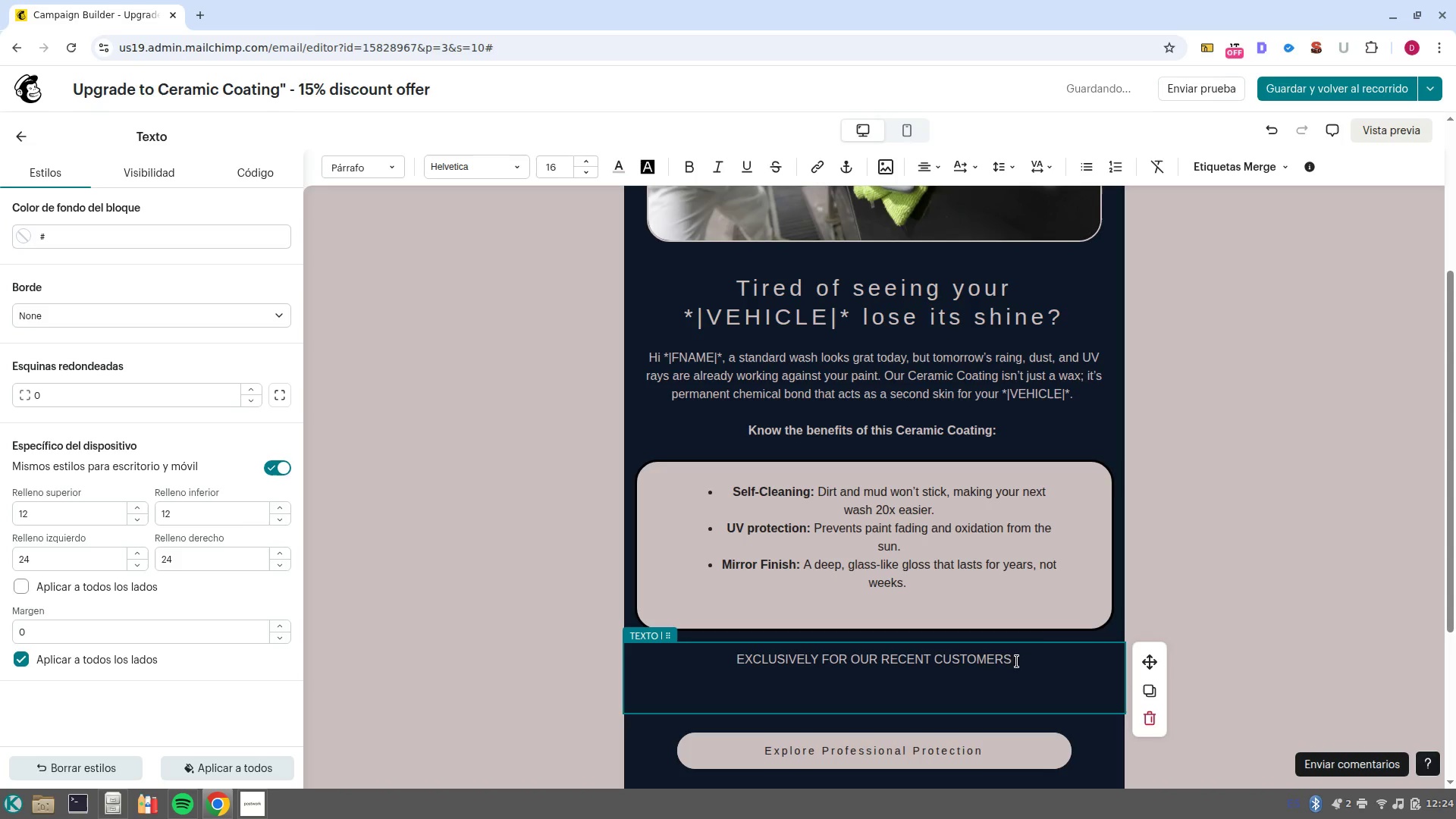 
left_click_drag(start_coordinate=[1040, 657], to_coordinate=[723, 651])
 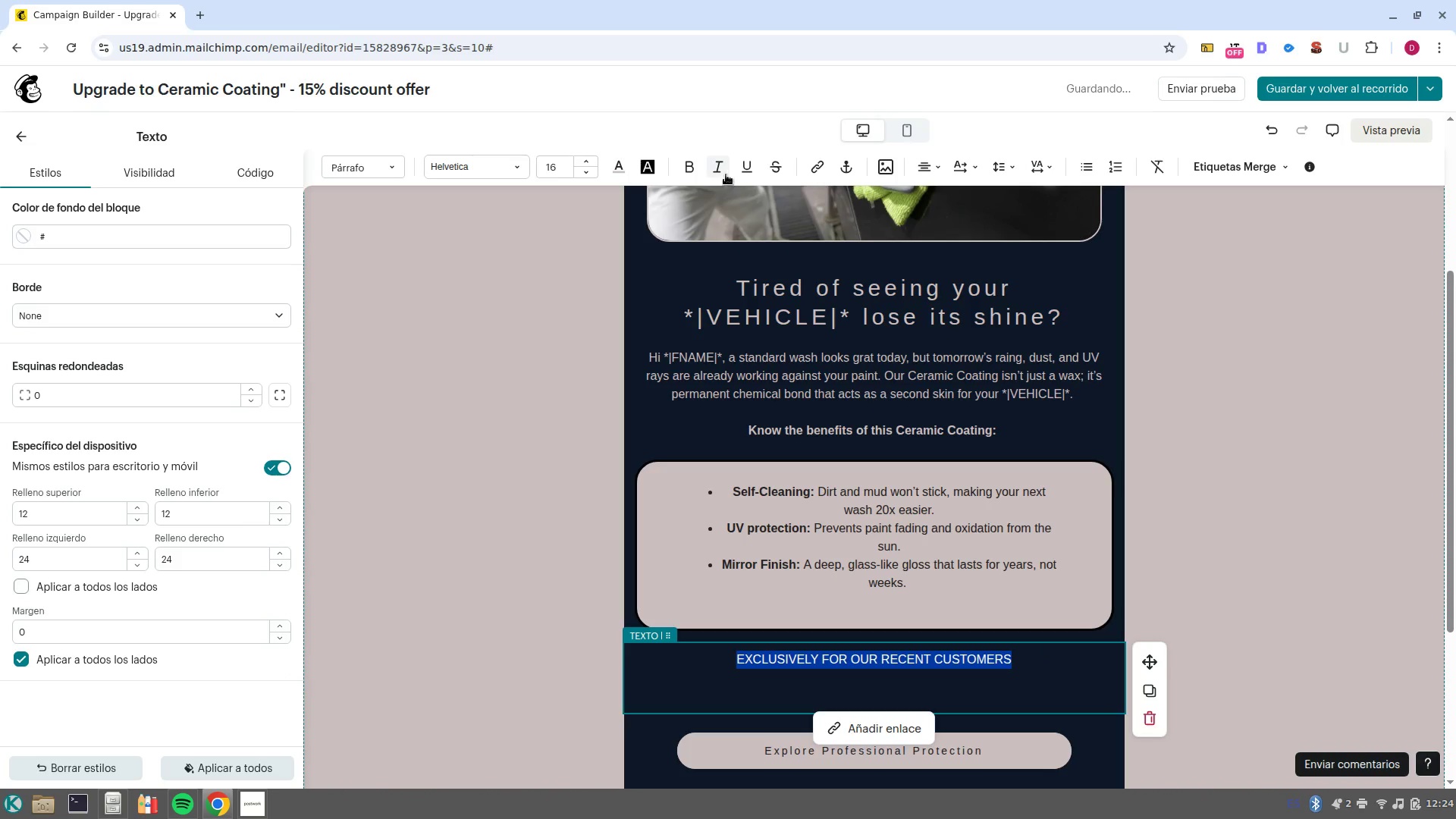 
left_click([748, 168])
 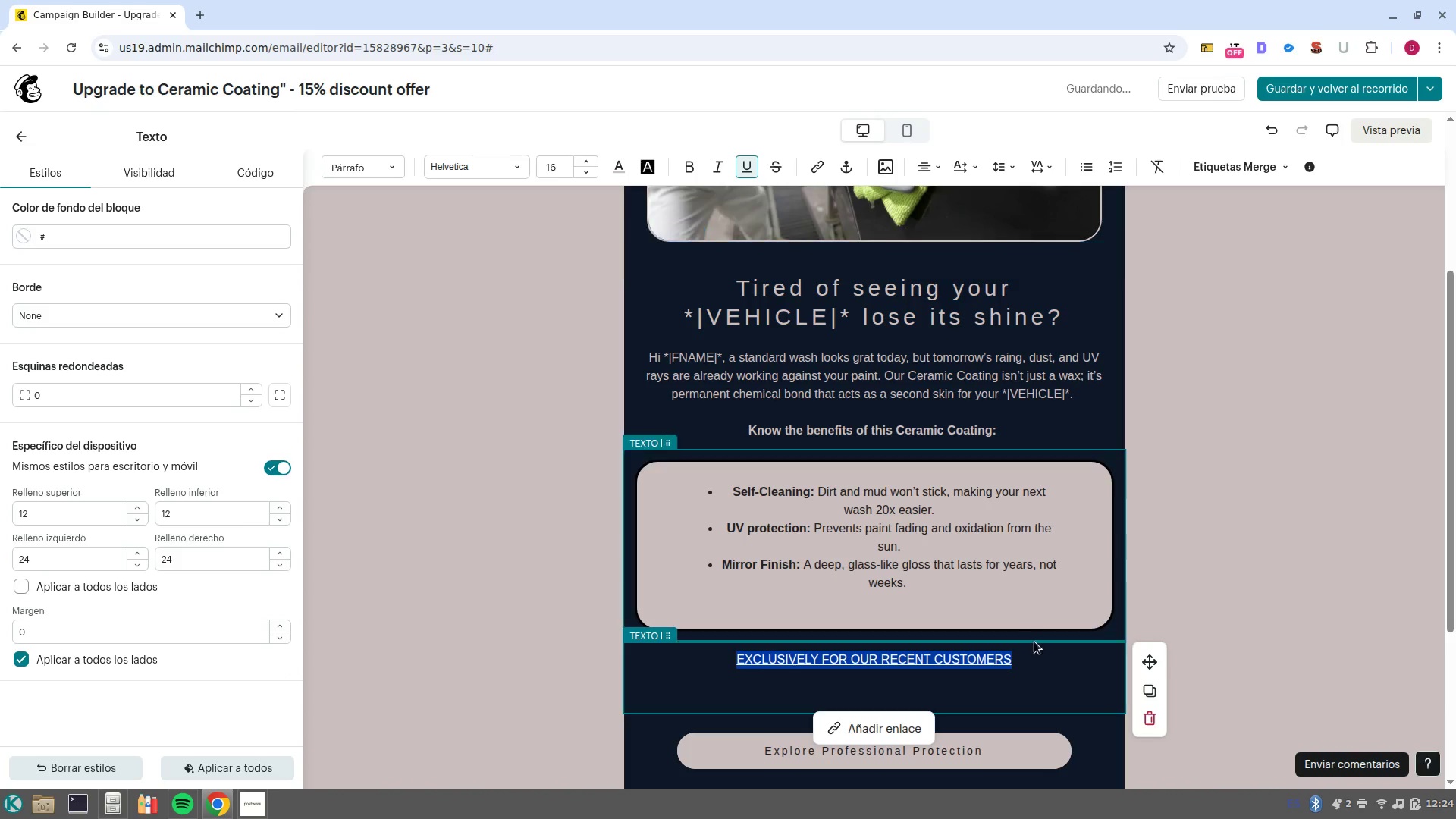 
left_click([1039, 654])
 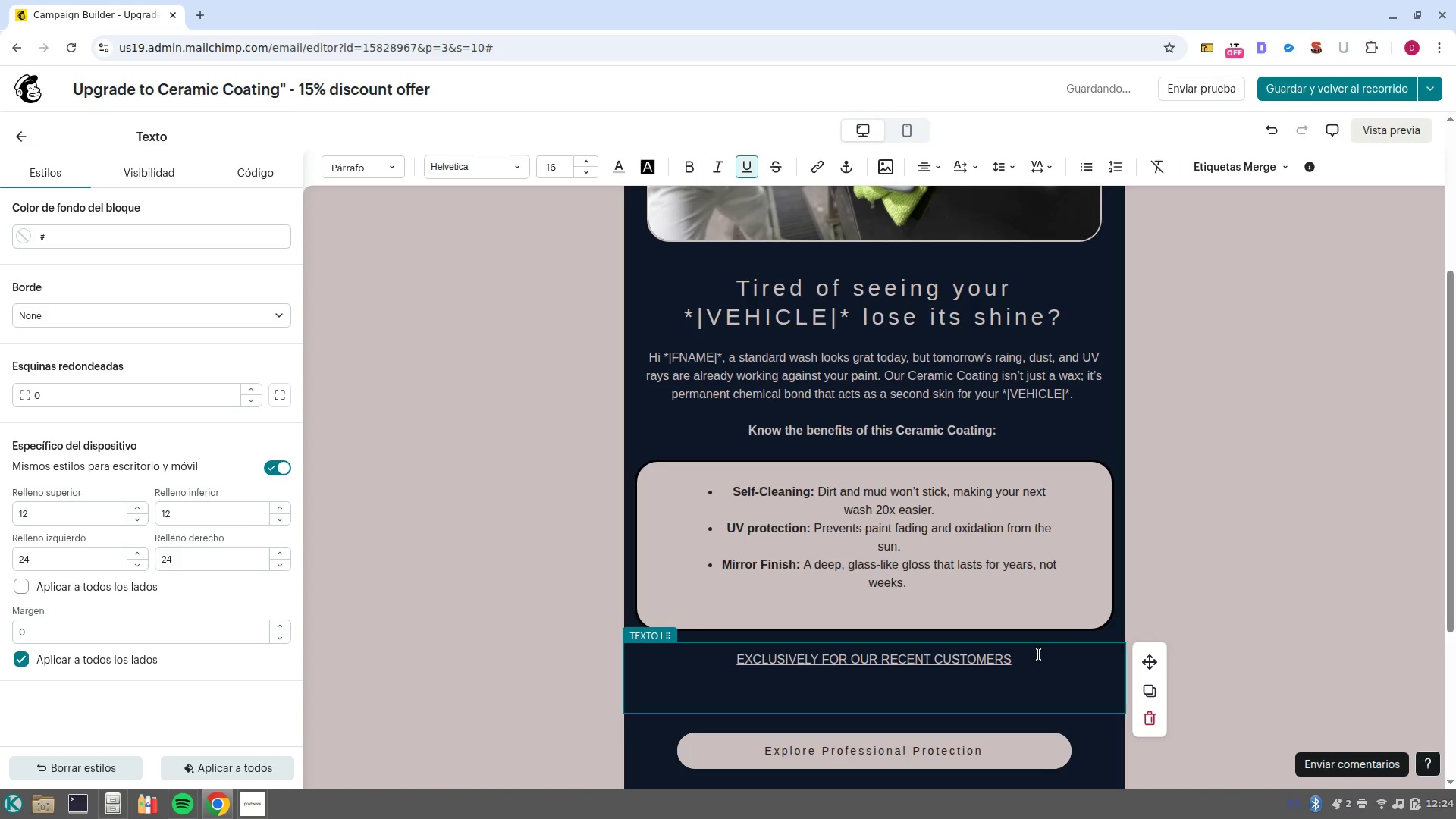 
key(NumpadEnter)
key(NumpadEnter)
type(Since)
 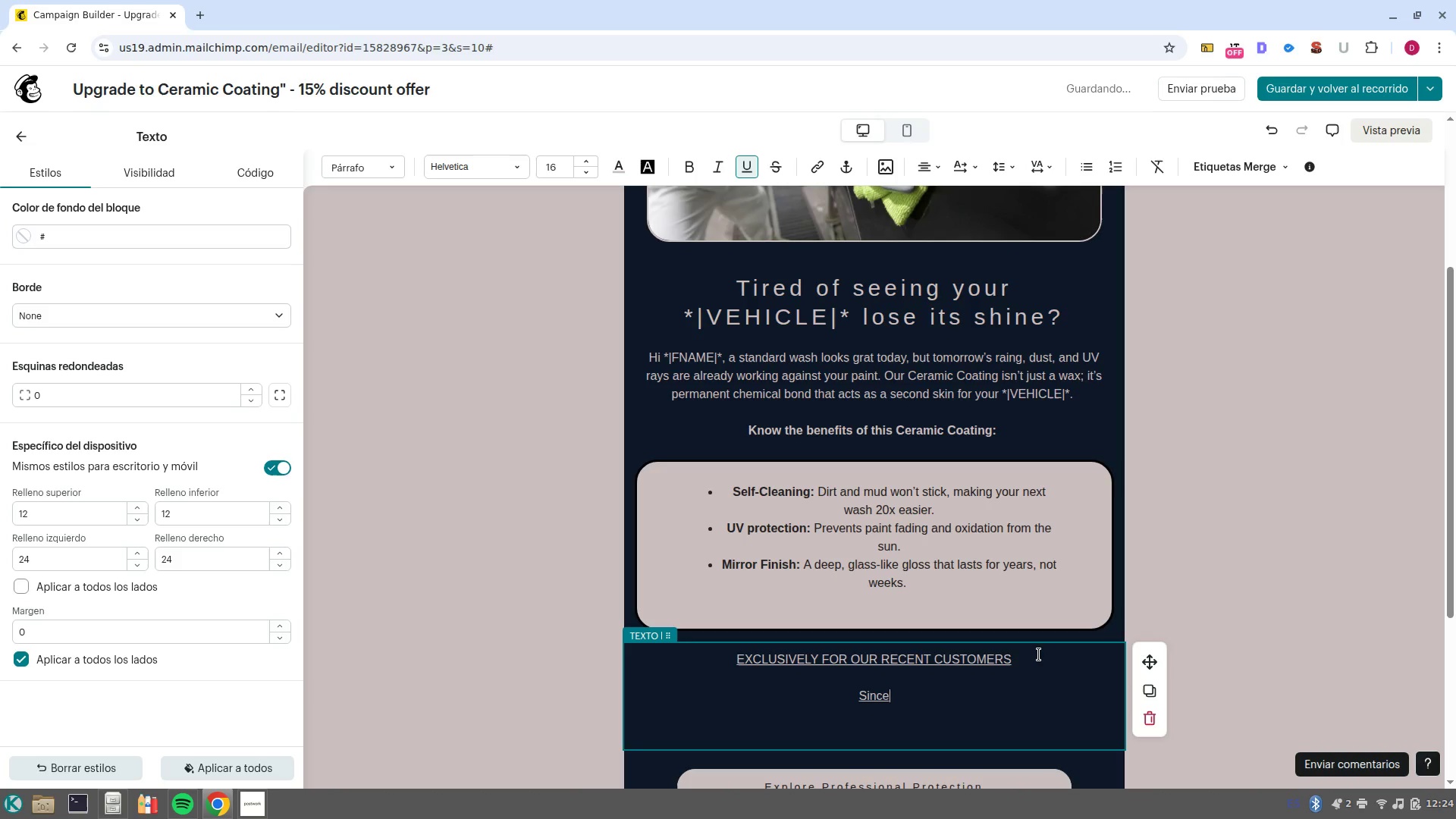 
left_click_drag(start_coordinate=[999, 700], to_coordinate=[771, 701])
 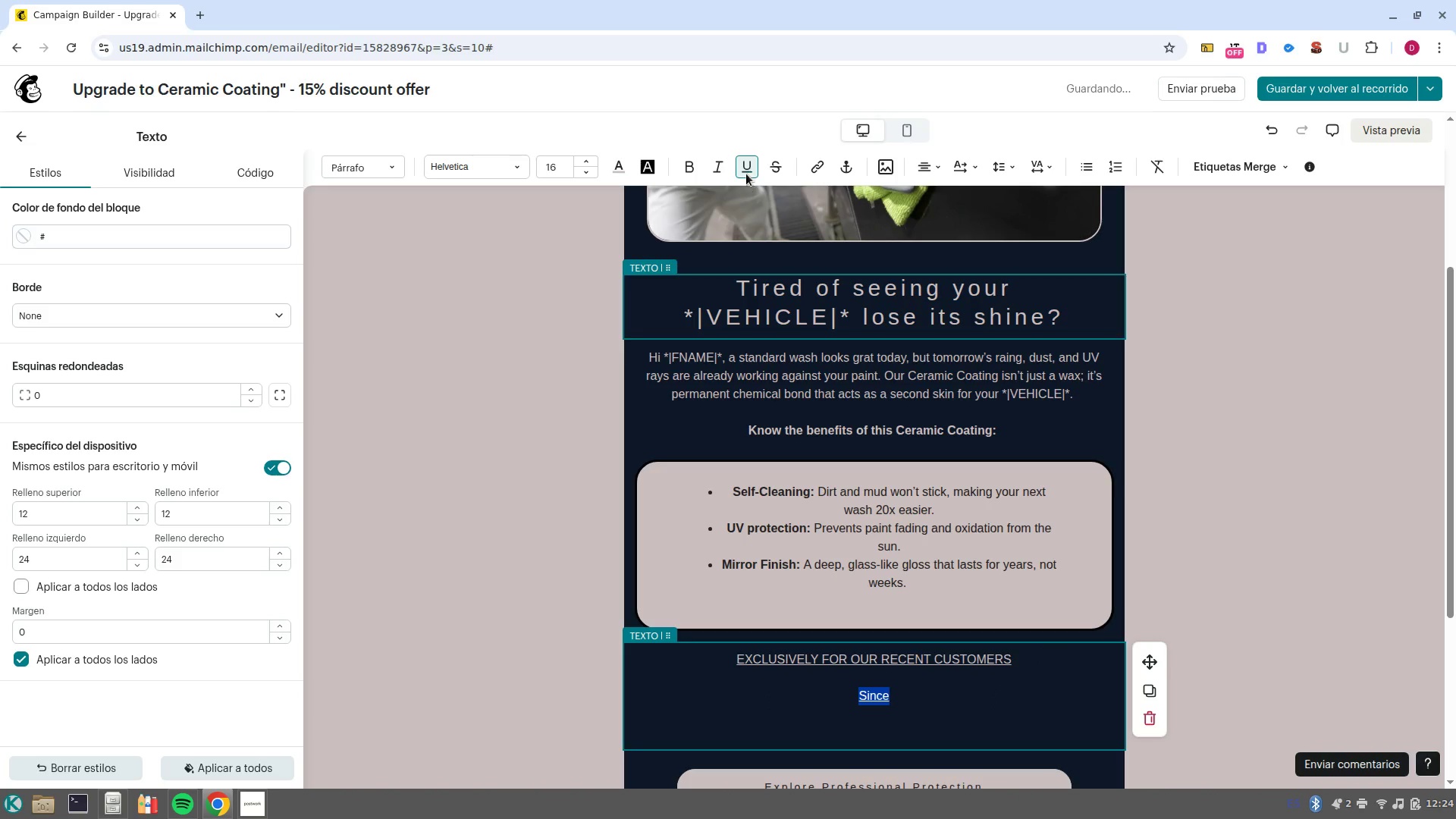 
left_click([752, 168])
 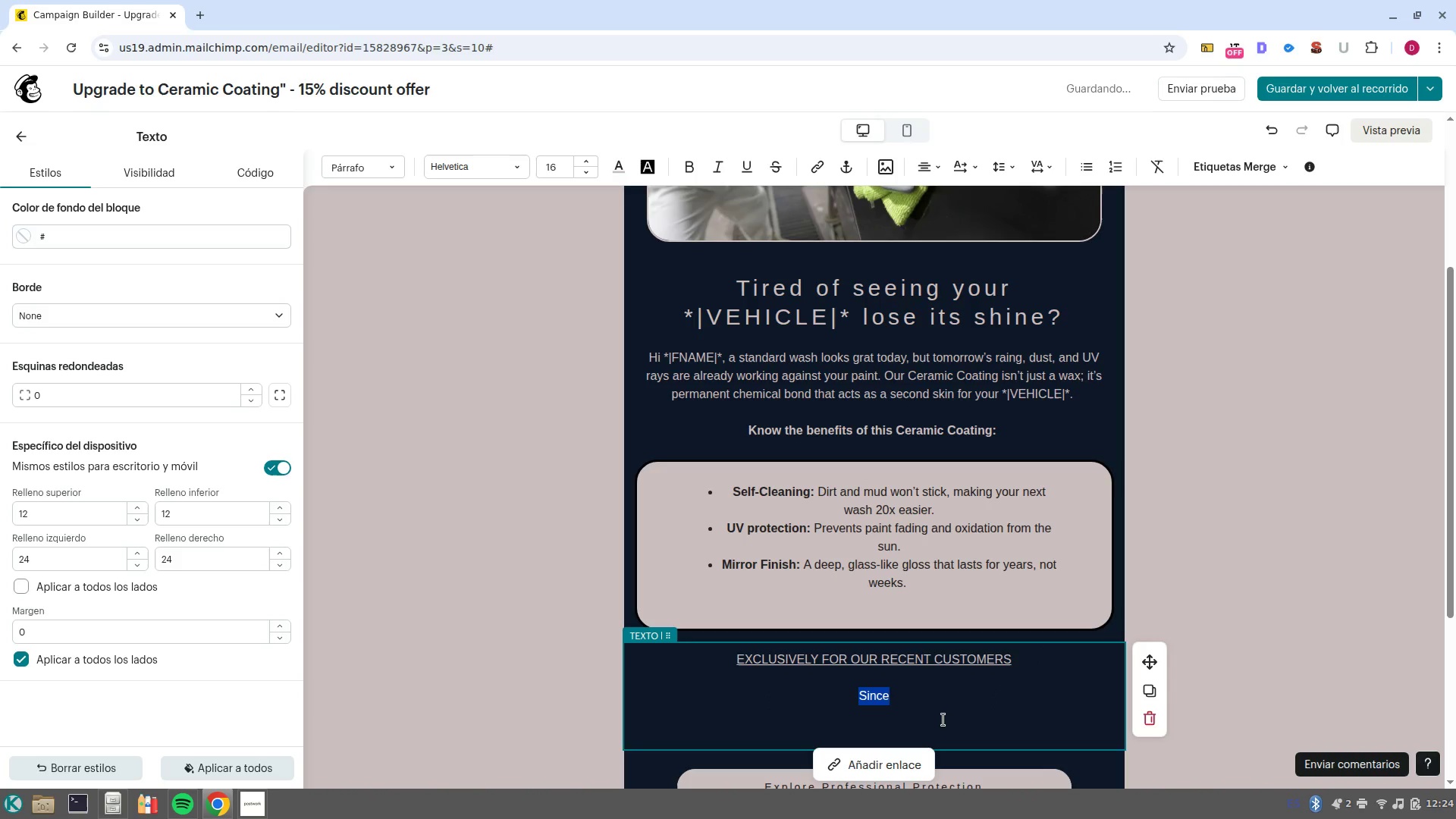 
left_click([934, 707])
 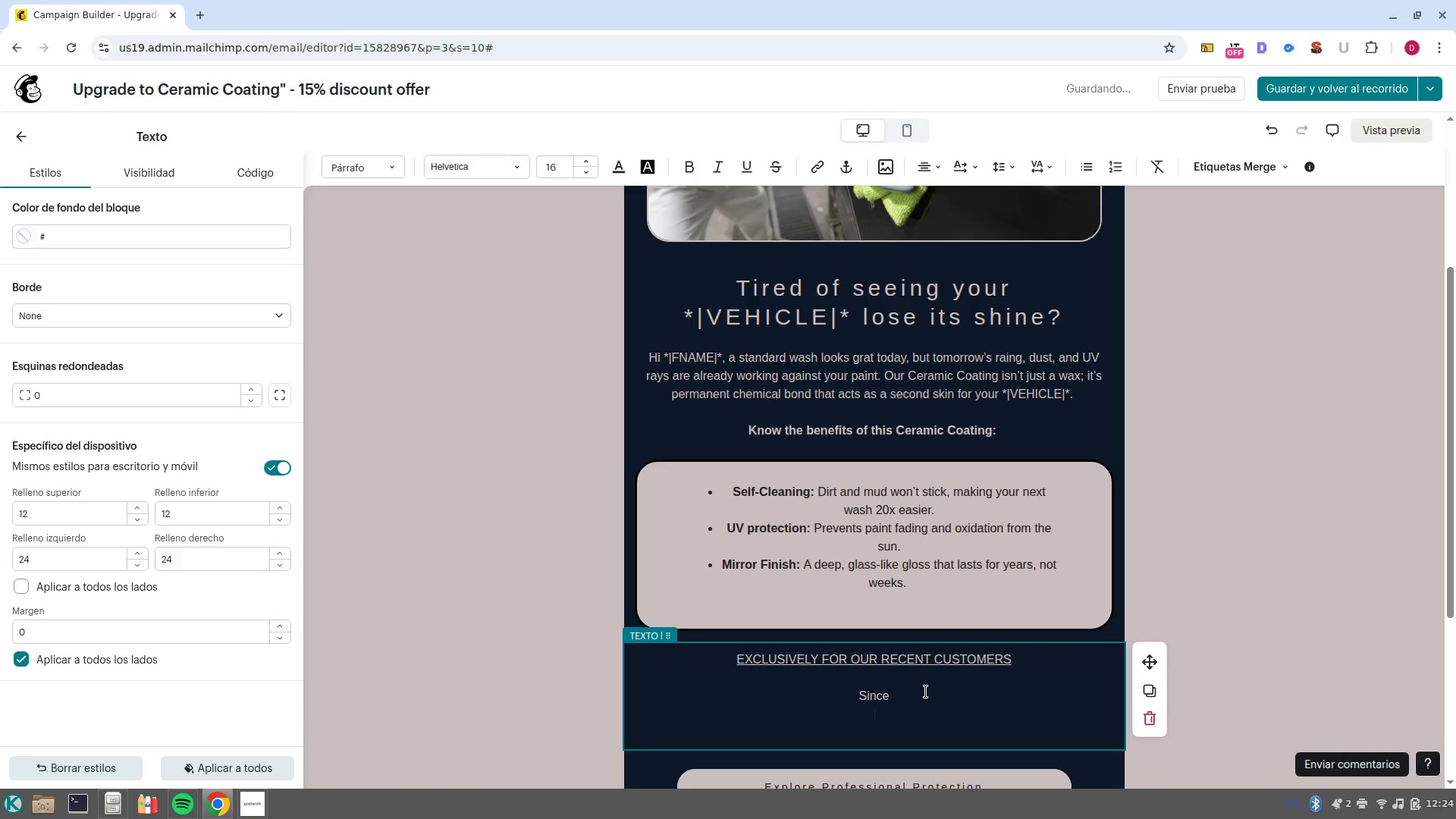 
left_click([926, 692])
 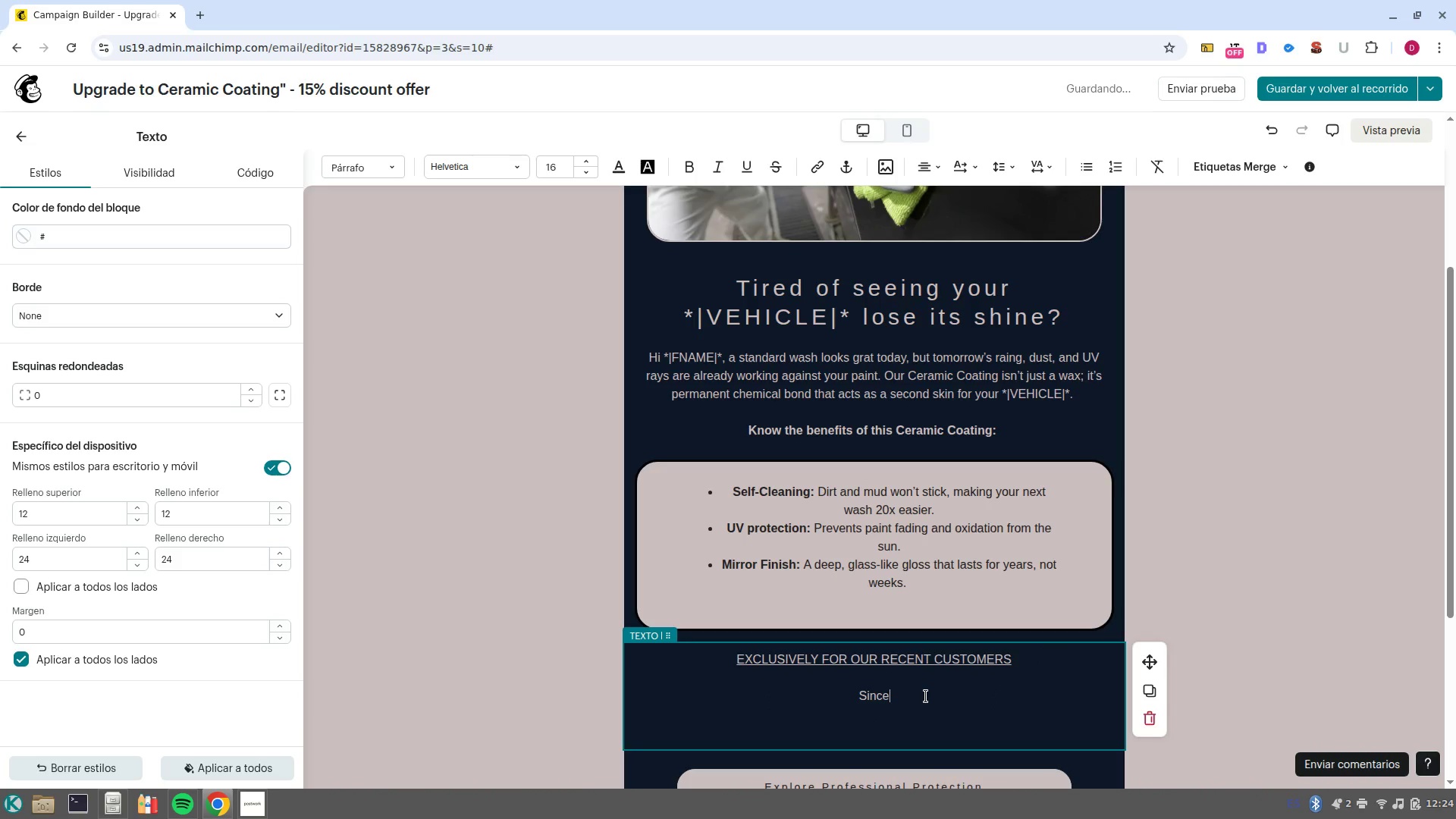 
key(Space)
 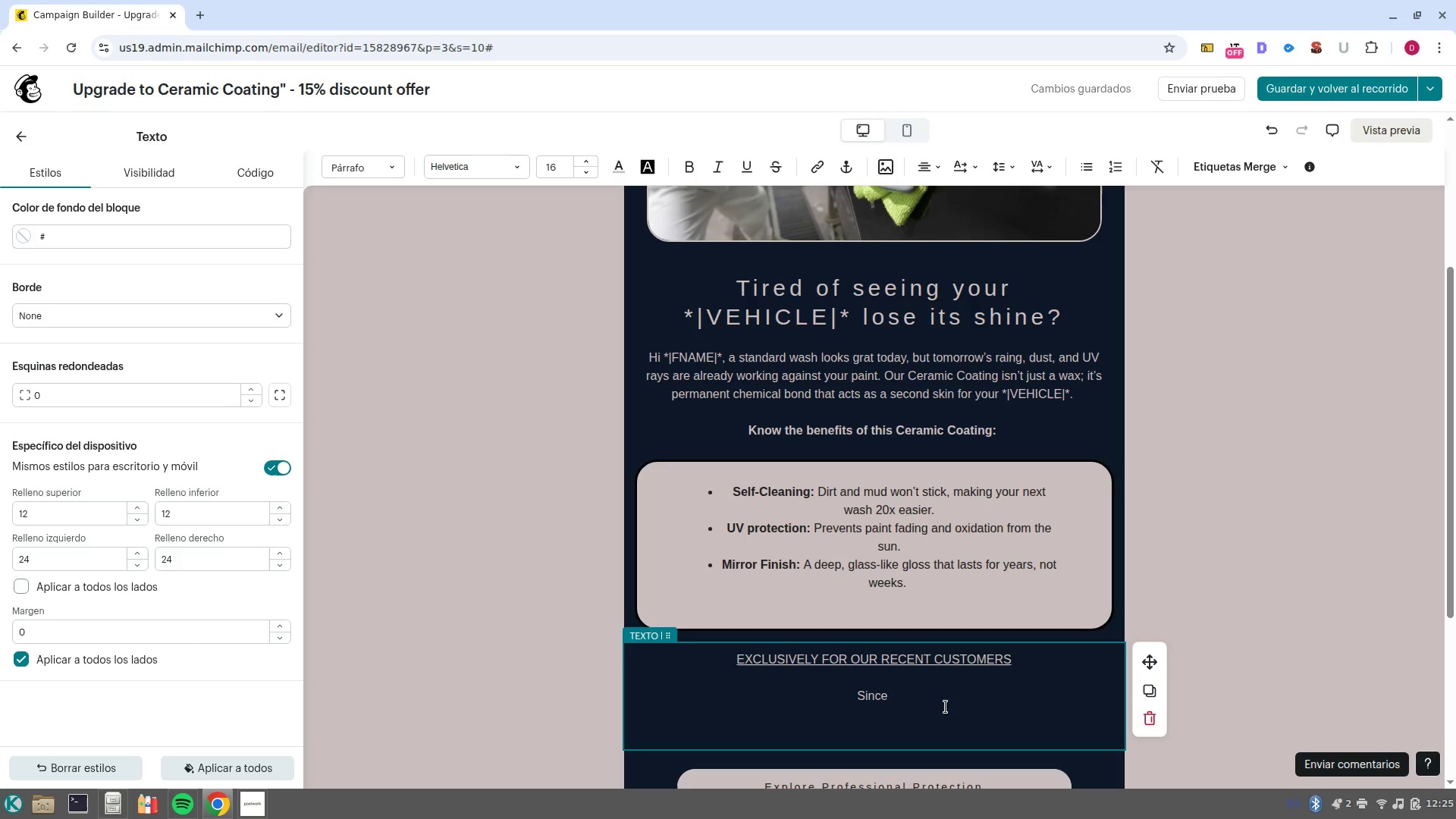 
wait(51.74)
 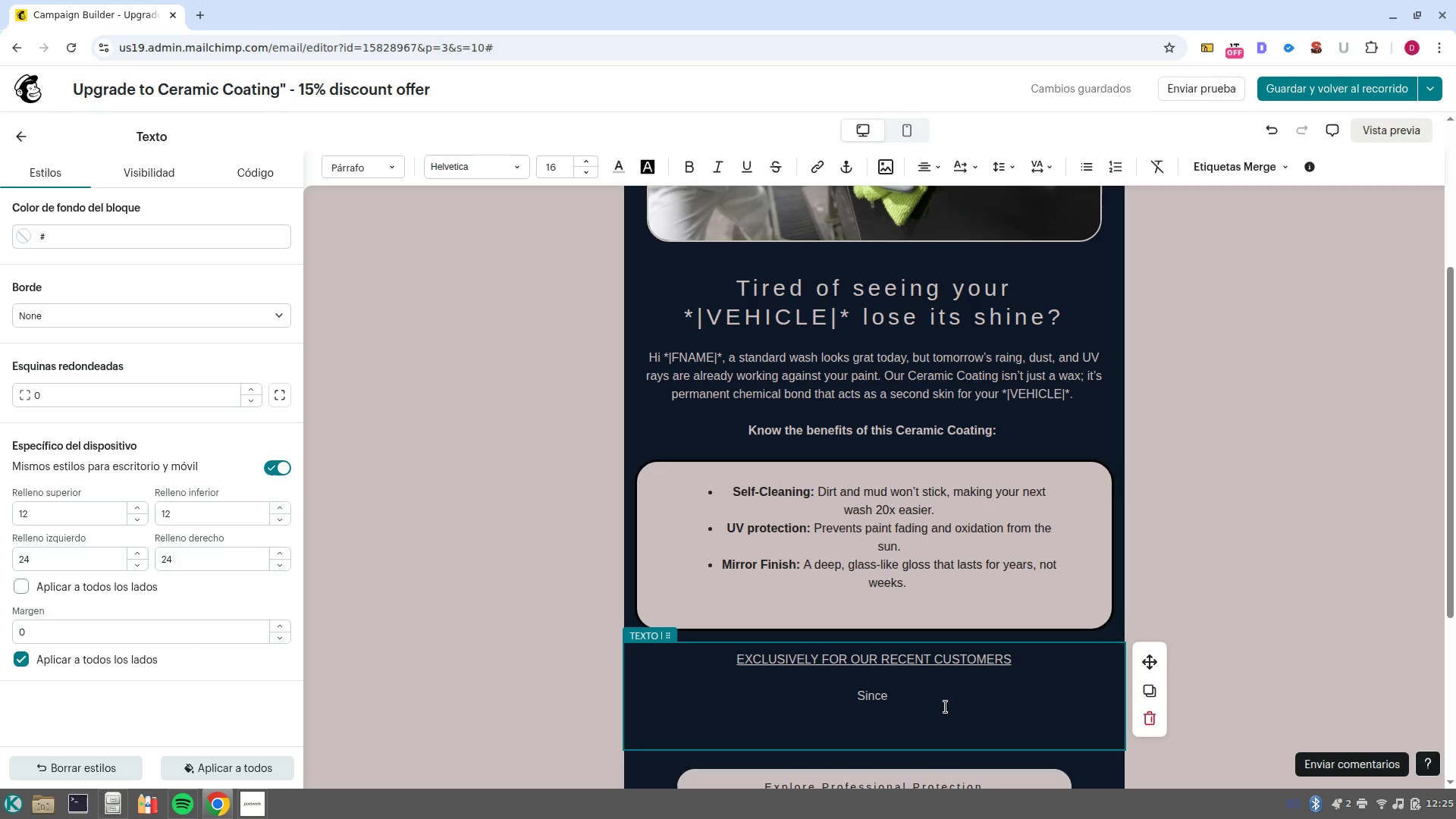 
type(you recently visited us a )
 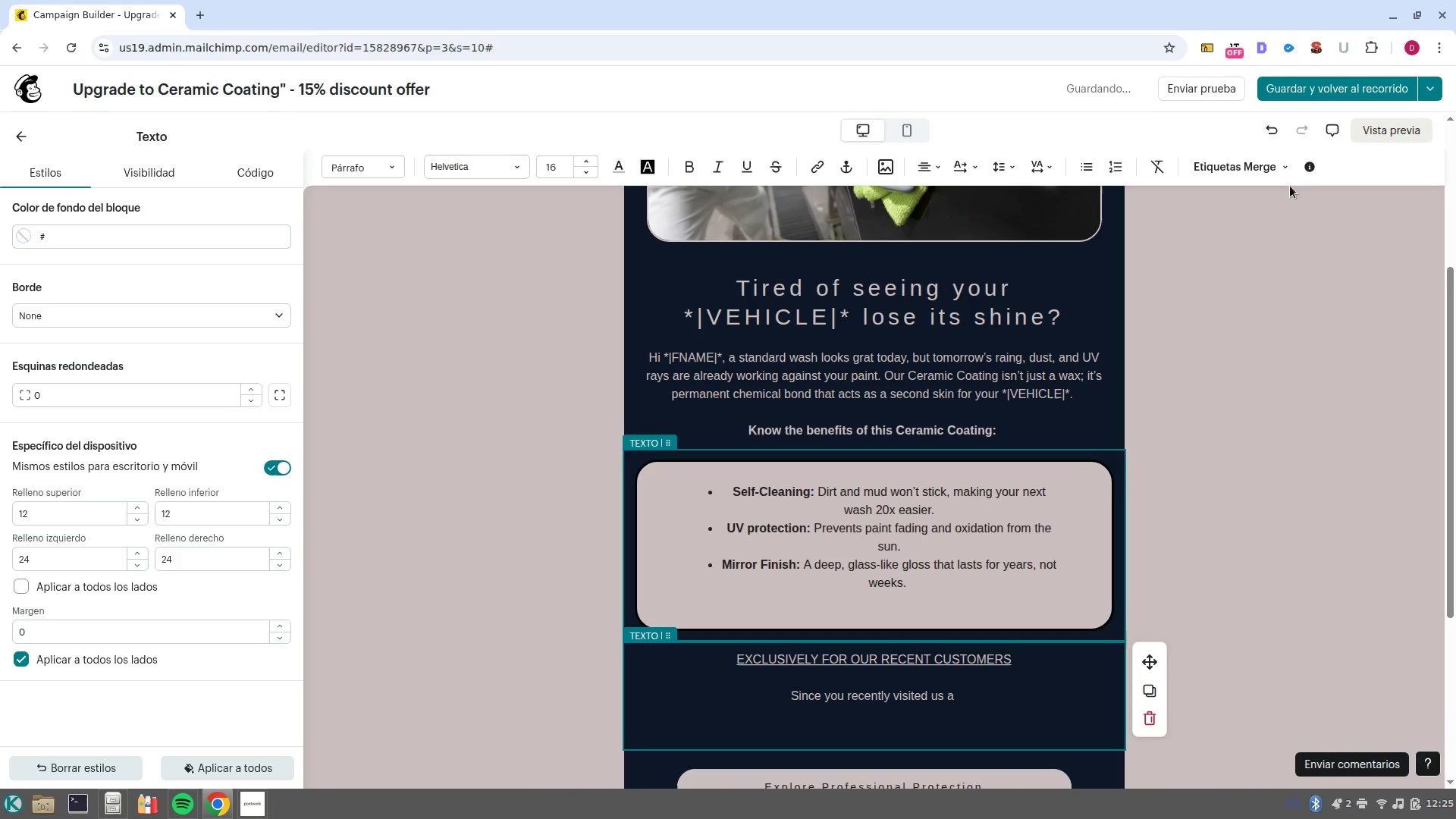 
left_click([1245, 155])
 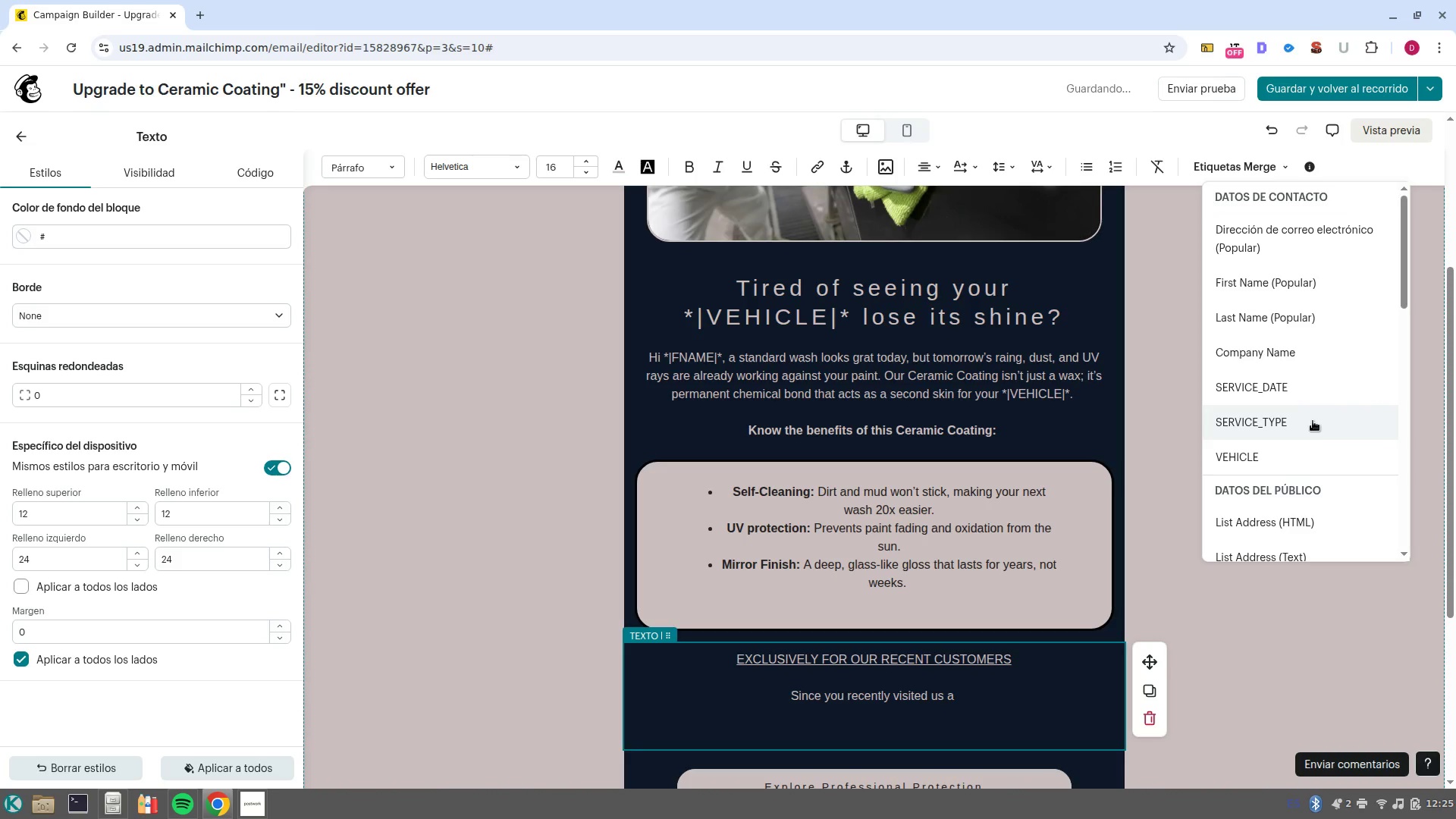 
left_click([1310, 392])
 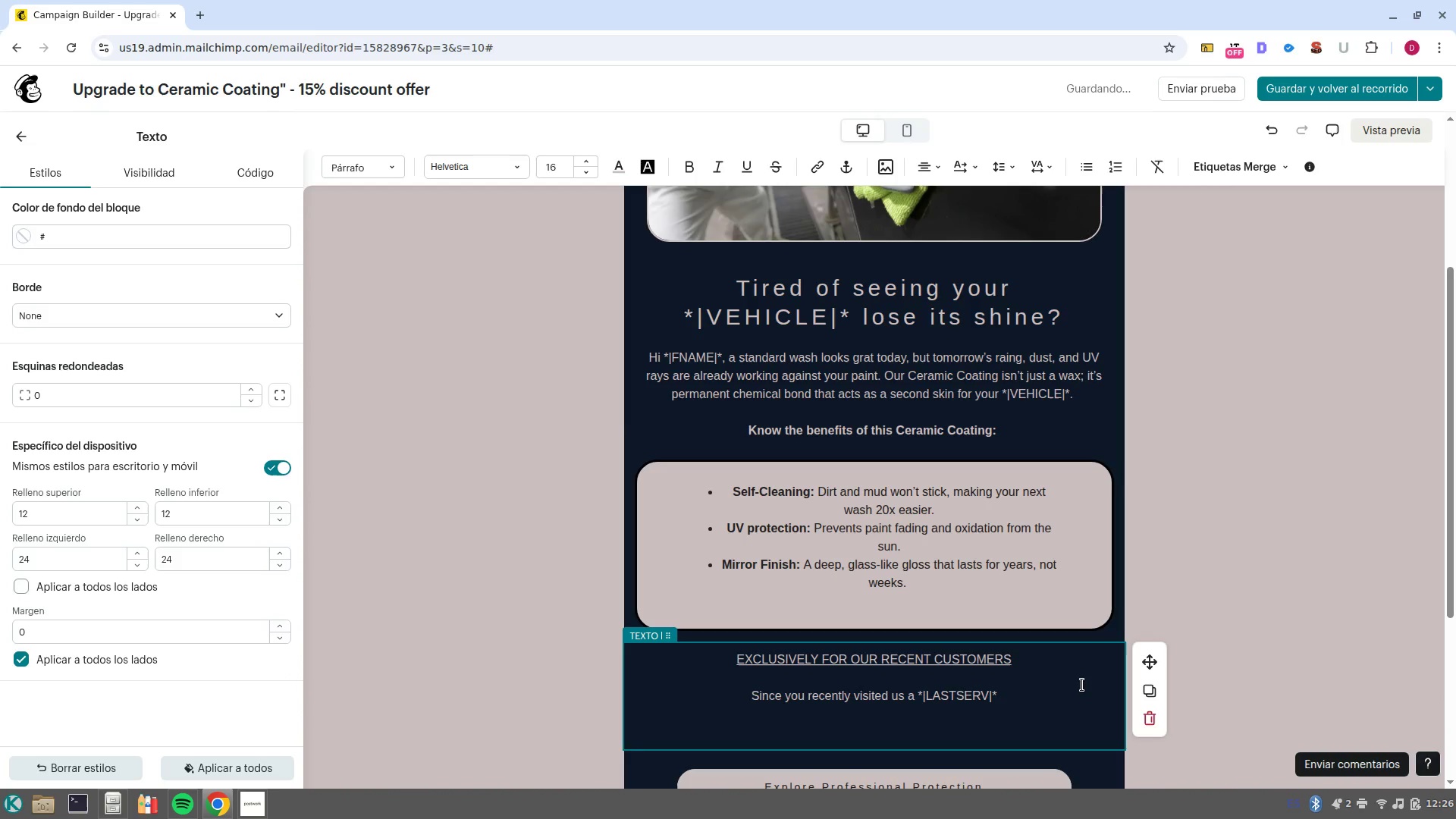 
wait(5.04)
 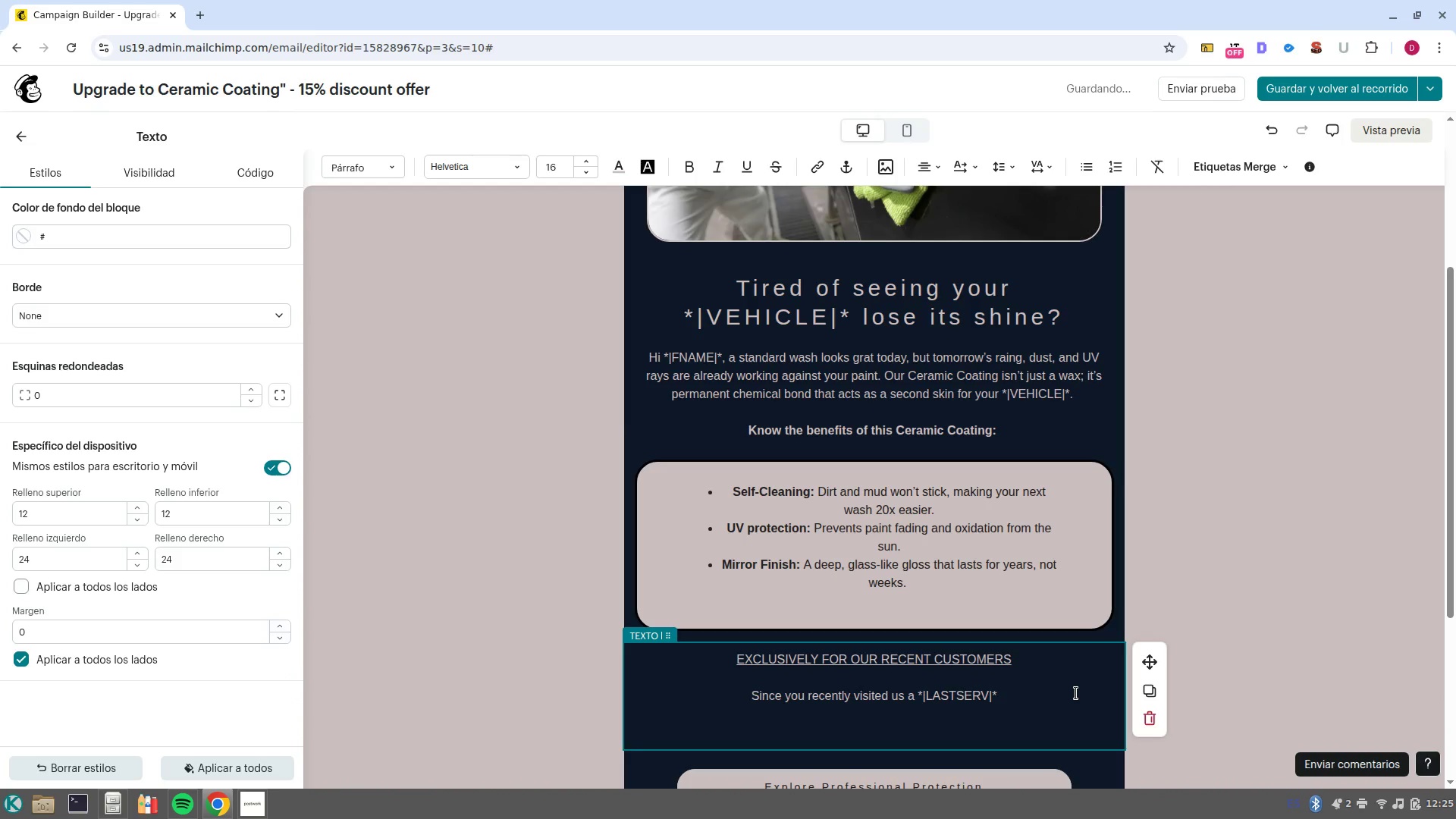 
left_click([1252, 172])
 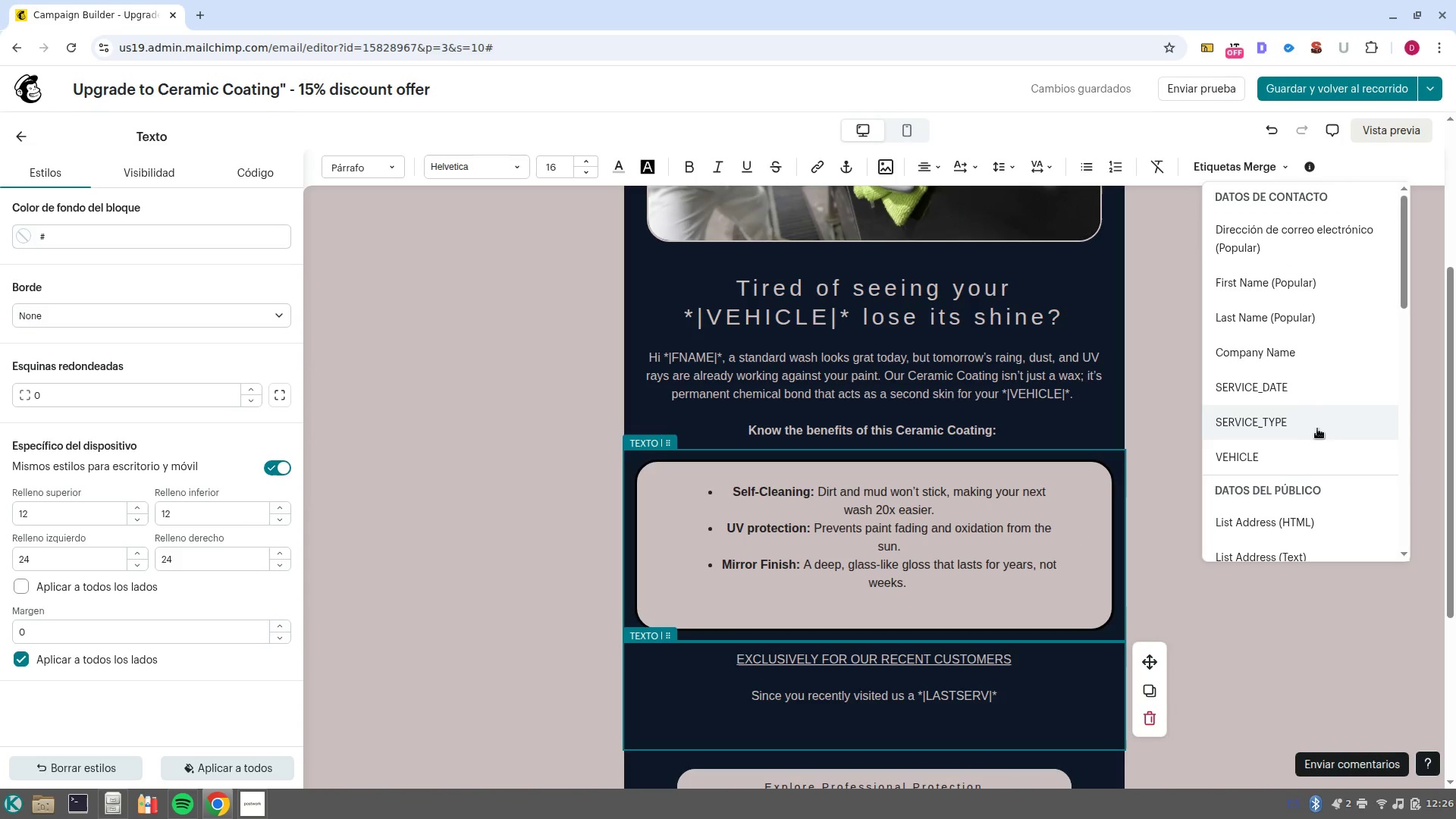 
left_click([1310, 423])
 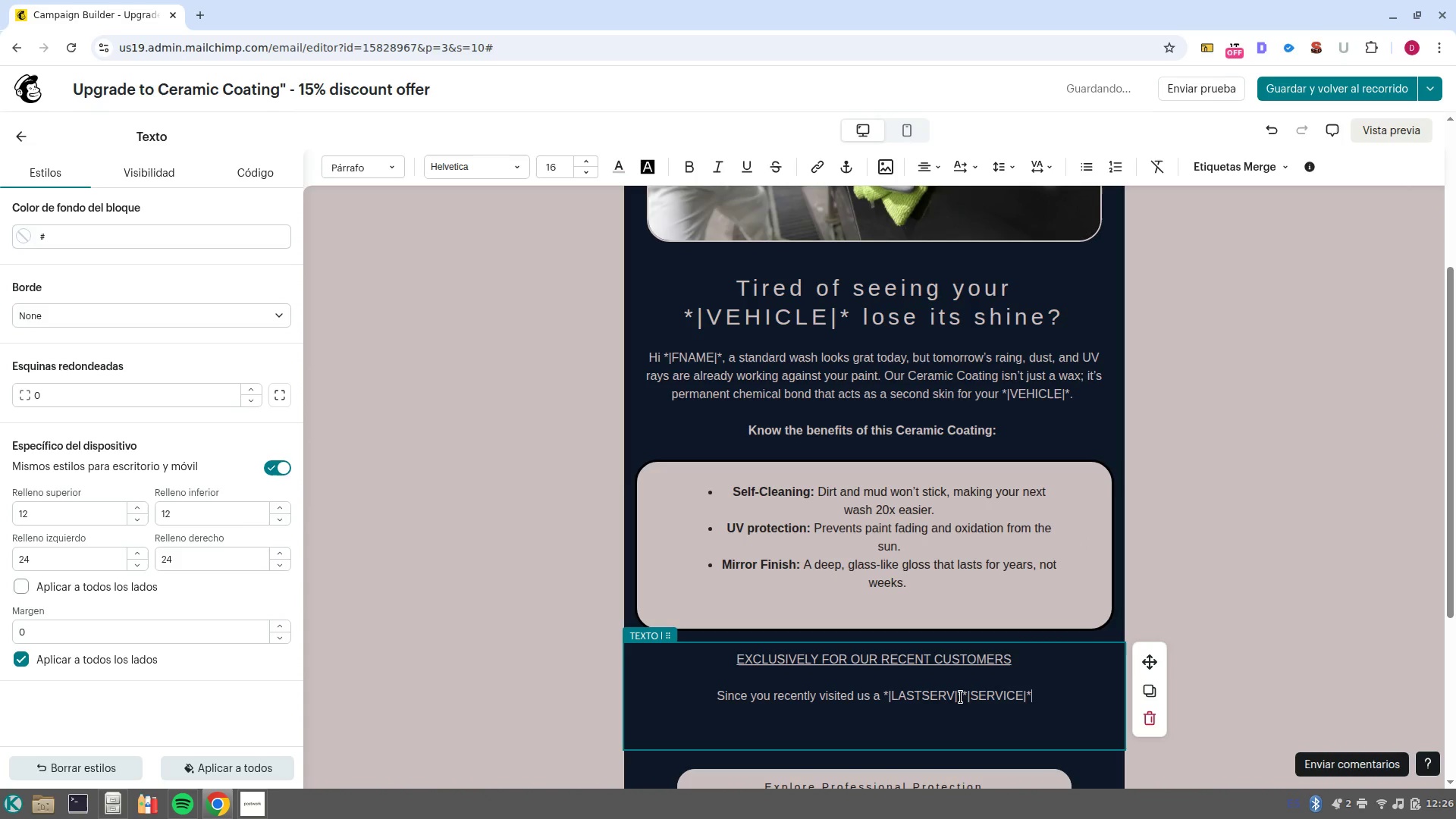 
left_click_drag(start_coordinate=[961, 696], to_coordinate=[893, 700])
 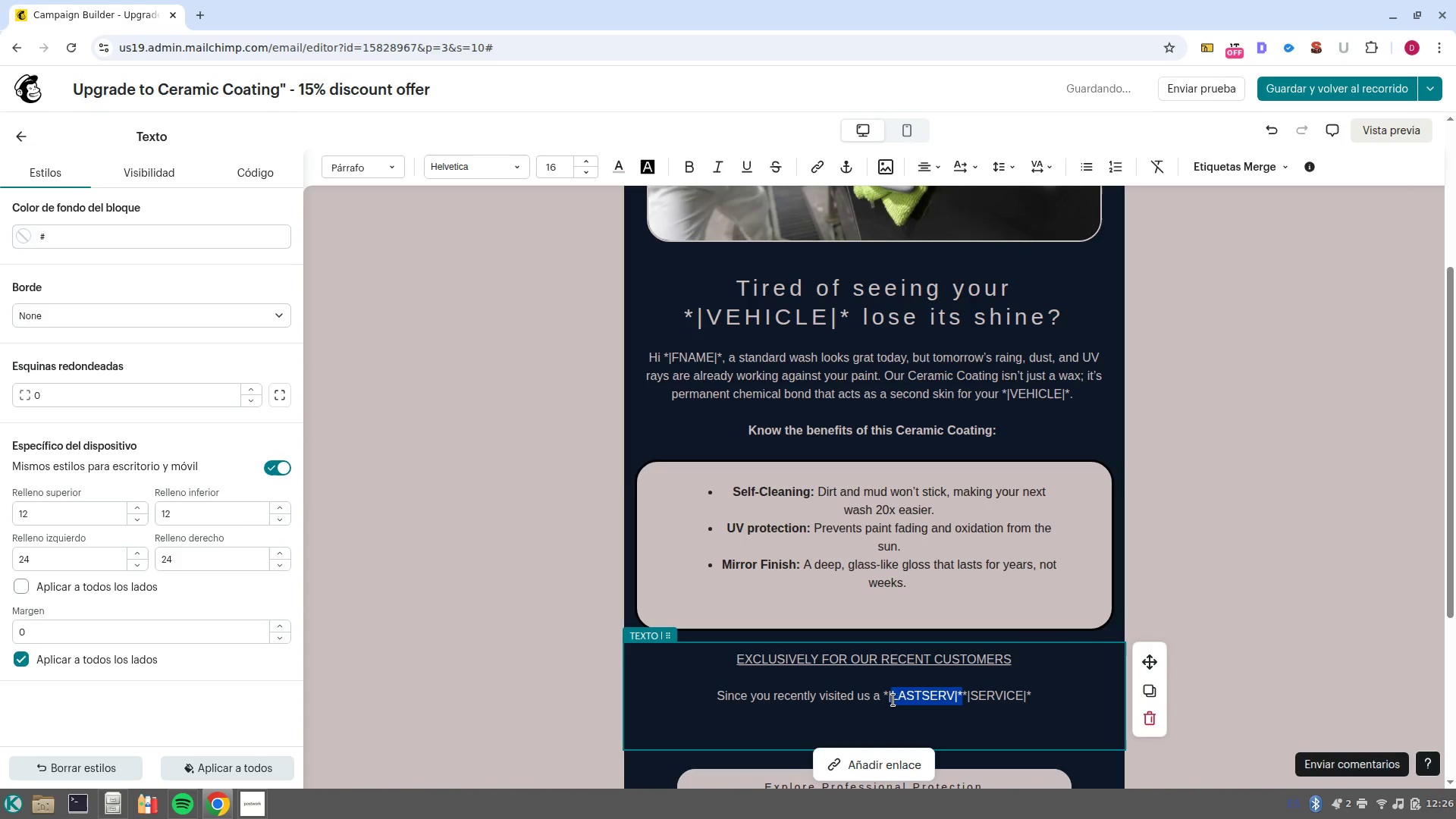 
key(Backspace)
 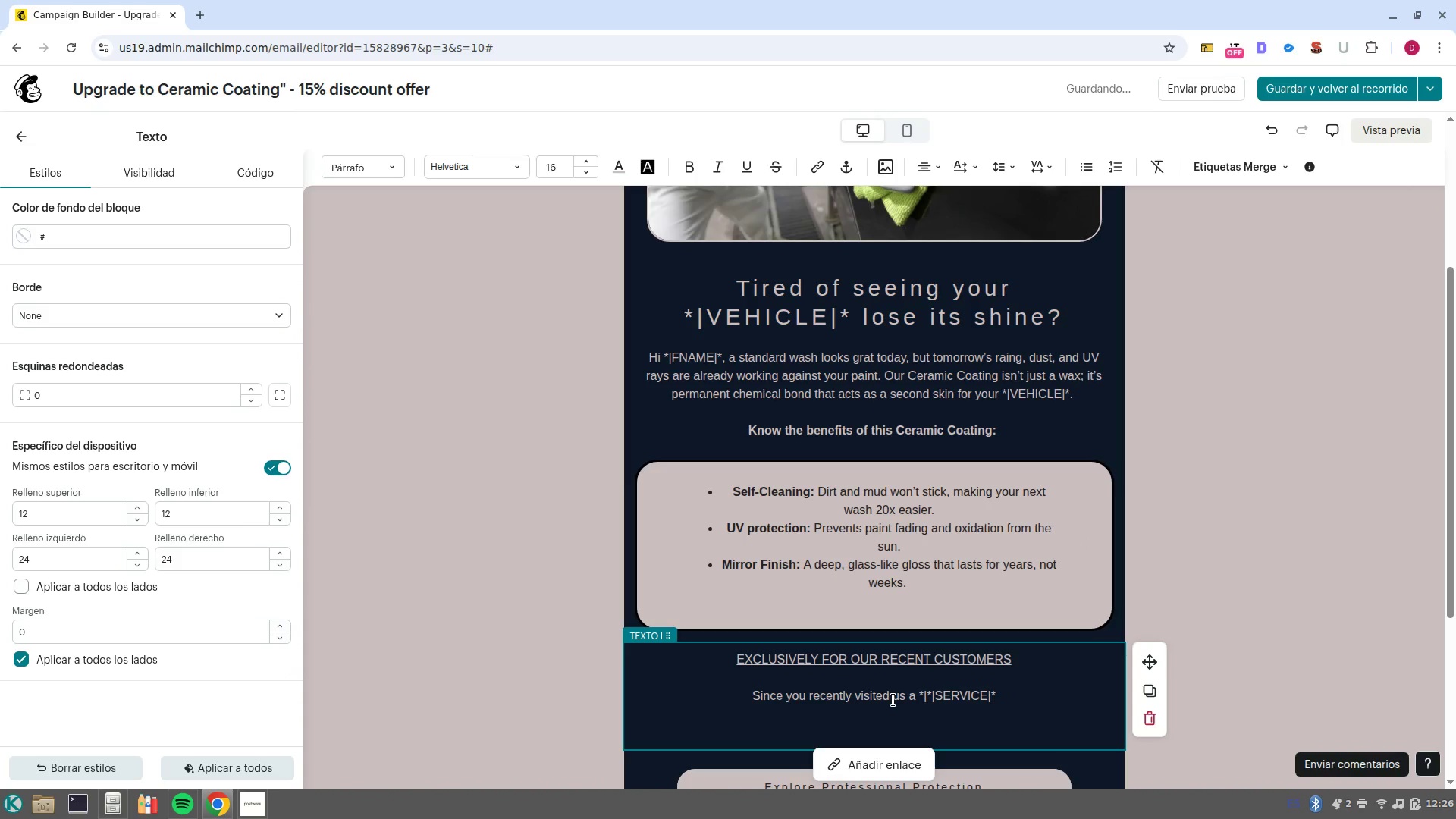 
key(Backspace)
 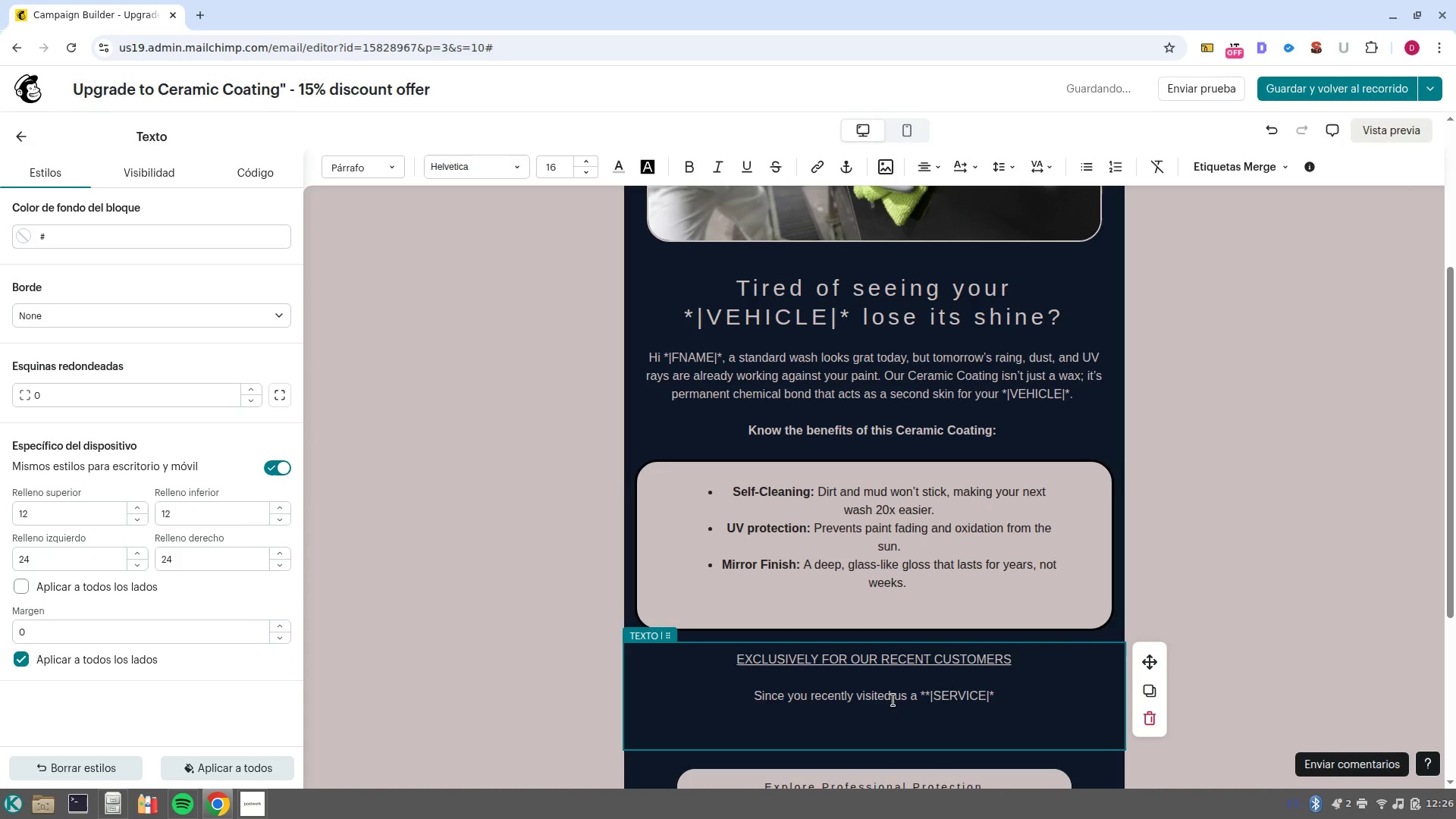 
key(Backspace)
 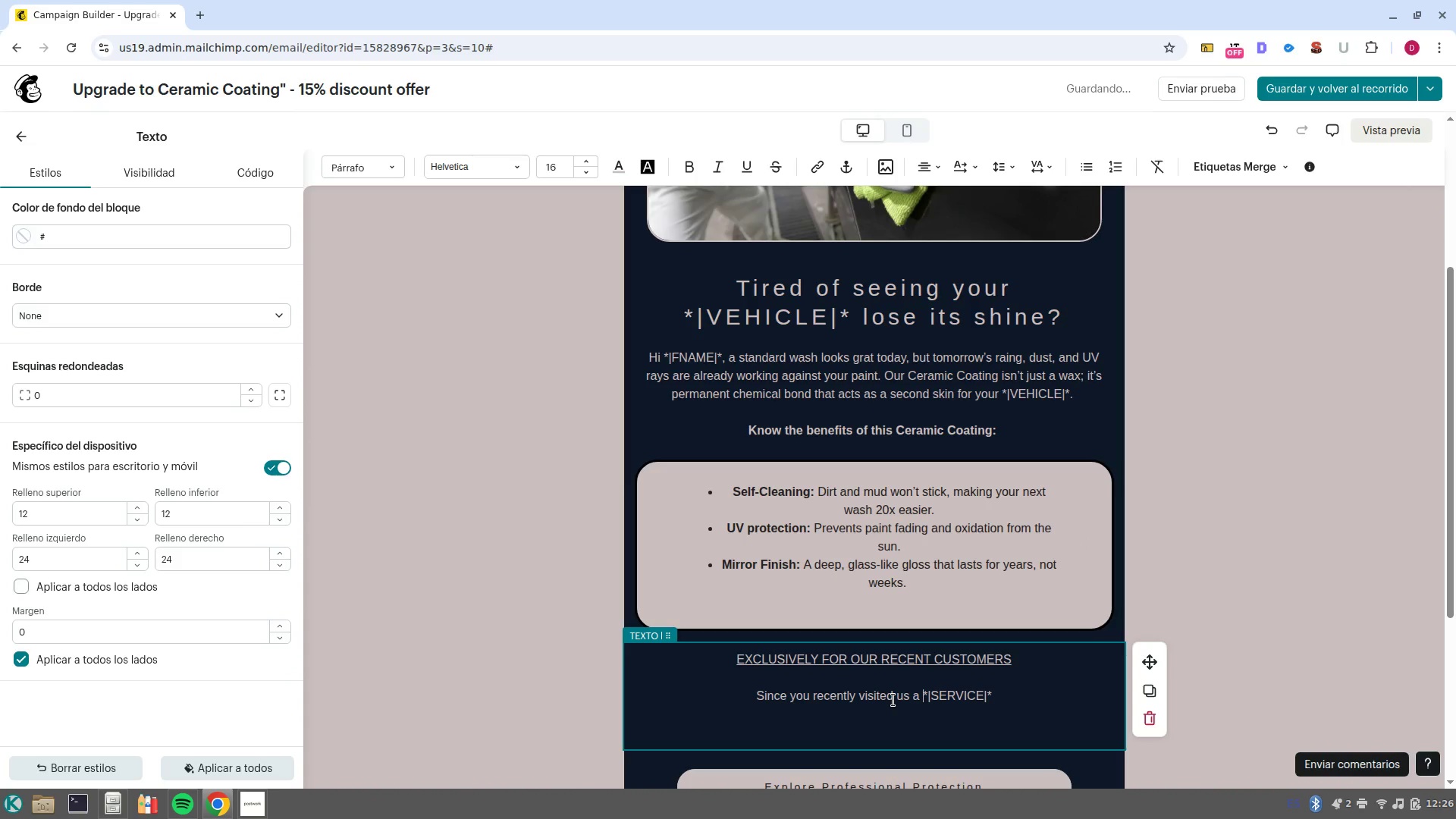 
key(Control+ArrowRight)
 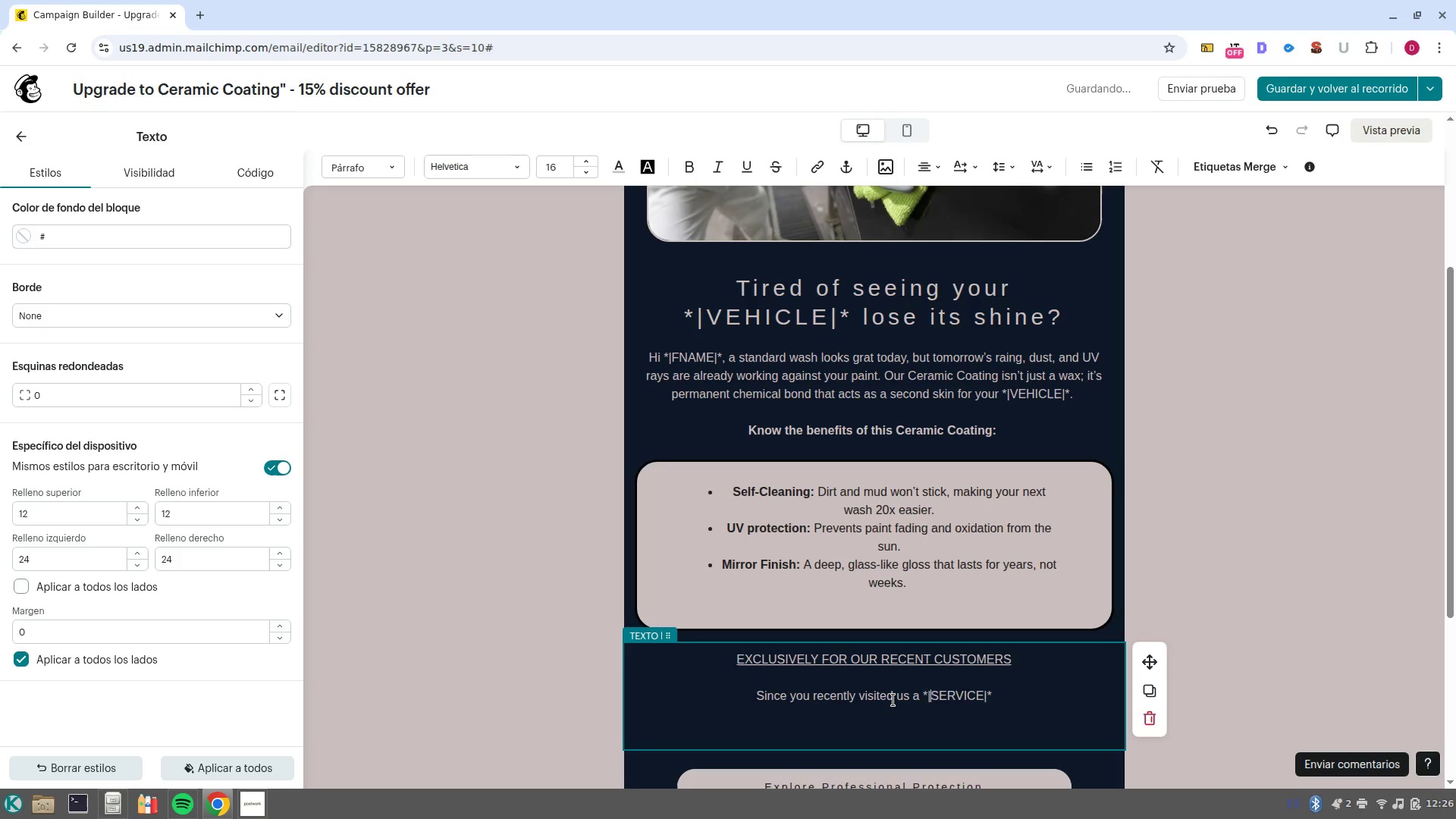 
key(Control+ArrowRight)
 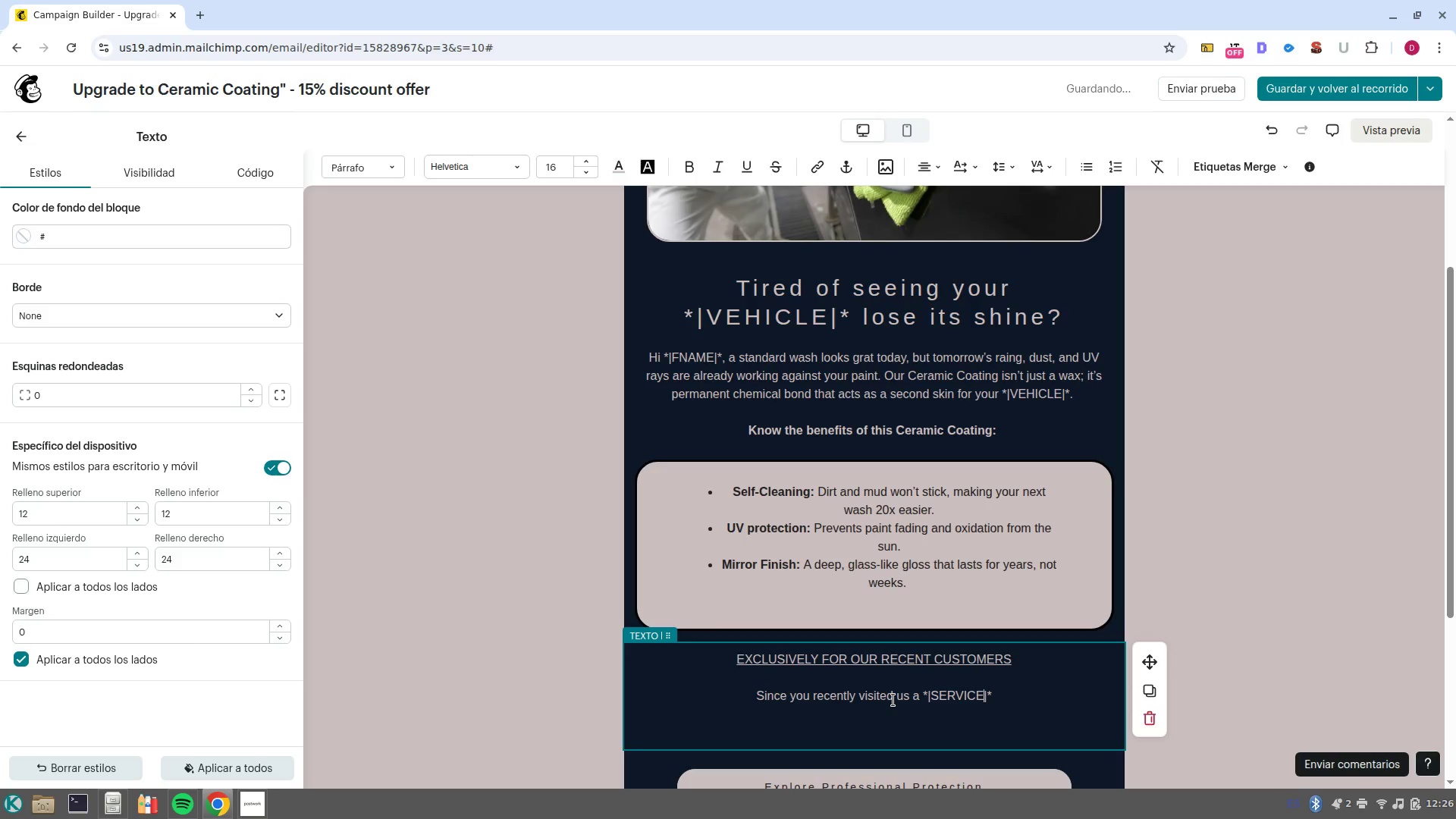 
key(Control+ArrowRight)
 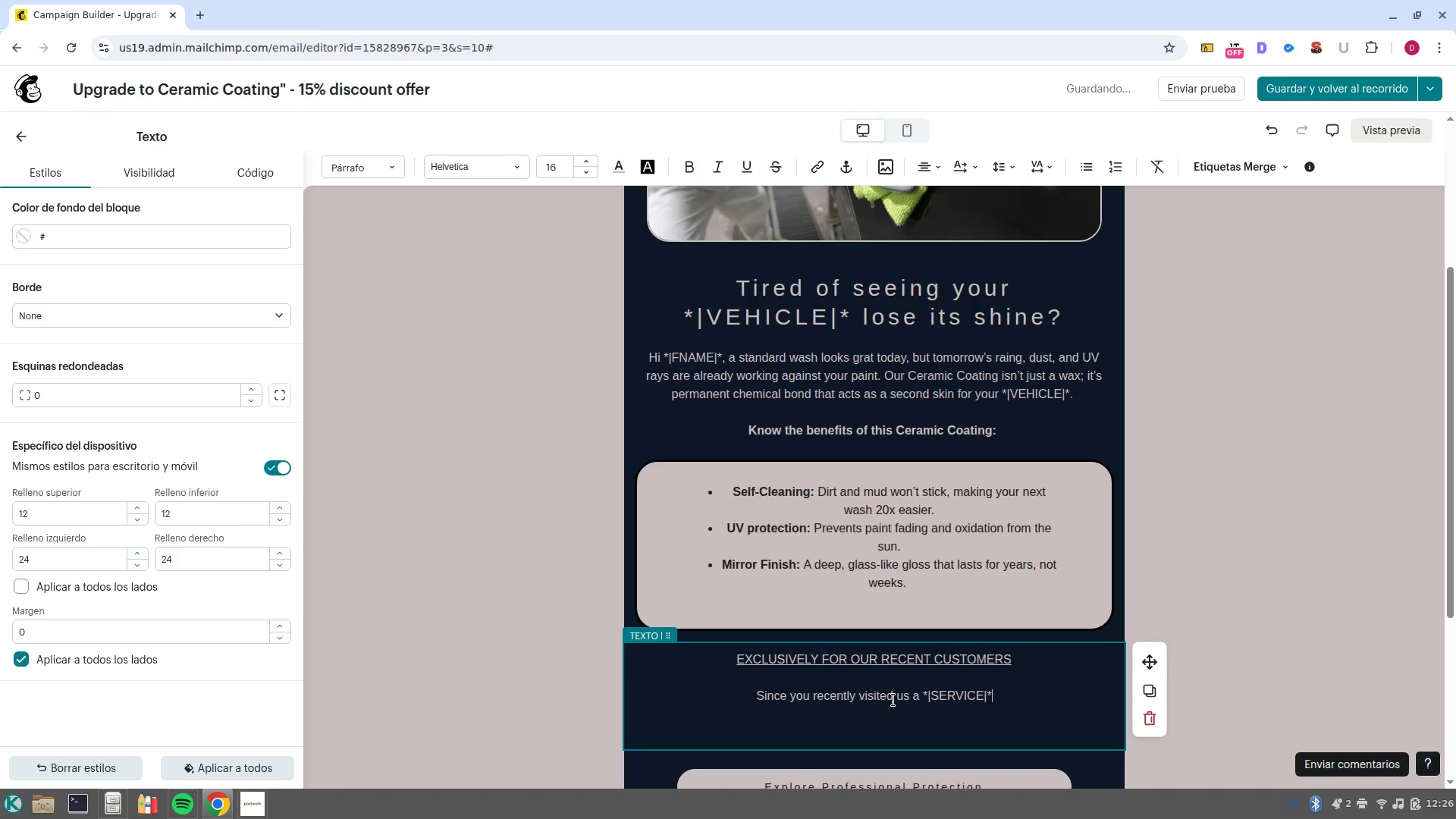 
type(, we want to help you take the next step )
 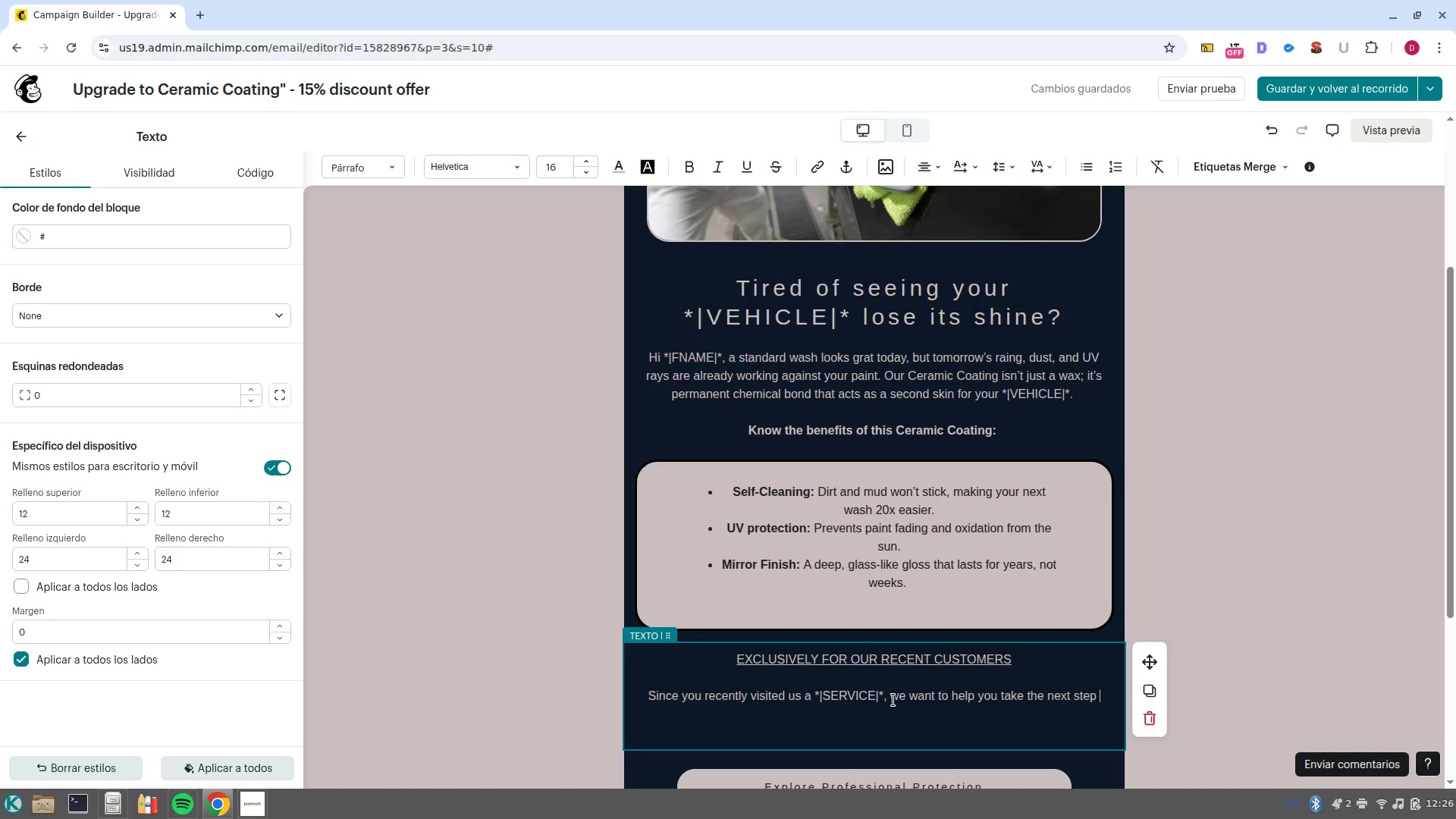 
wait(19.86)
 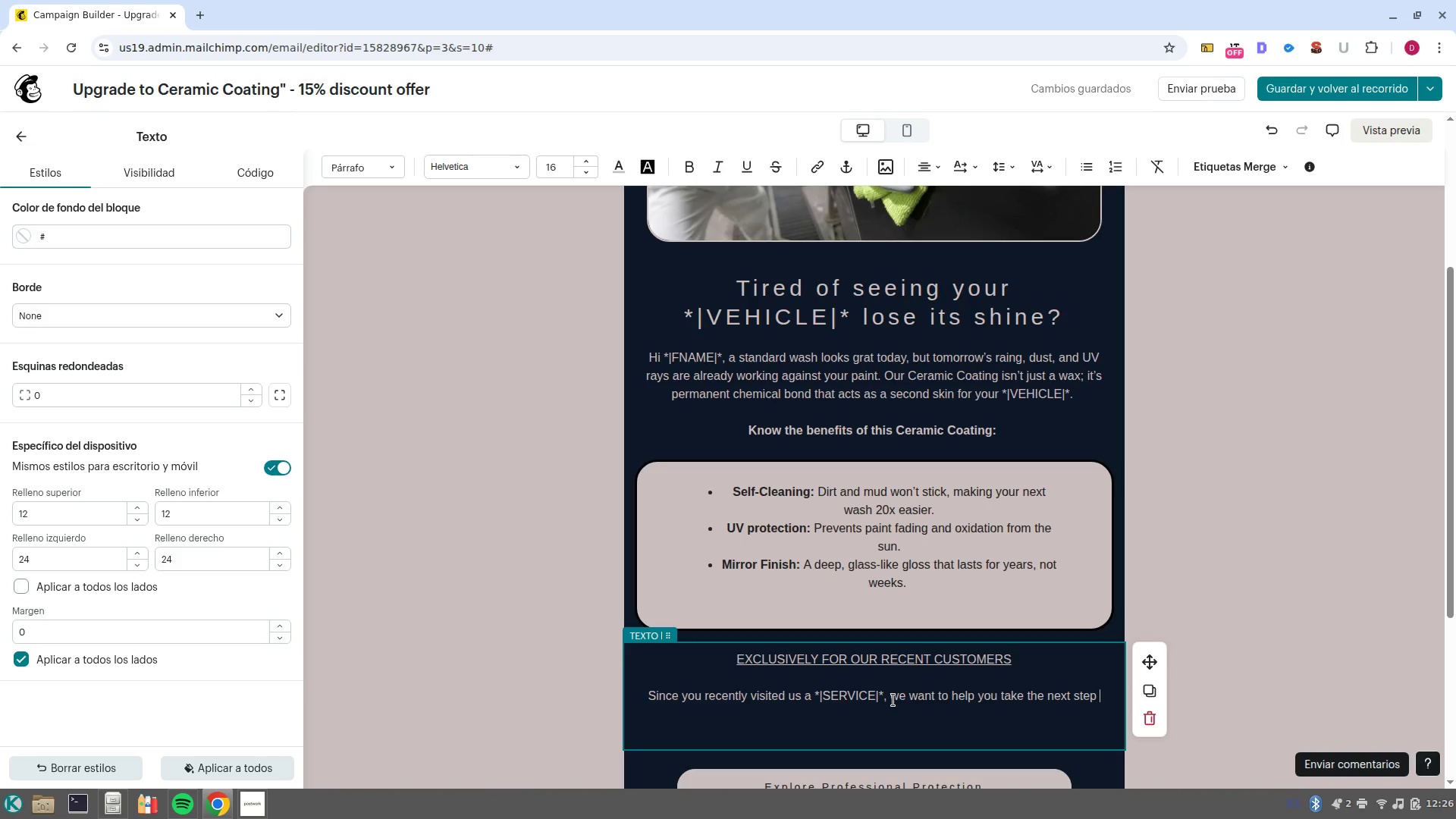 
type(Book )
 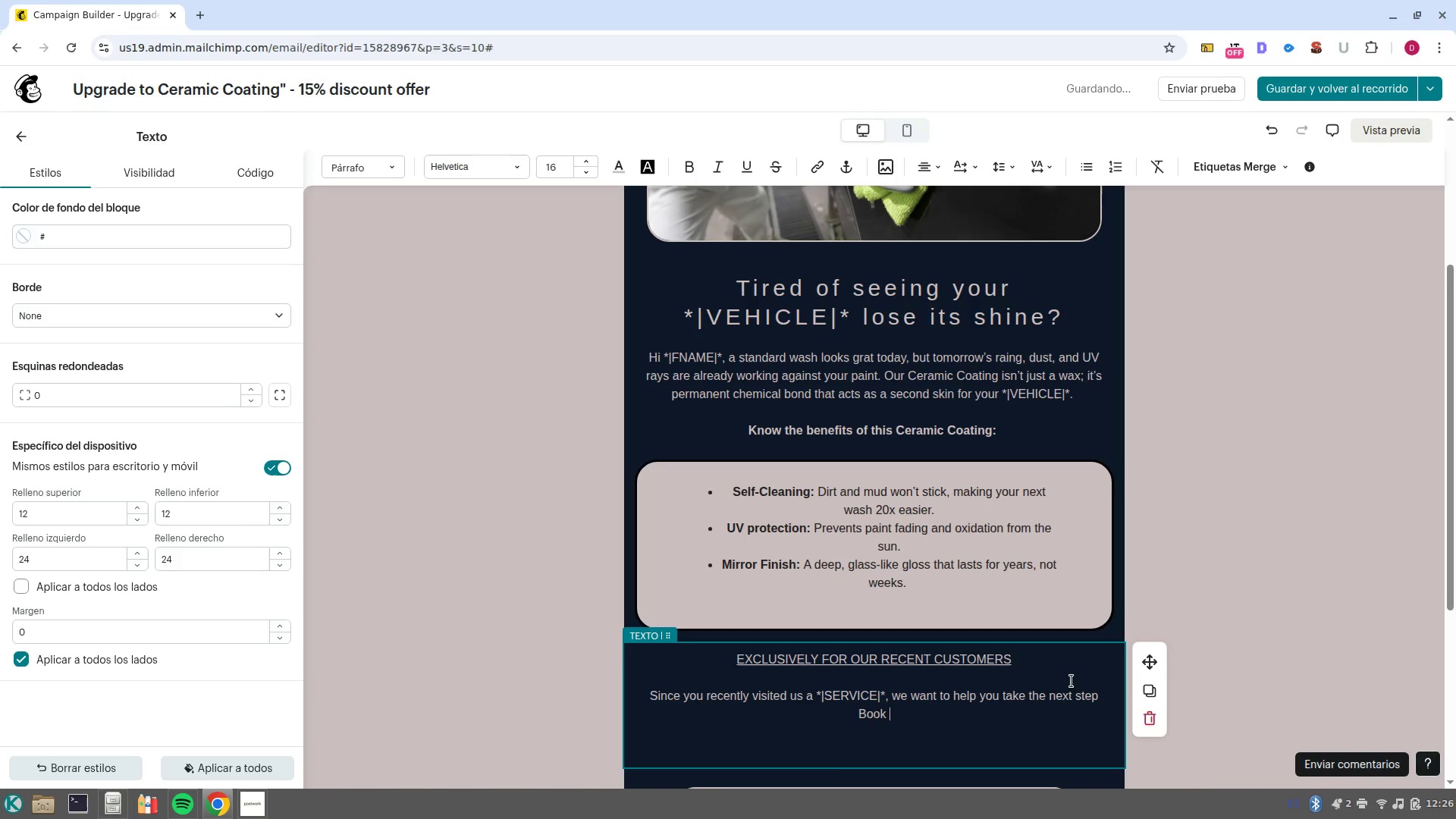 
left_click([1106, 697])
 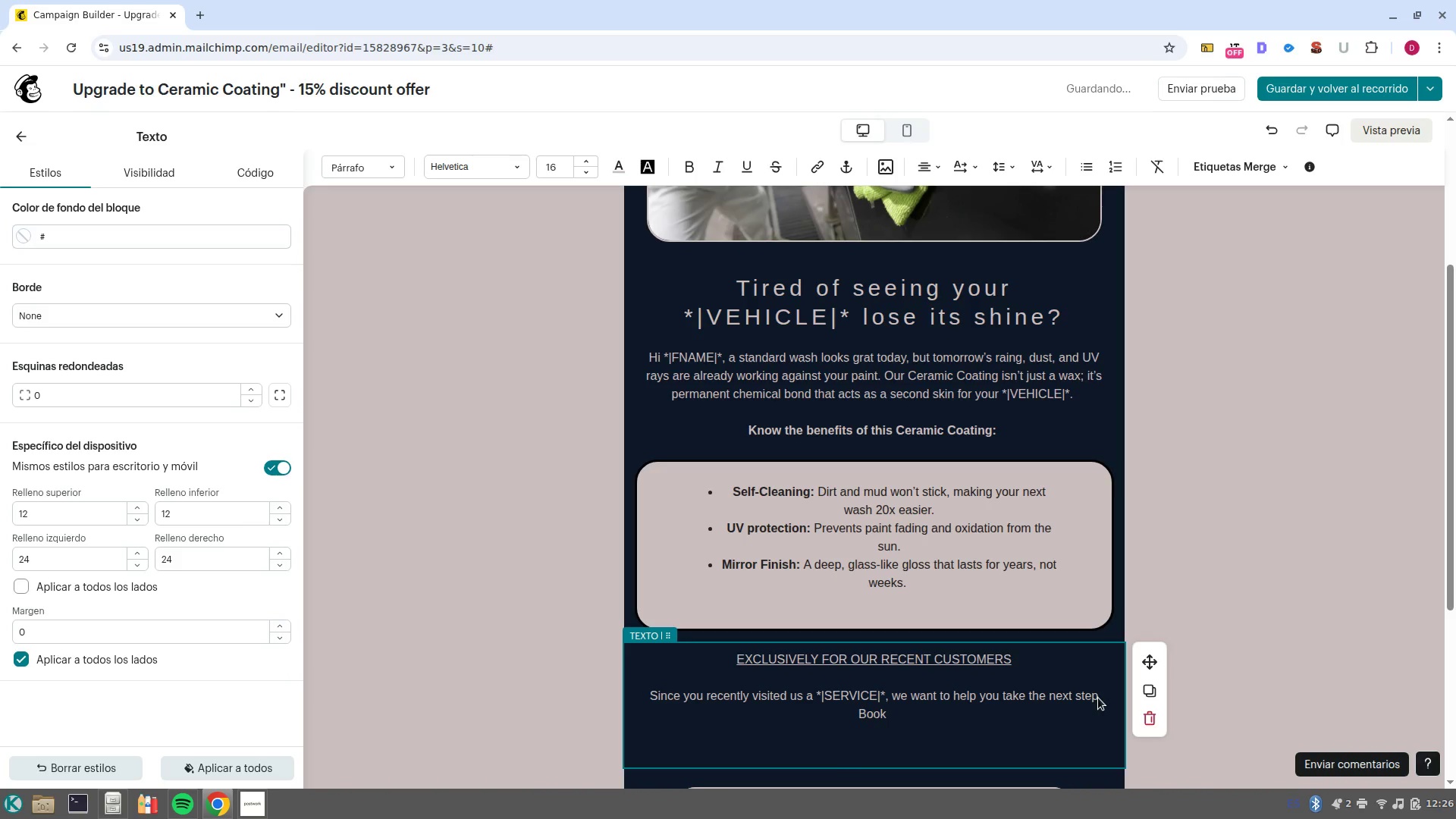 
left_click([1098, 698])
 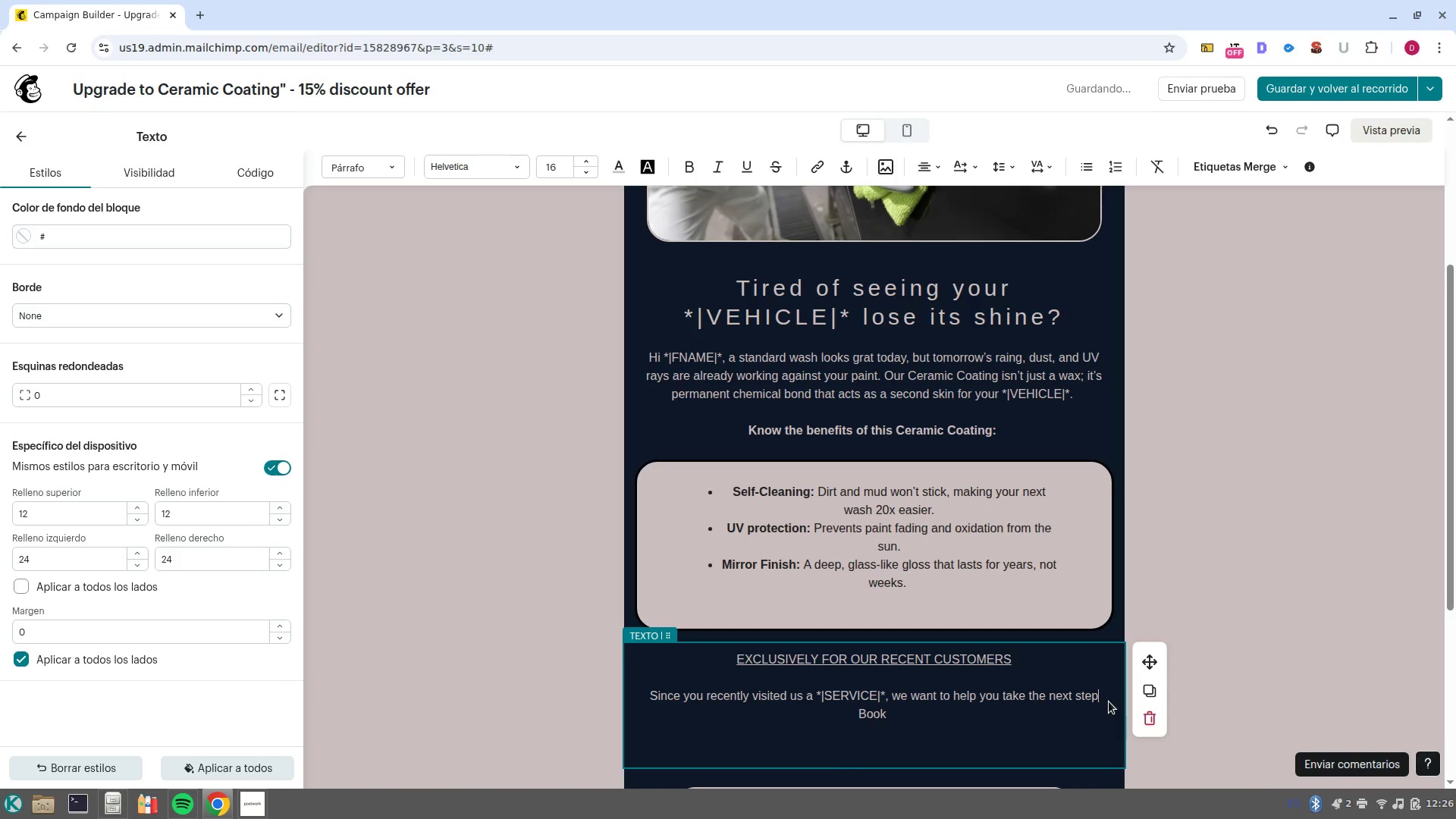 
key(Comma)
 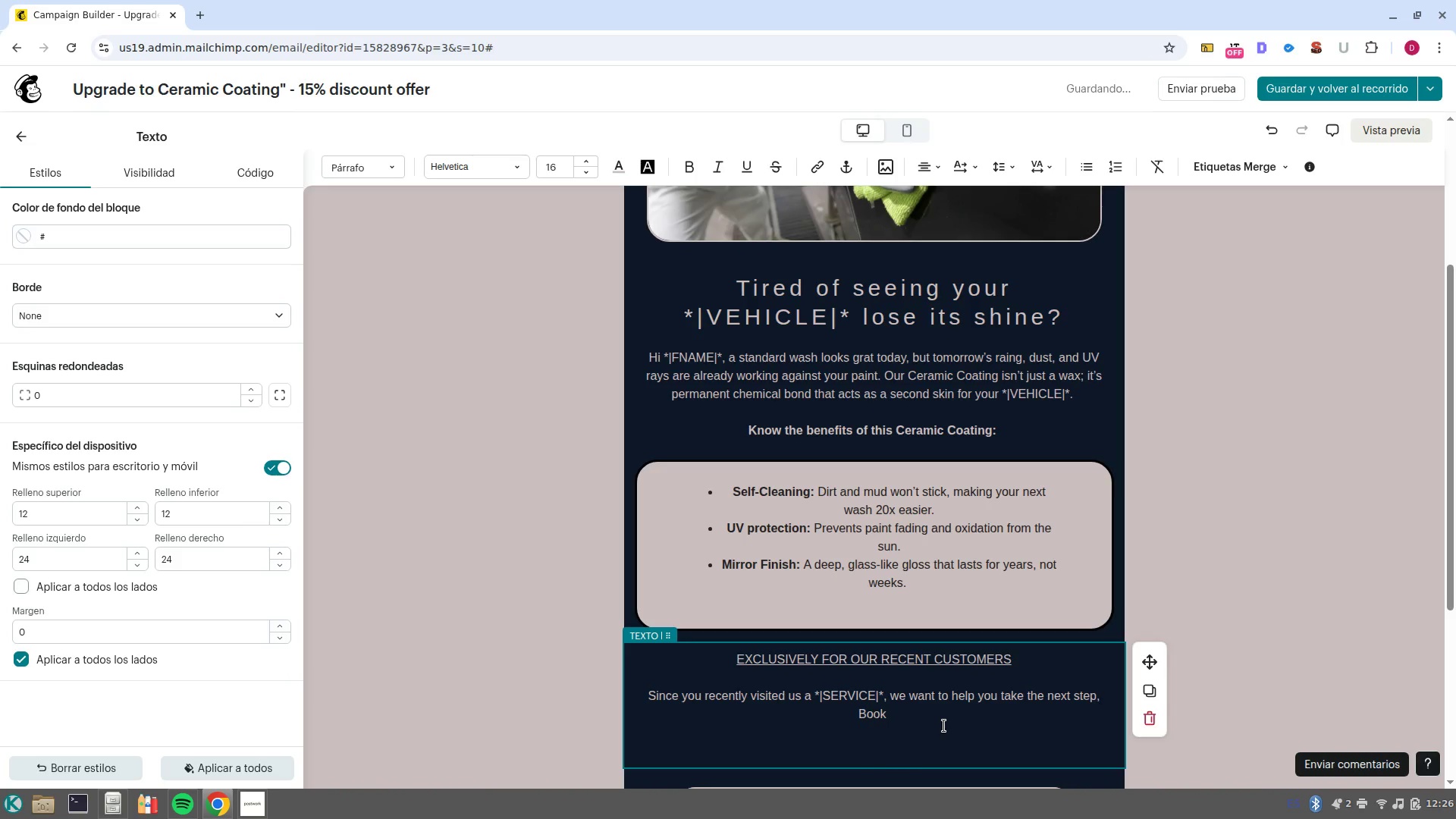 
key(Backspace)
 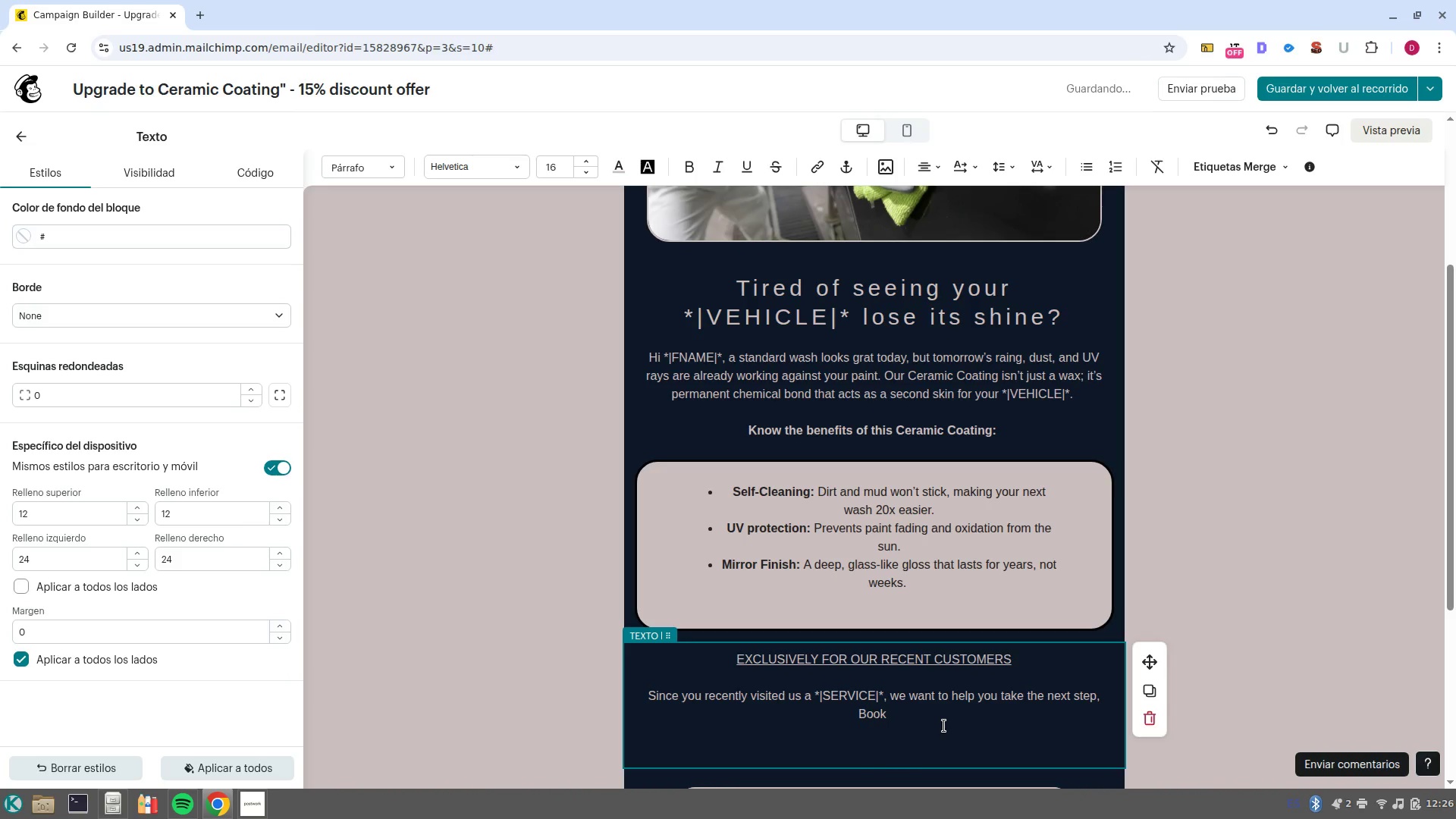 
key(Period)
 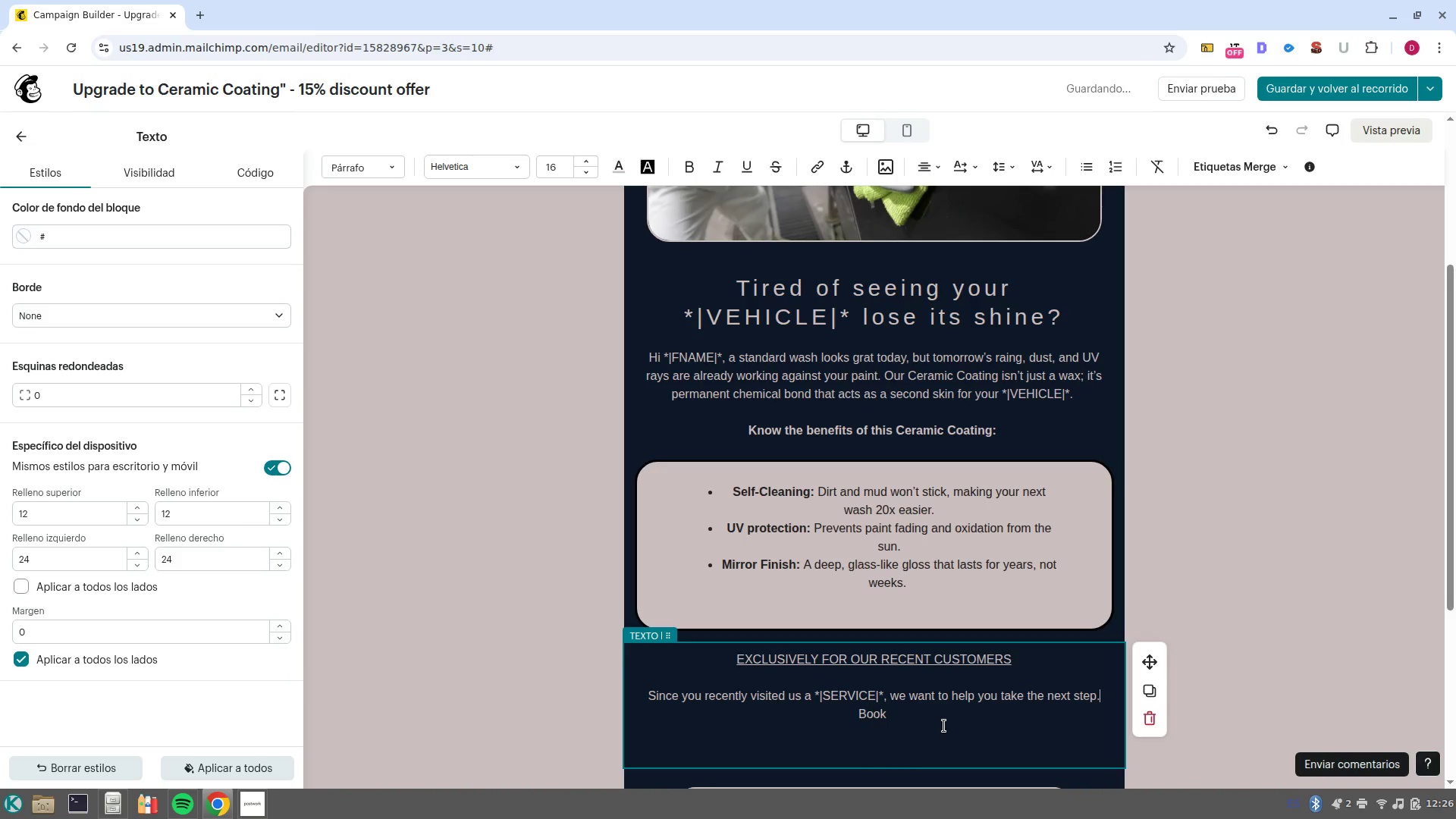 
left_click([944, 726])
 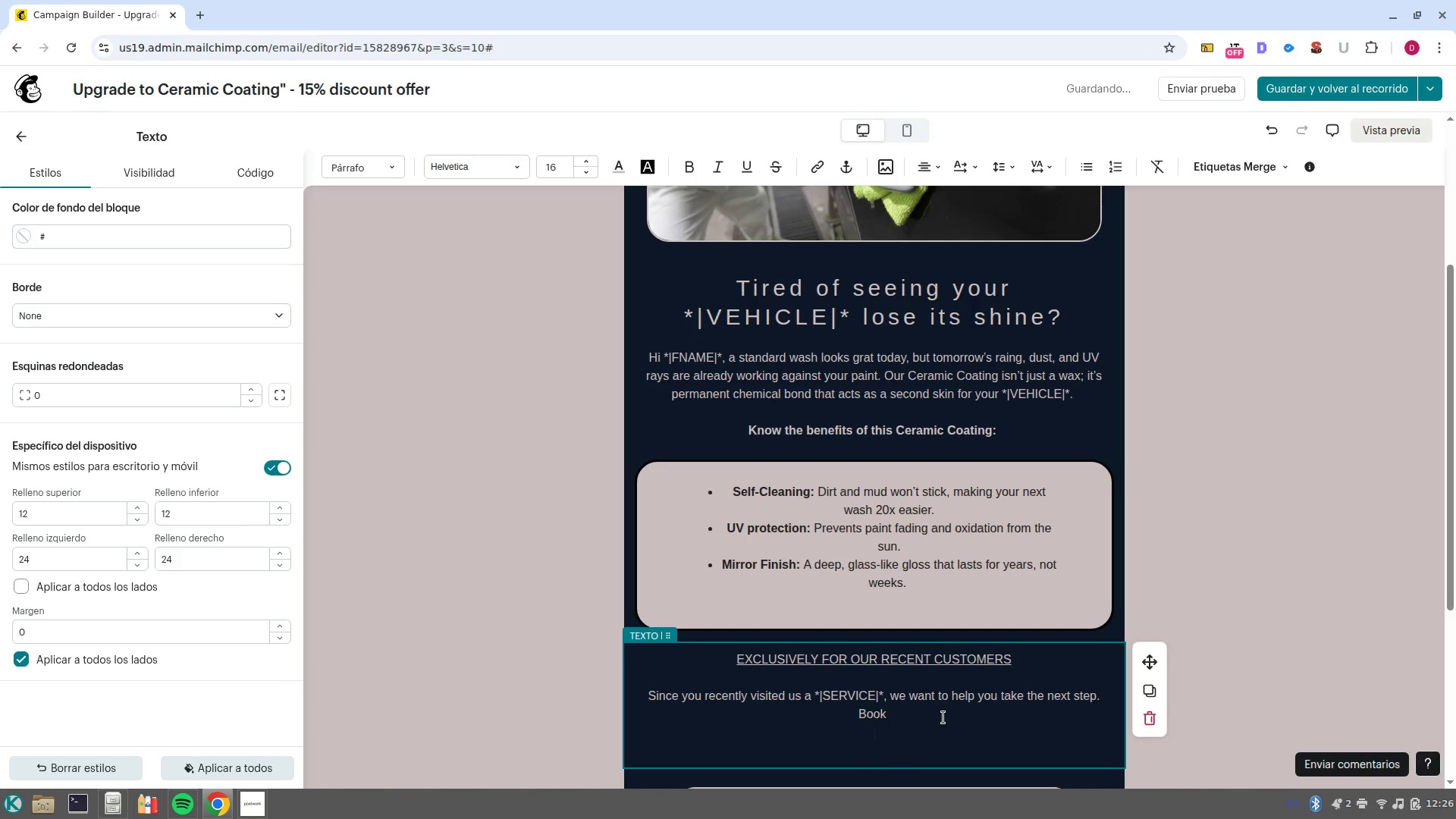 
left_click([943, 717])
 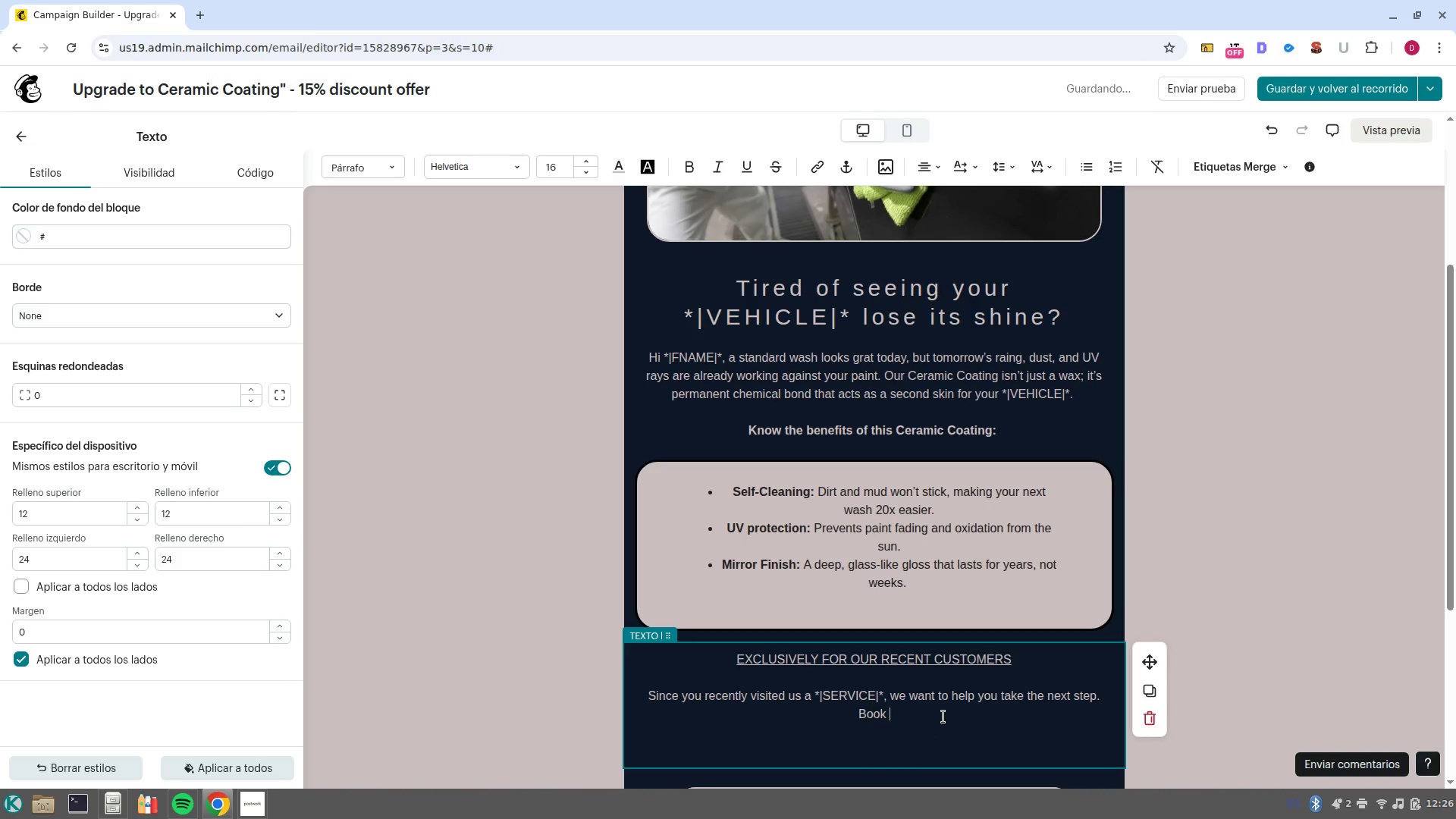 
type(a ceramic Coating service within the next 7 days and get)
key(NumpadEnter)
key(NumpadEnter)
 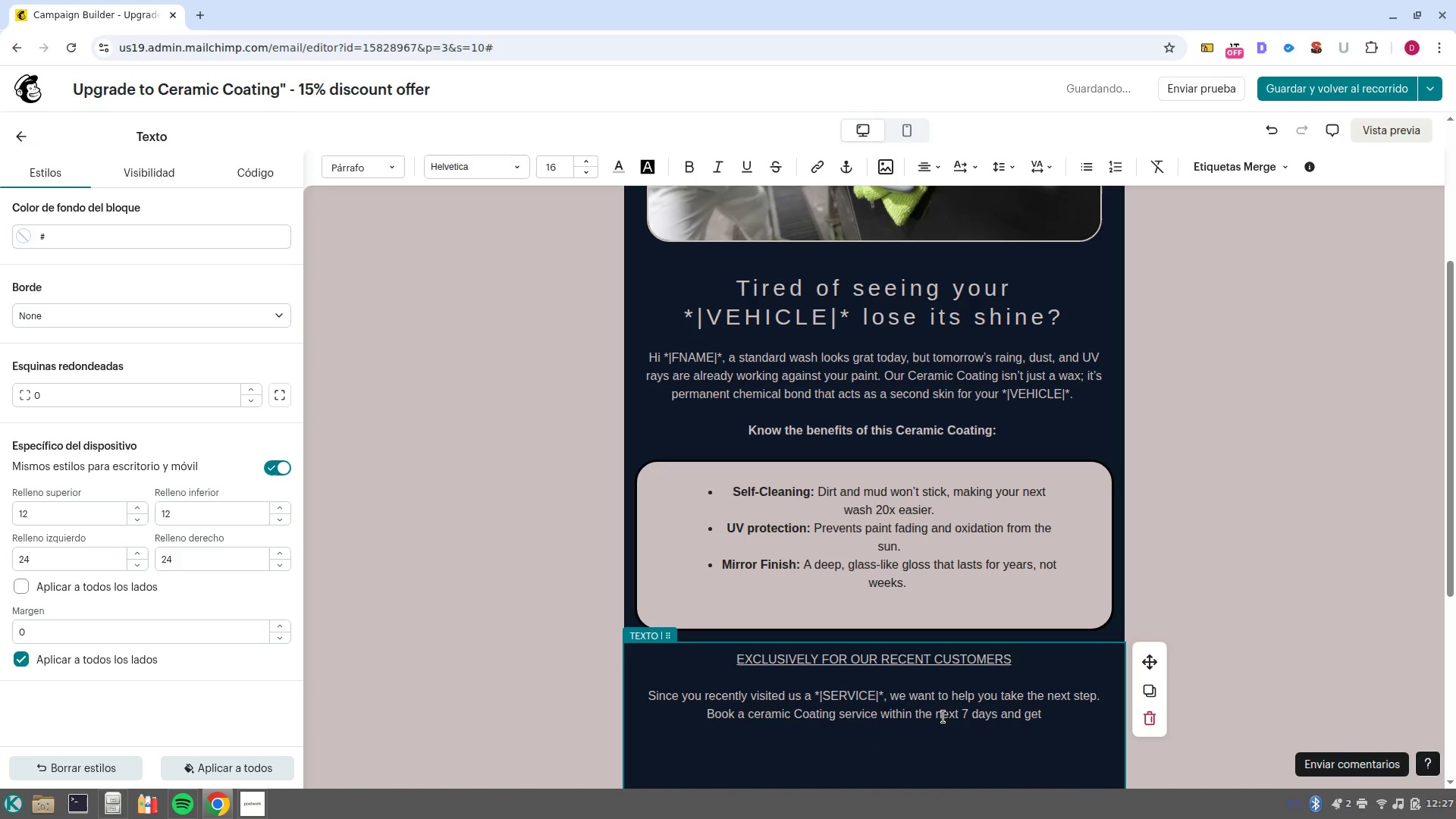 
type(15% OFF YOUR FULL TRATMENT)
 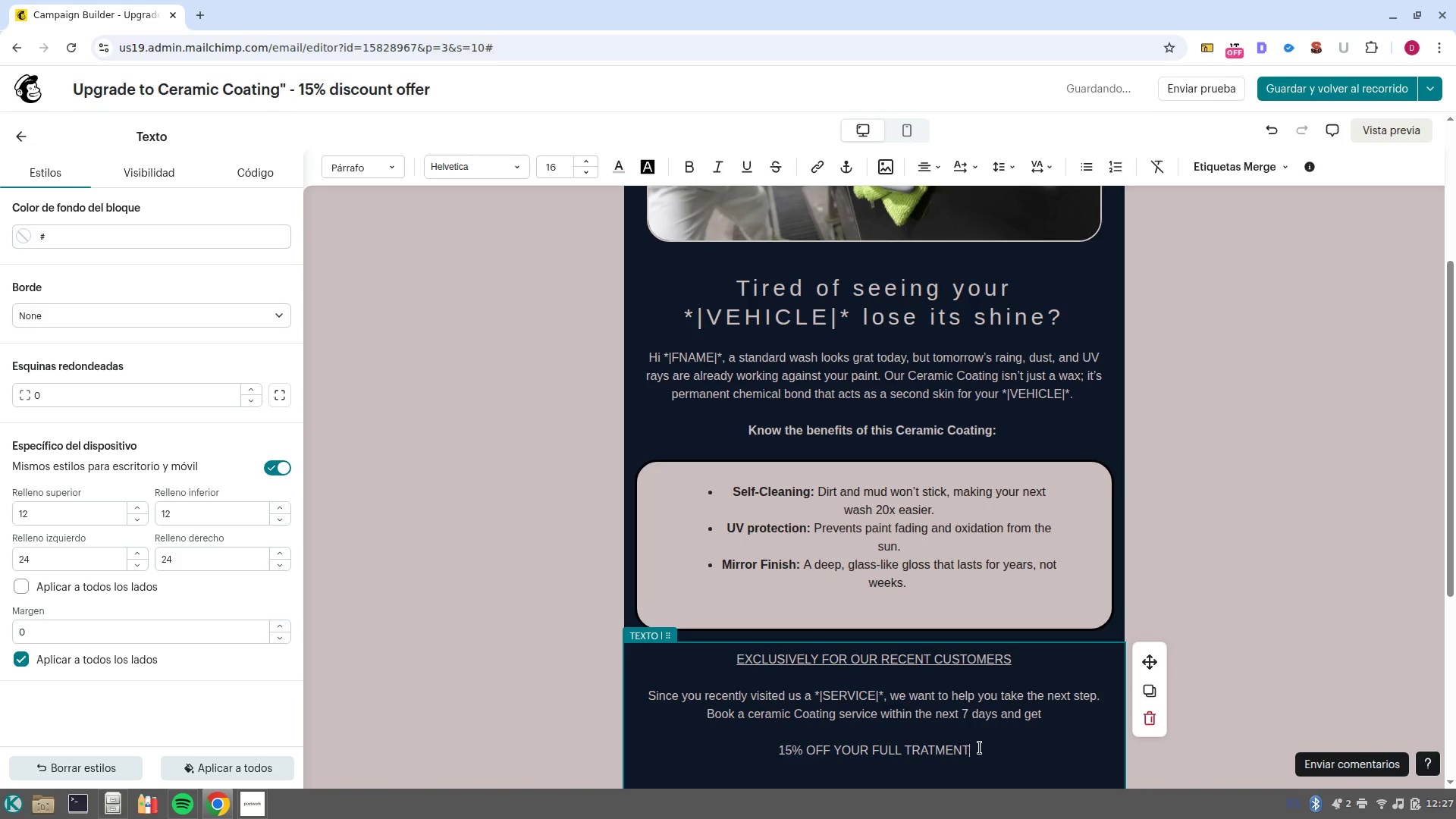 
left_click_drag(start_coordinate=[987, 754], to_coordinate=[766, 754])
 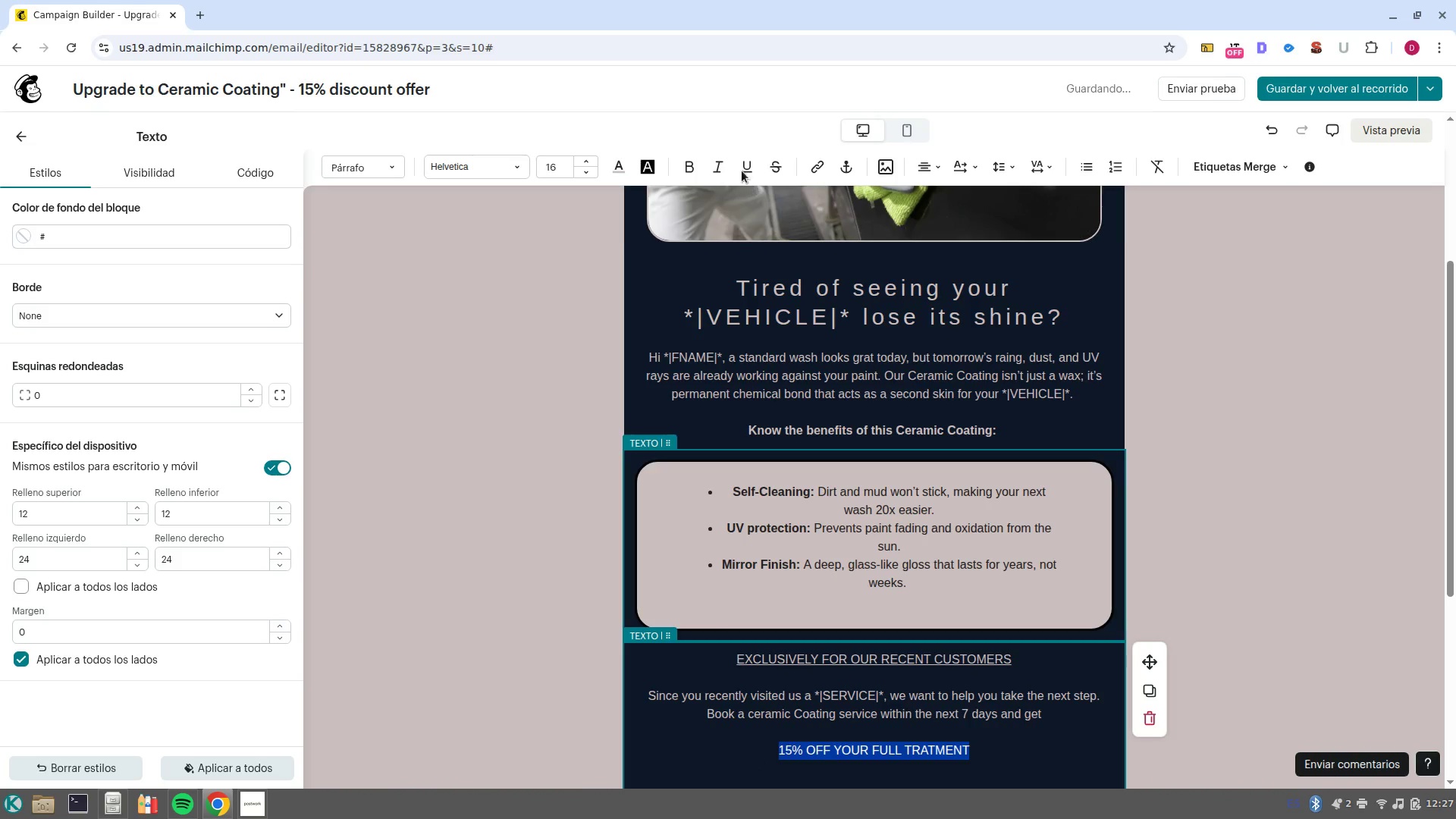 
left_click([740, 169])
 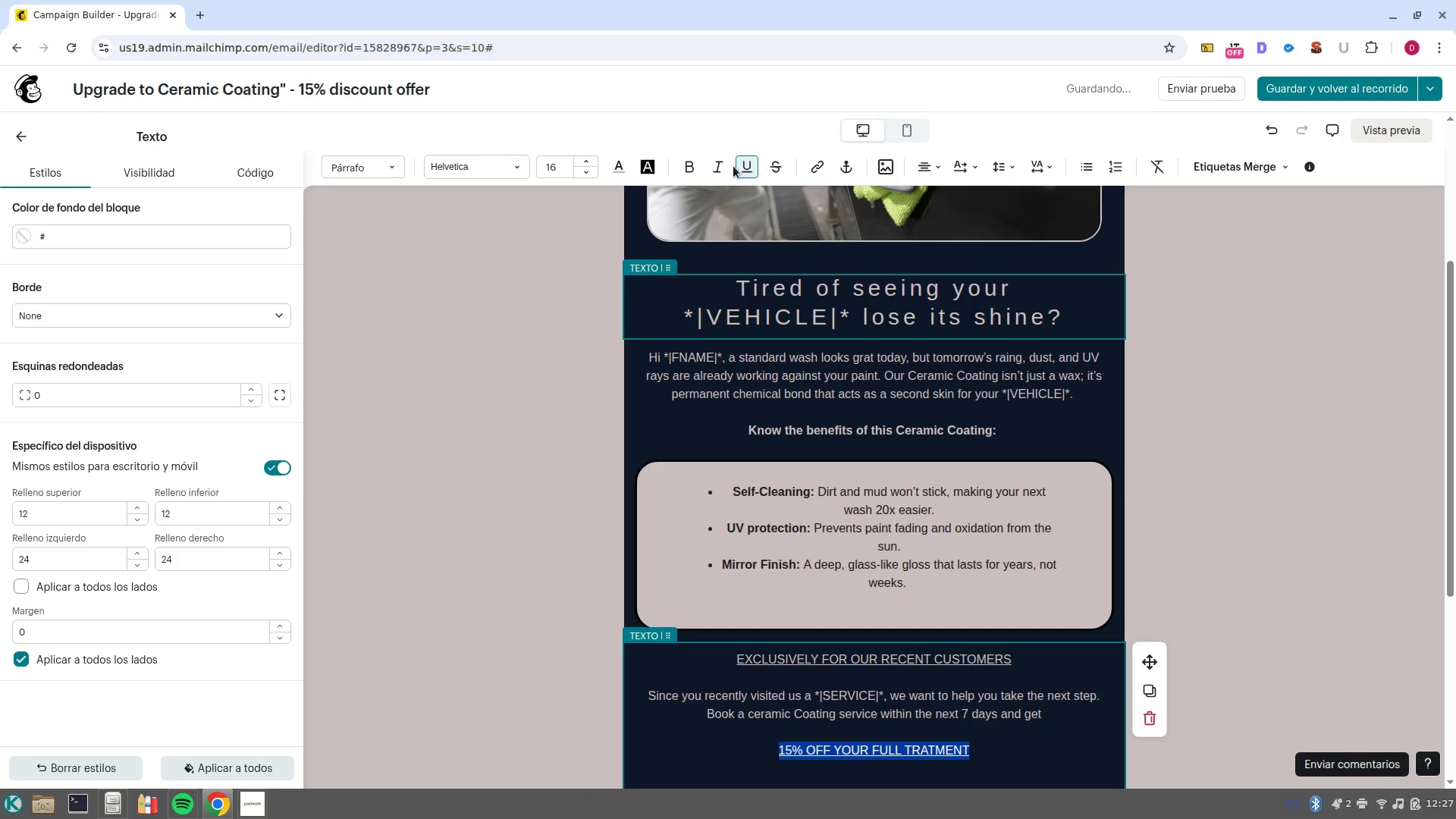 
left_click([717, 165])
 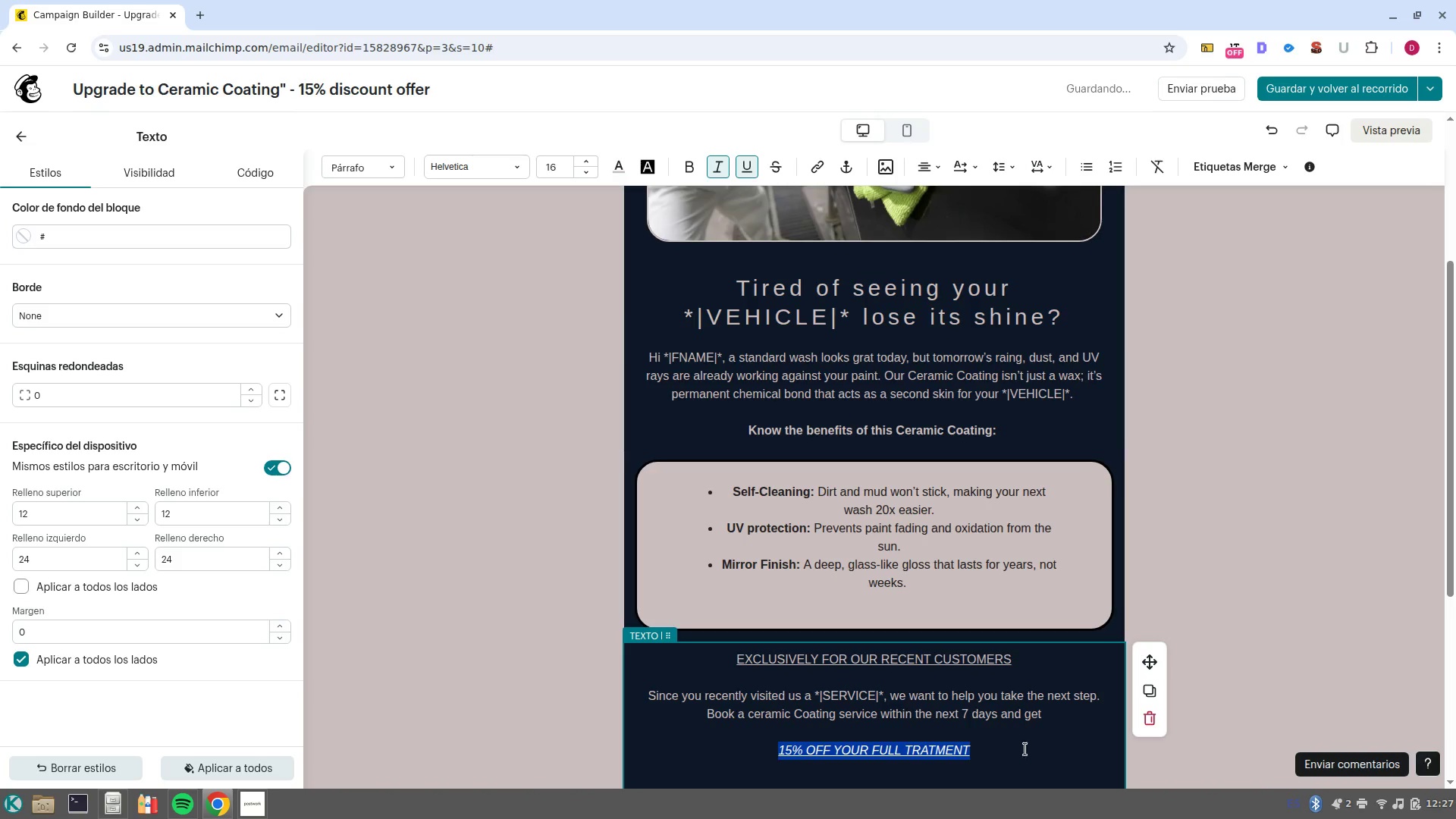 
left_click([1010, 756])
 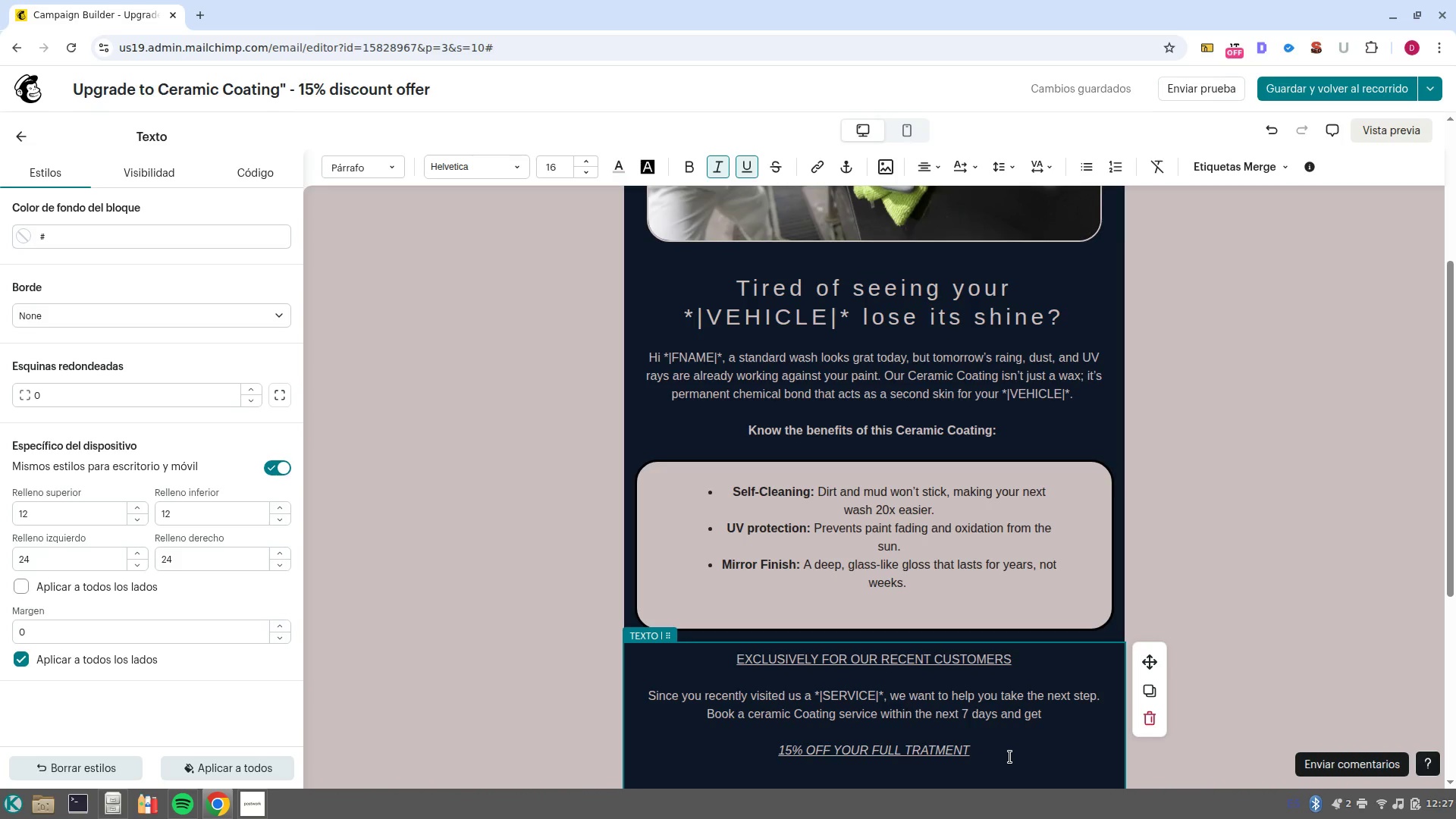 
wait(6.44)
 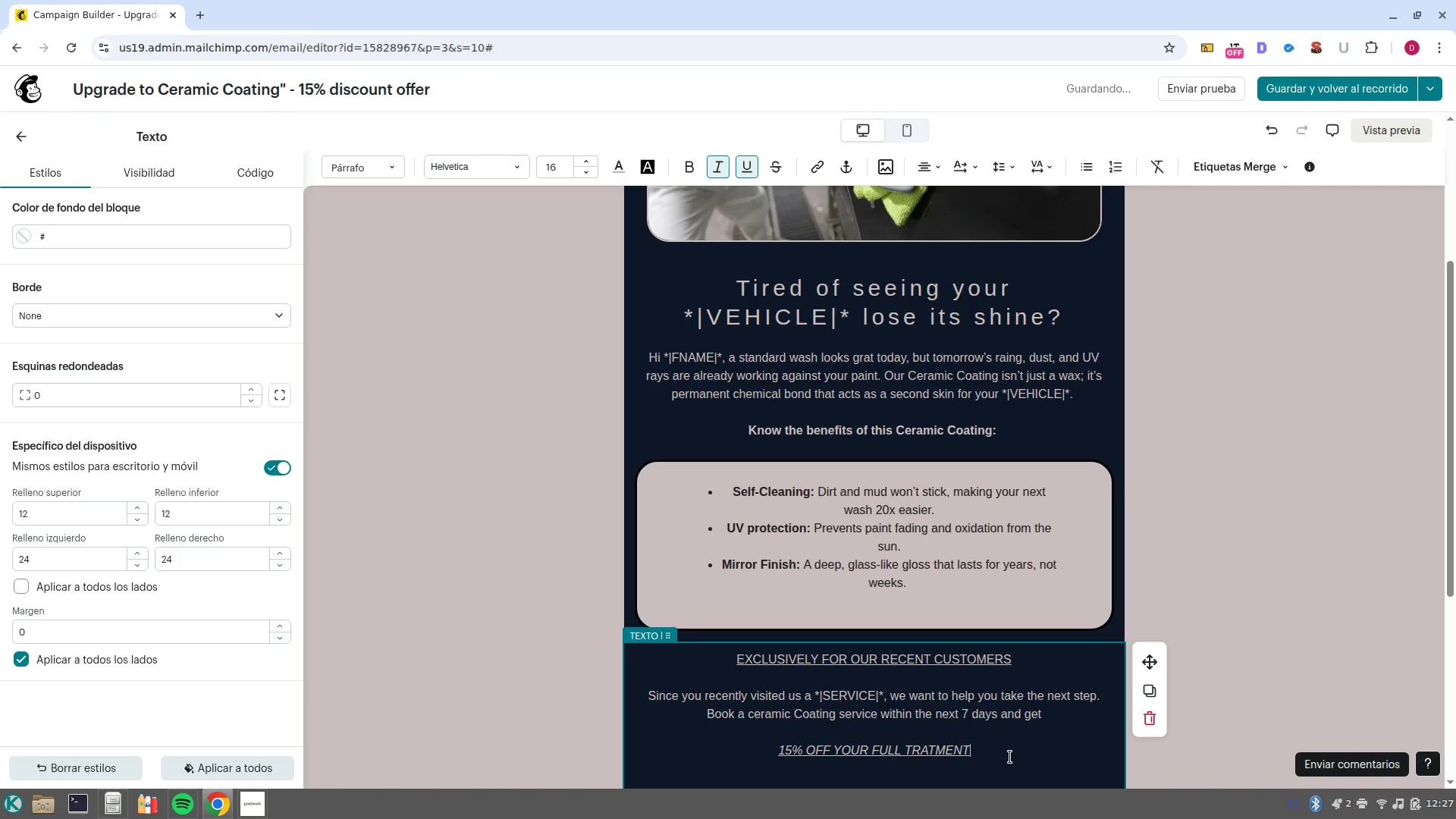 
type( wit )
key(Backspace)
key(Backspace)
key(Backspace)
key(Backspace)
type(WITH THIS PROM CODE>)
 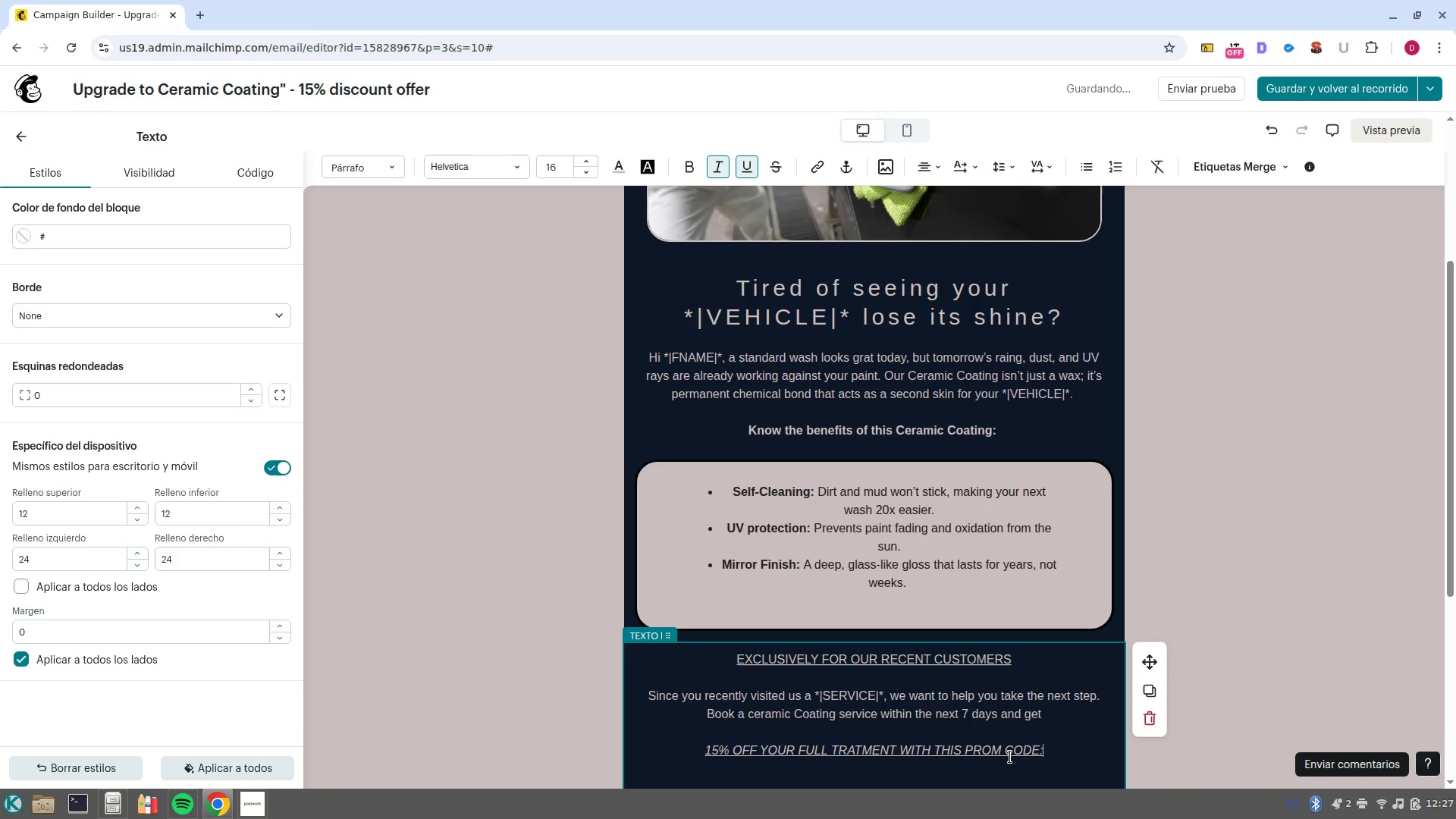 
key(Enter)
 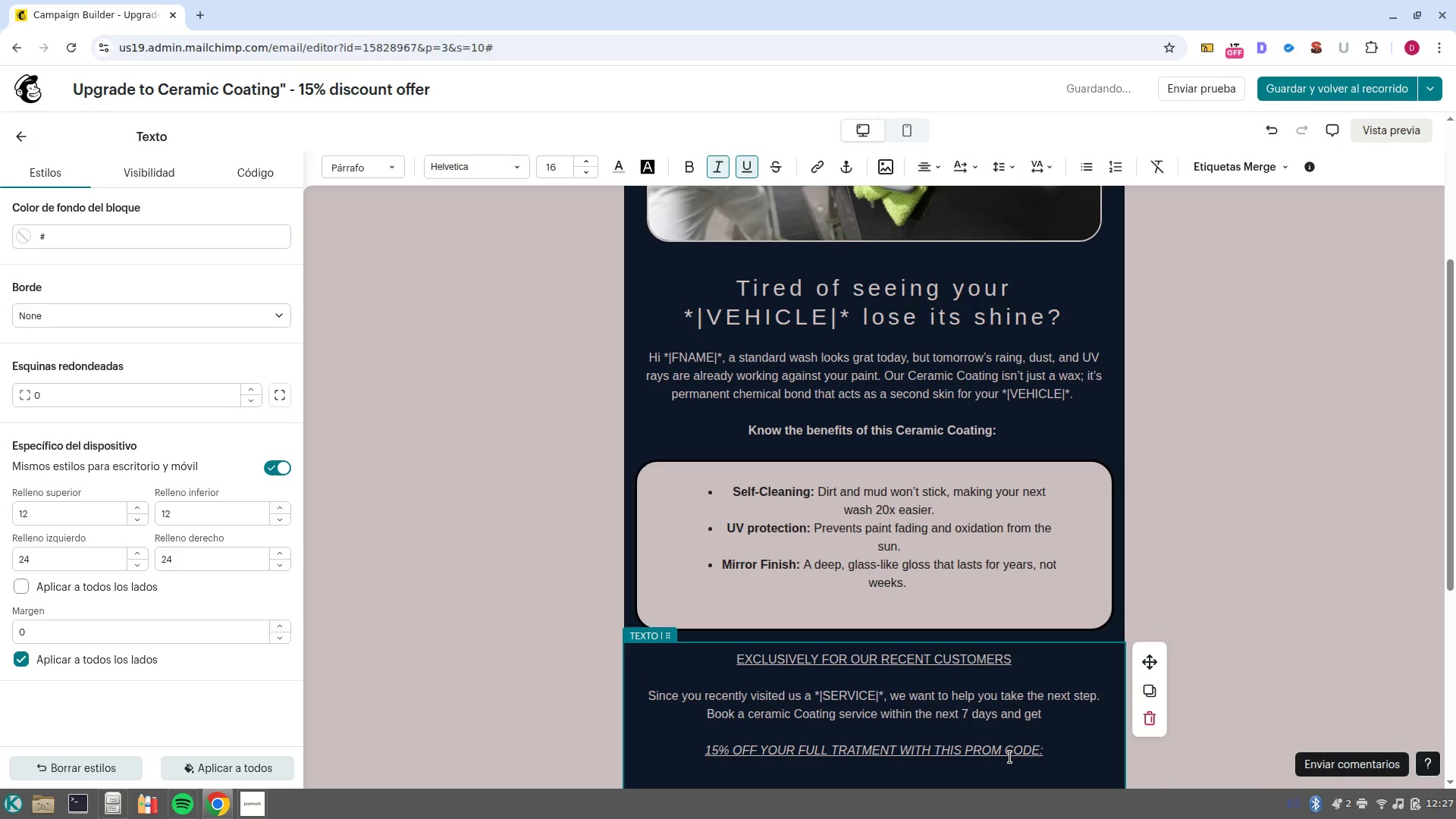 
type(CERAMIC15)
 